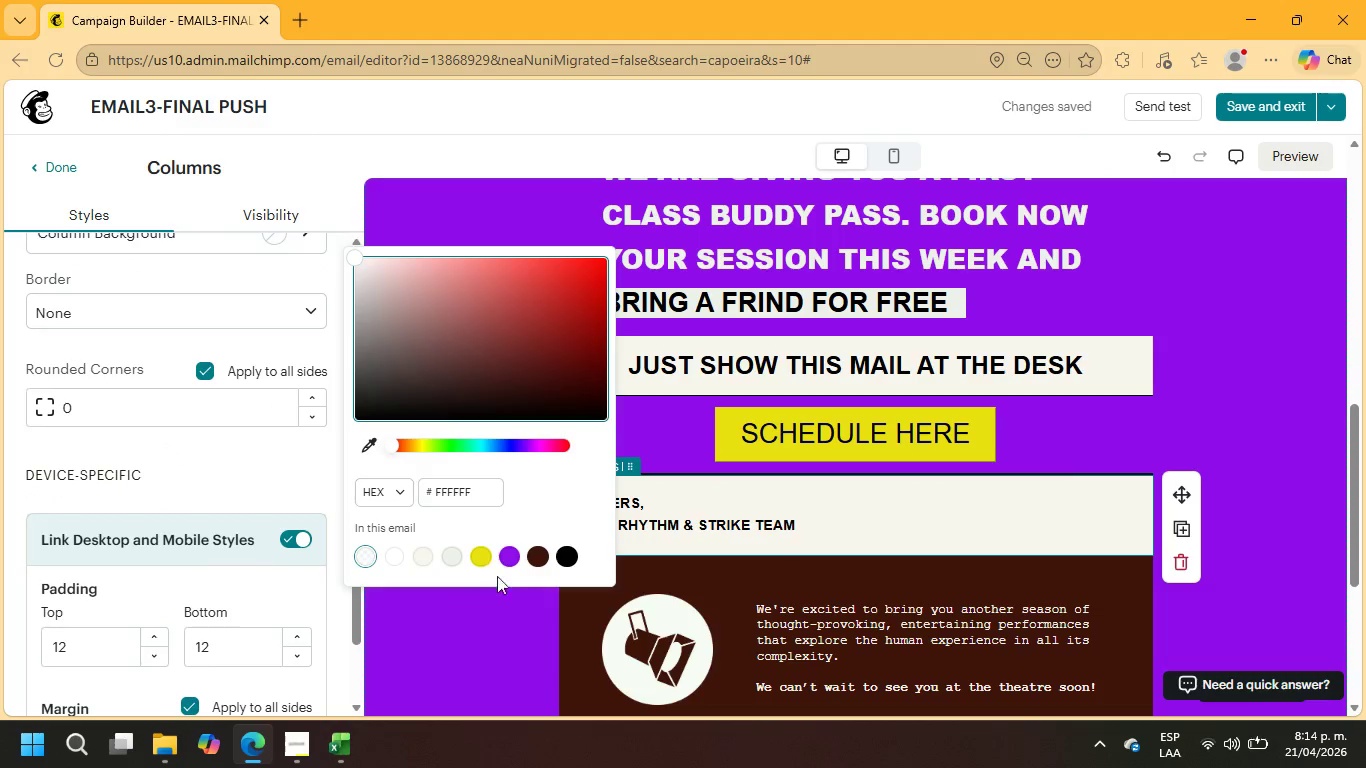 
left_click([505, 563])
 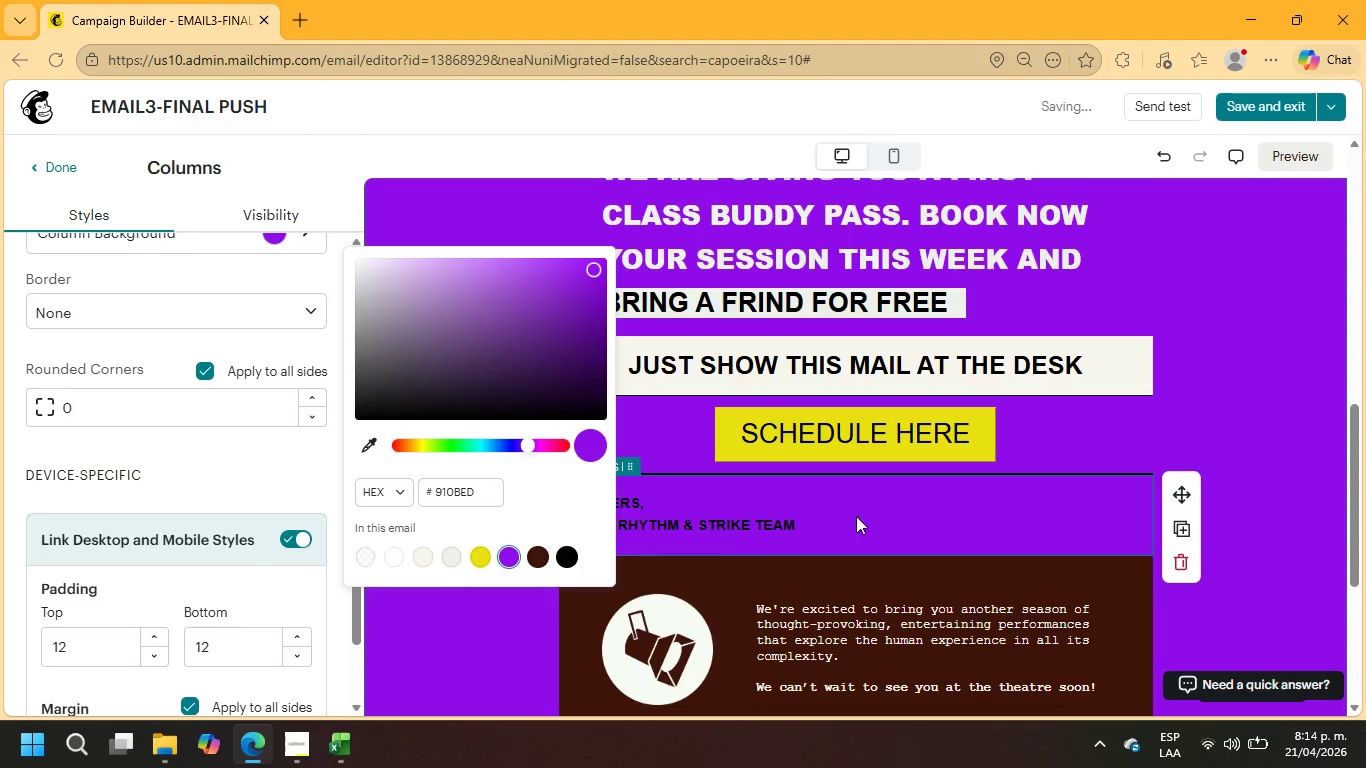 
left_click([1198, 371])
 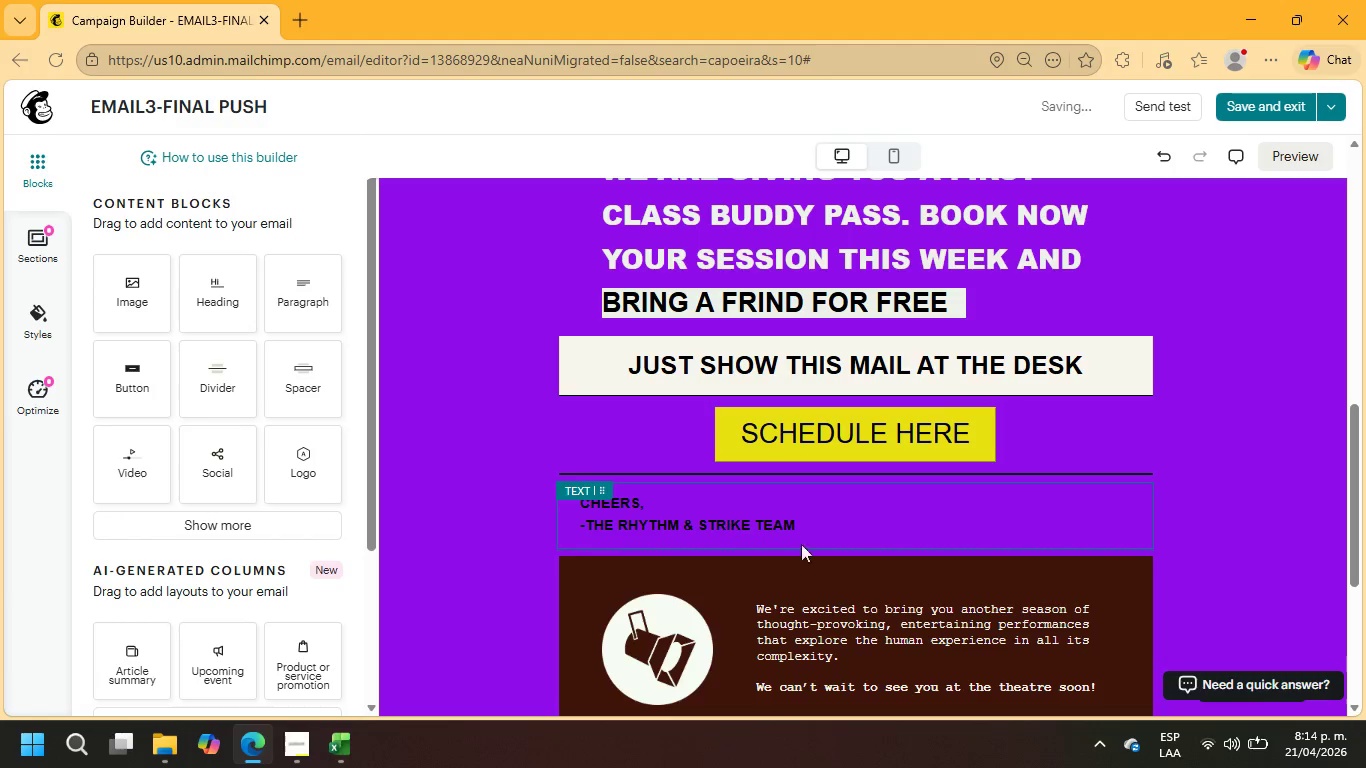 
left_click_drag(start_coordinate=[800, 527], to_coordinate=[563, 502])
 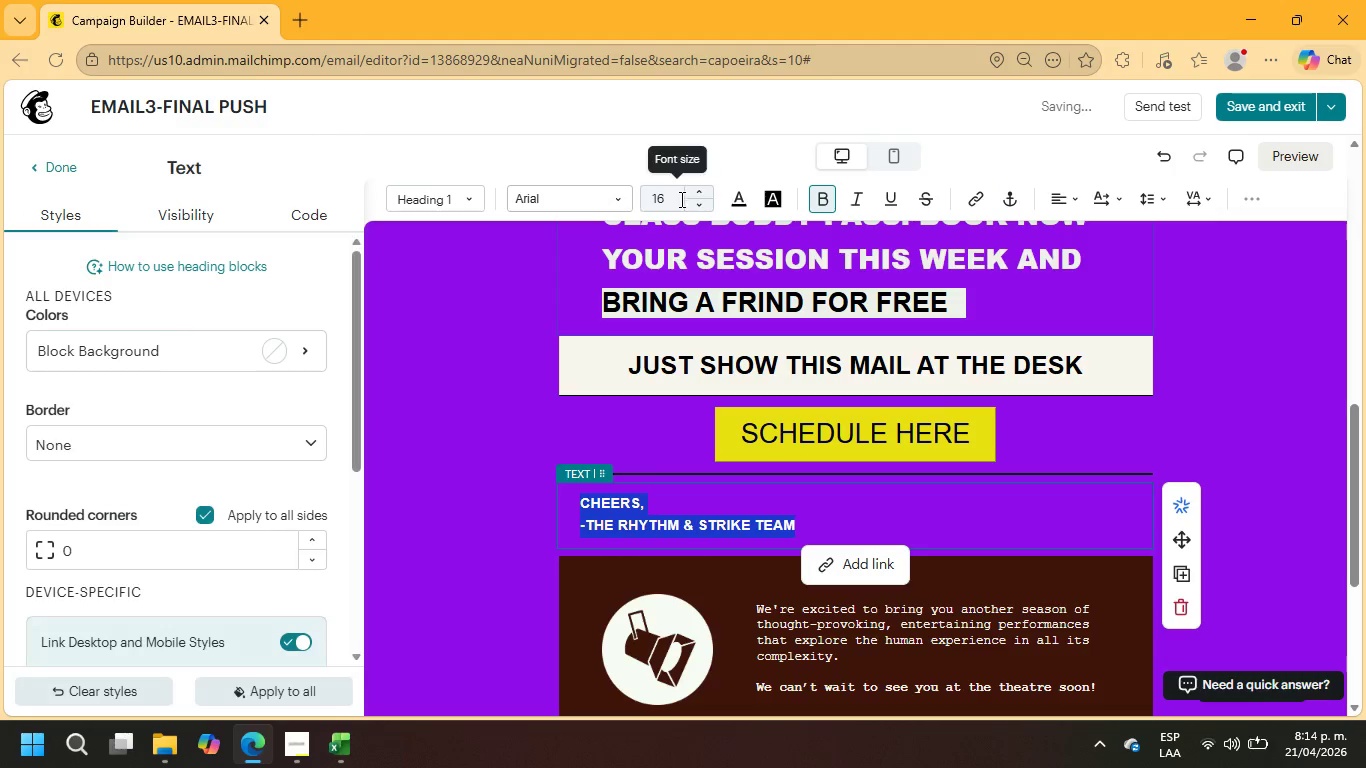 
left_click([673, 199])
 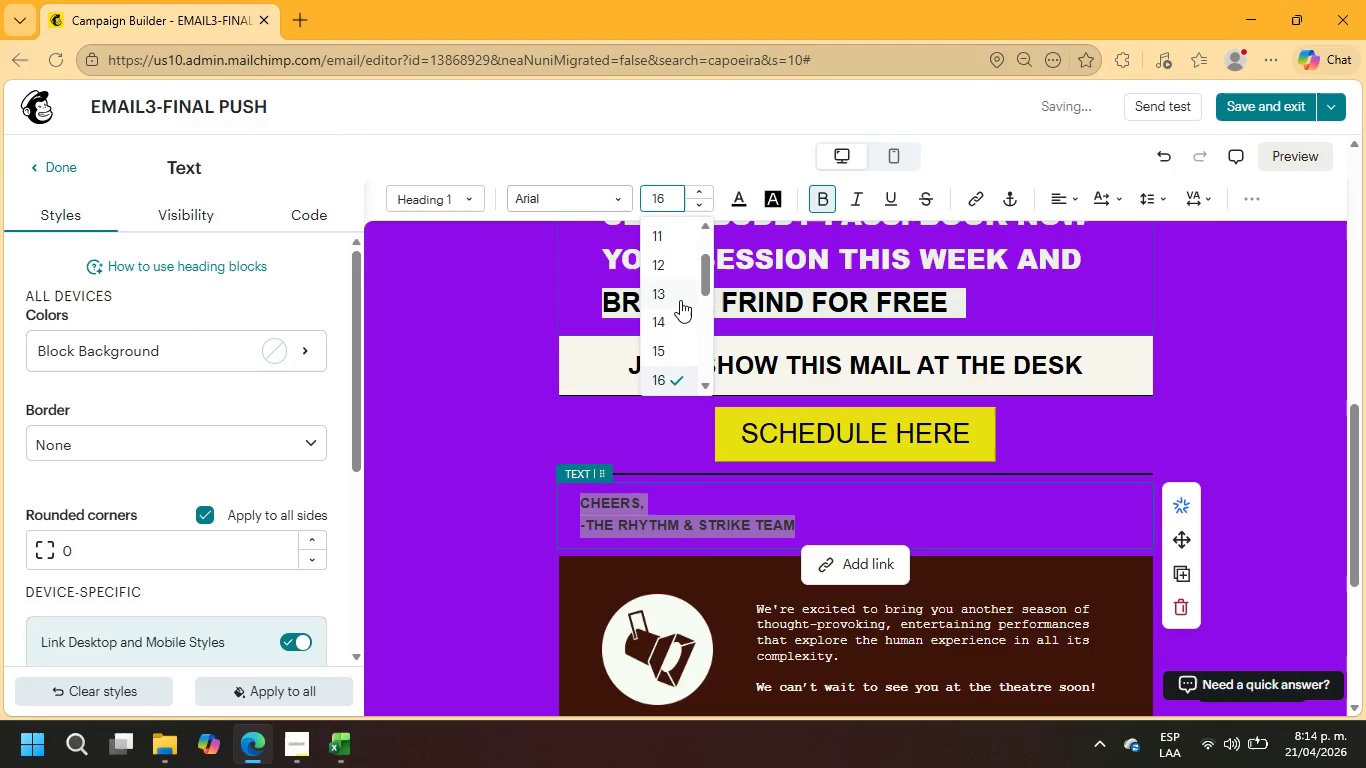 
scroll: coordinate [662, 370], scroll_direction: down, amount: 2.0
 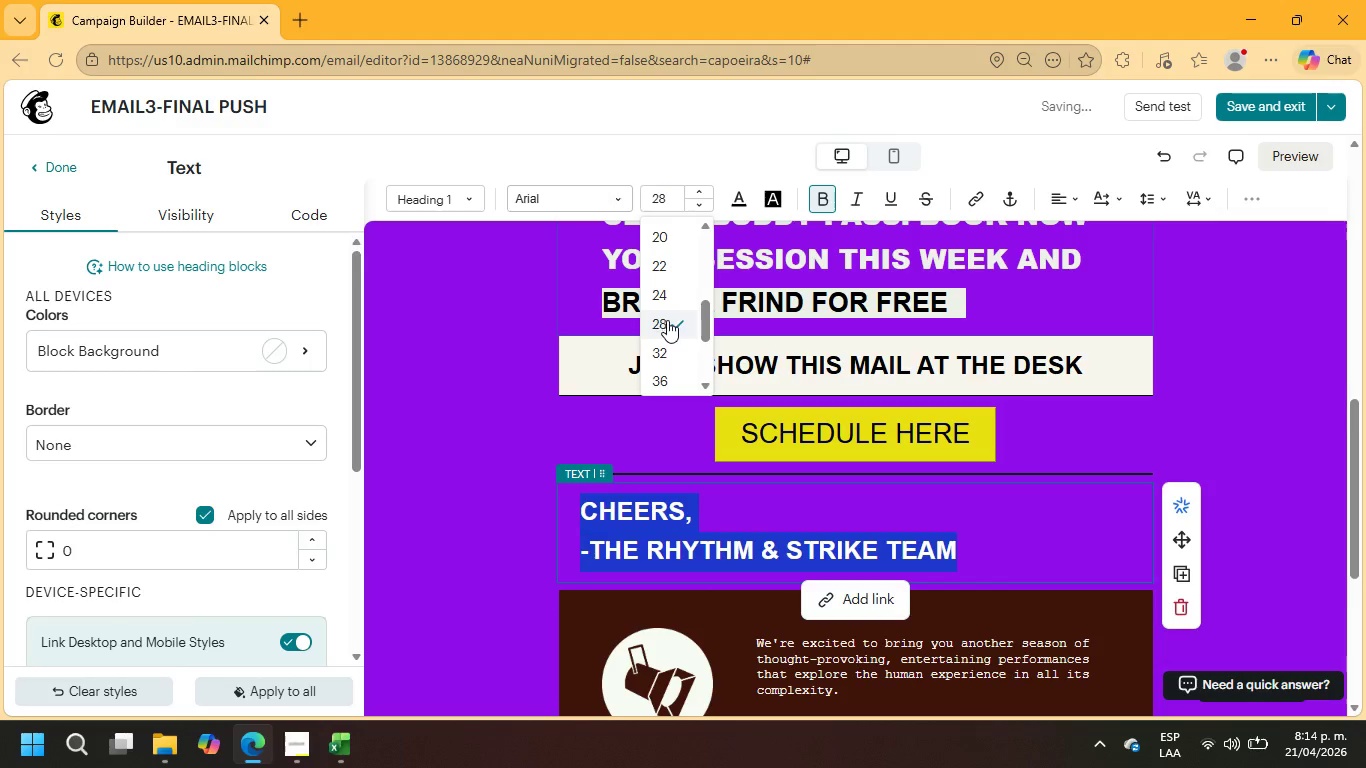 
left_click([1302, 403])
 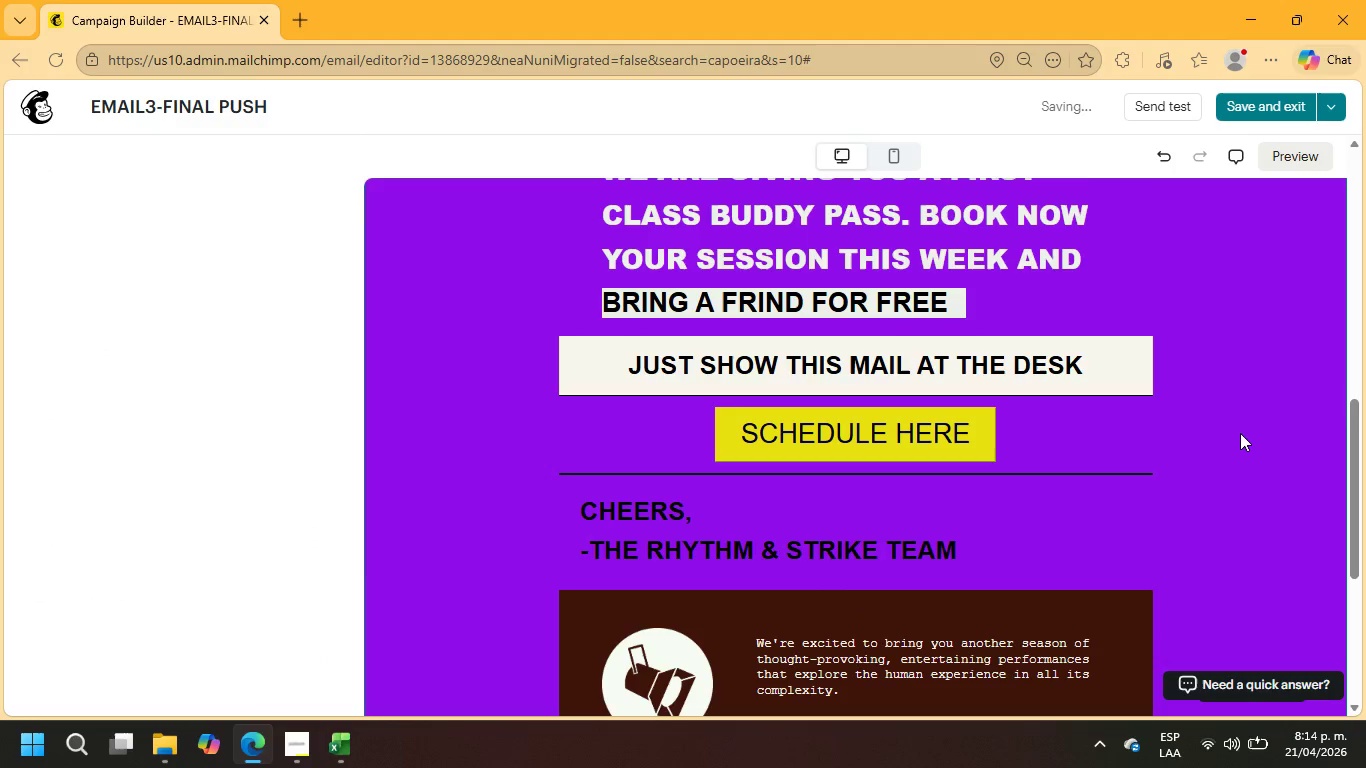 
scroll: coordinate [1240, 433], scroll_direction: down, amount: 3.0
 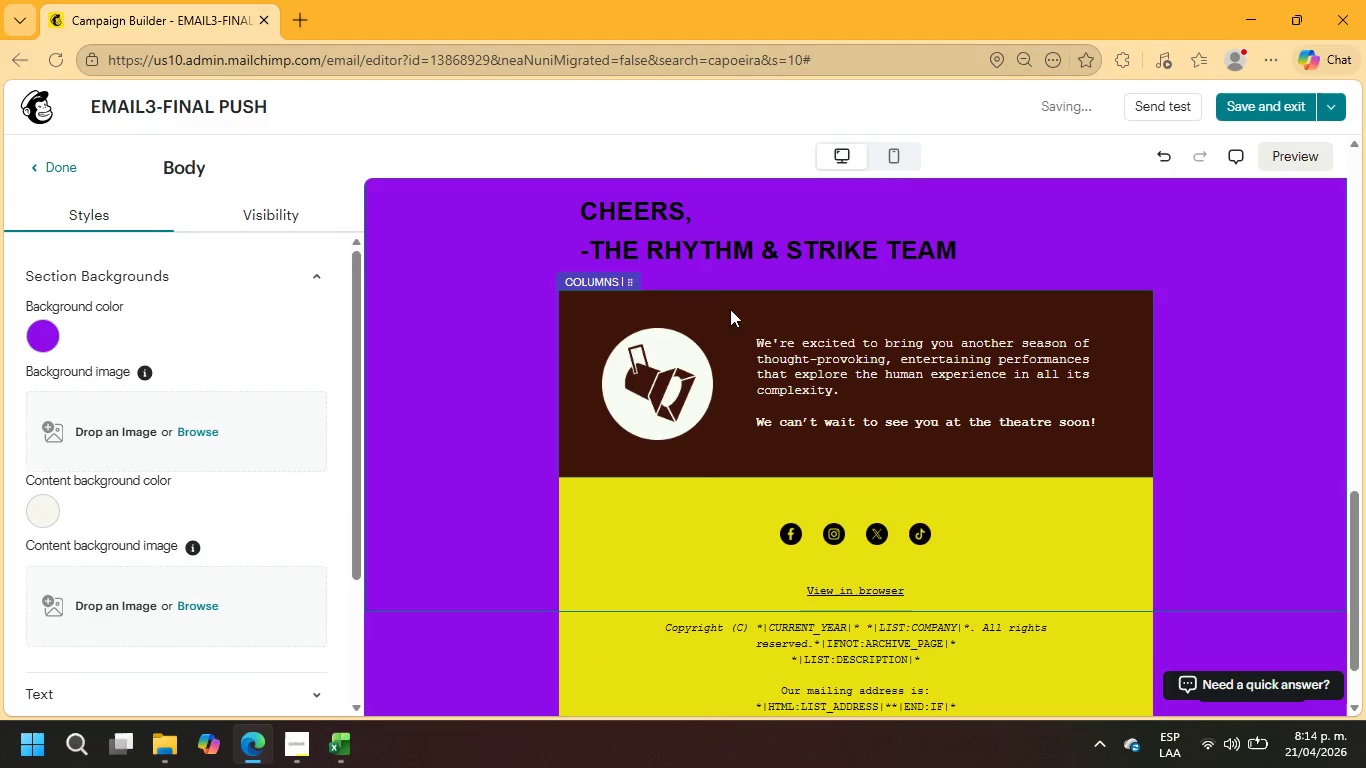 
left_click([682, 309])
 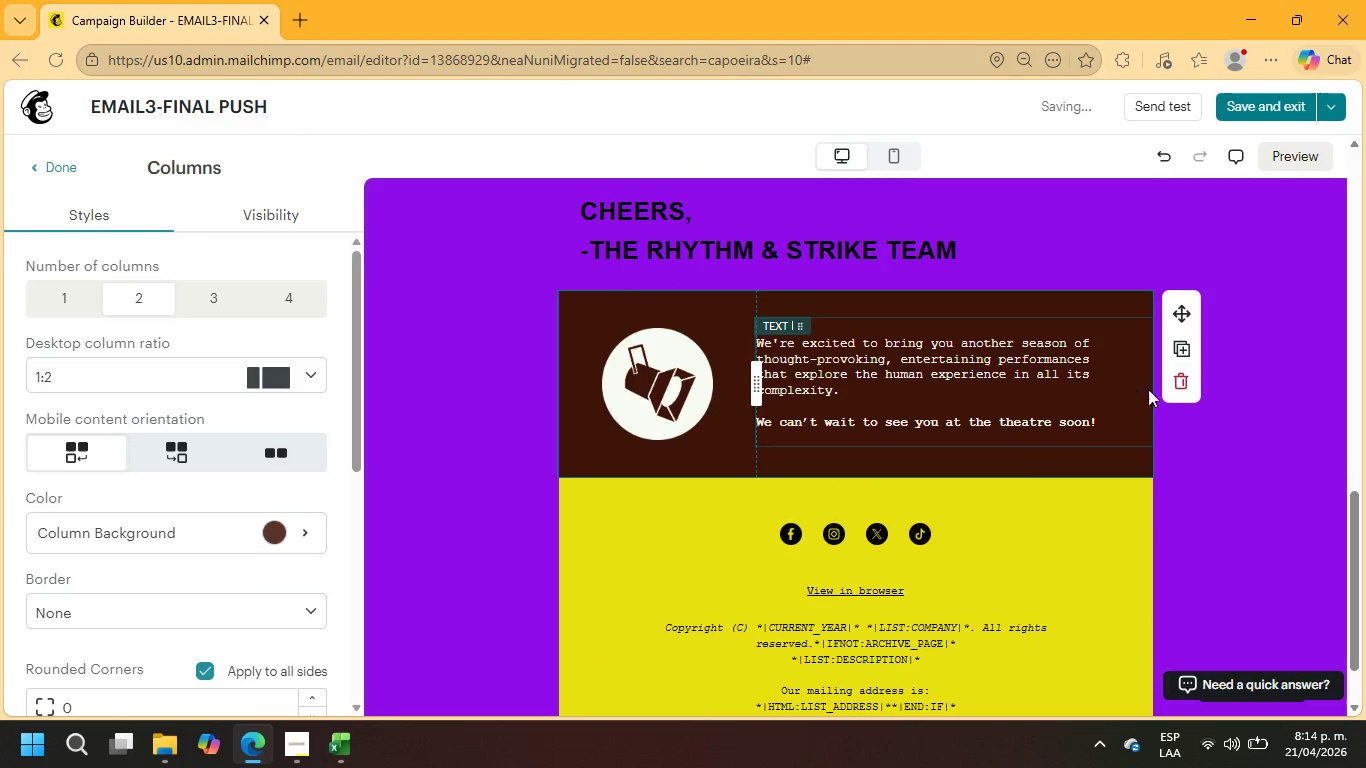 
left_click([1177, 384])
 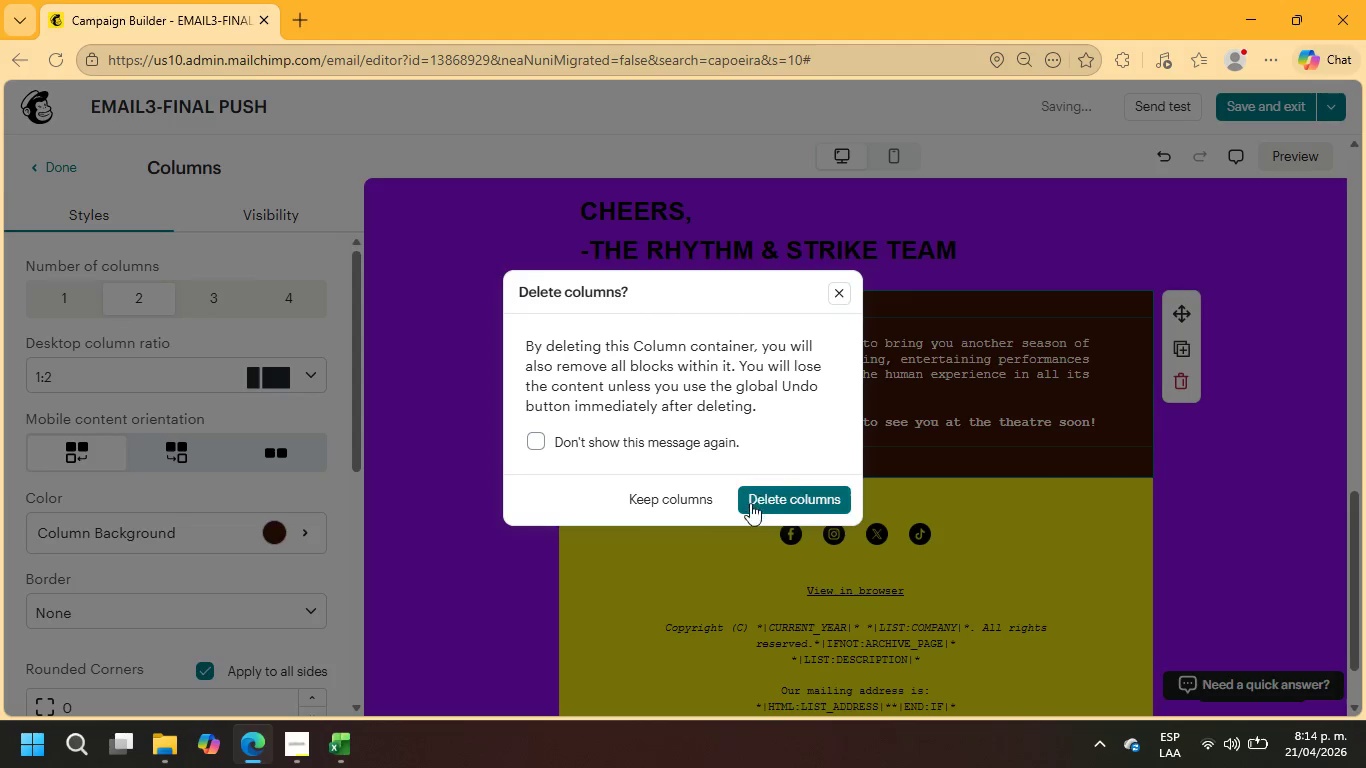 
left_click([763, 499])
 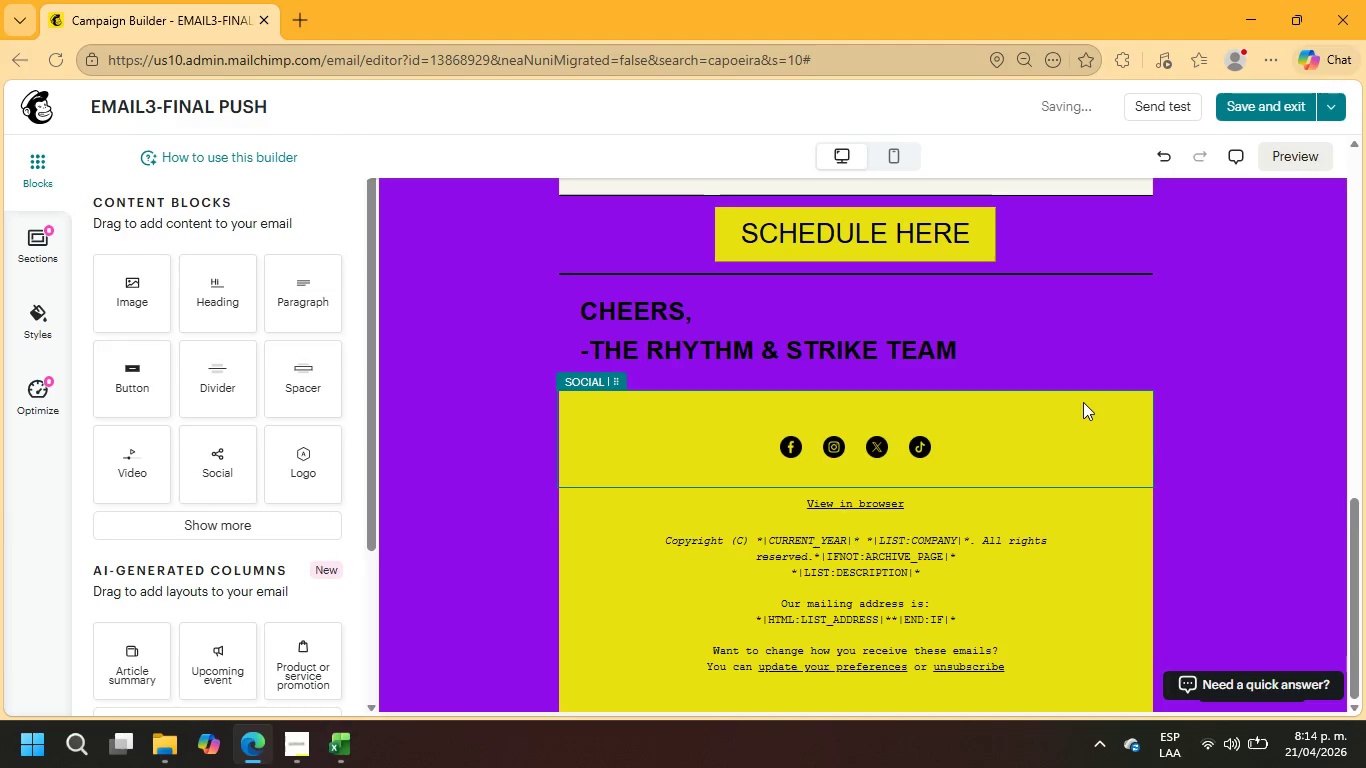 
scroll: coordinate [1083, 402], scroll_direction: down, amount: 1.0
 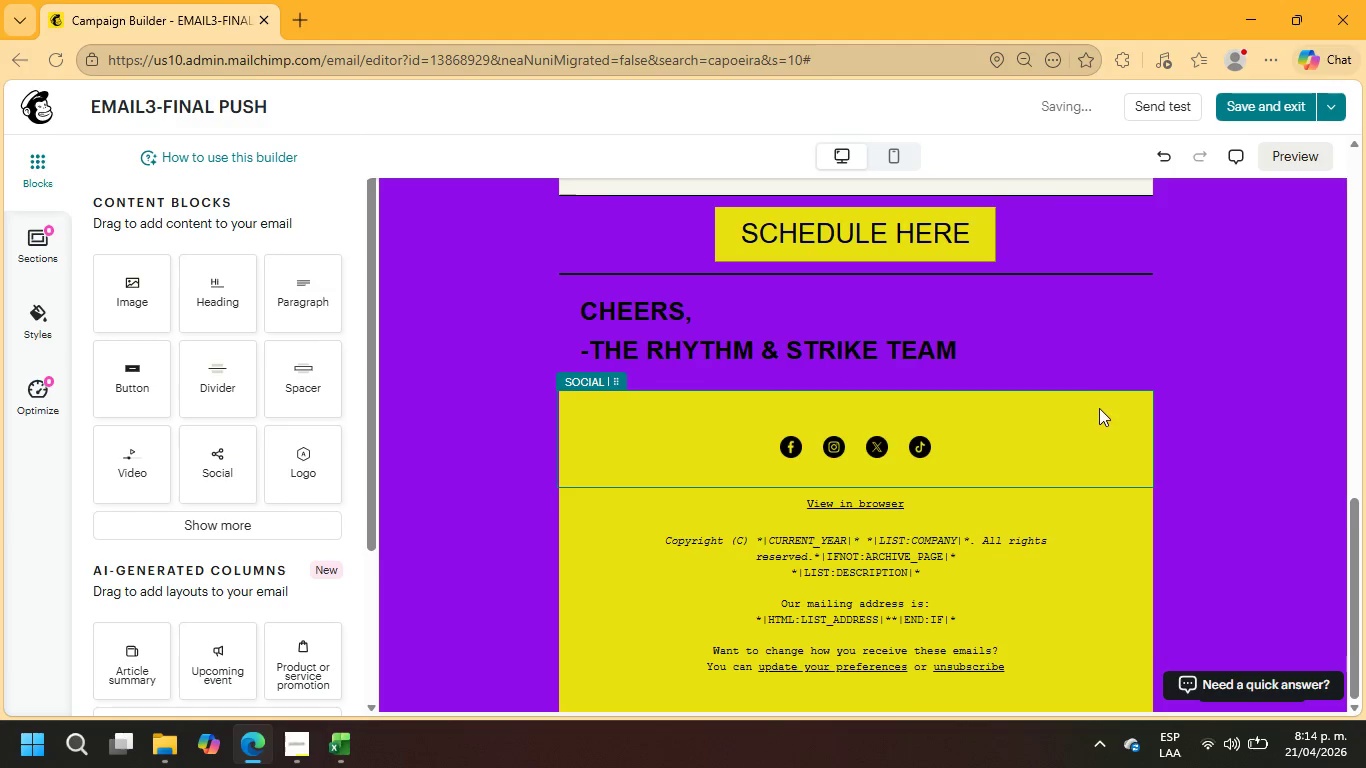 
left_click([1098, 414])
 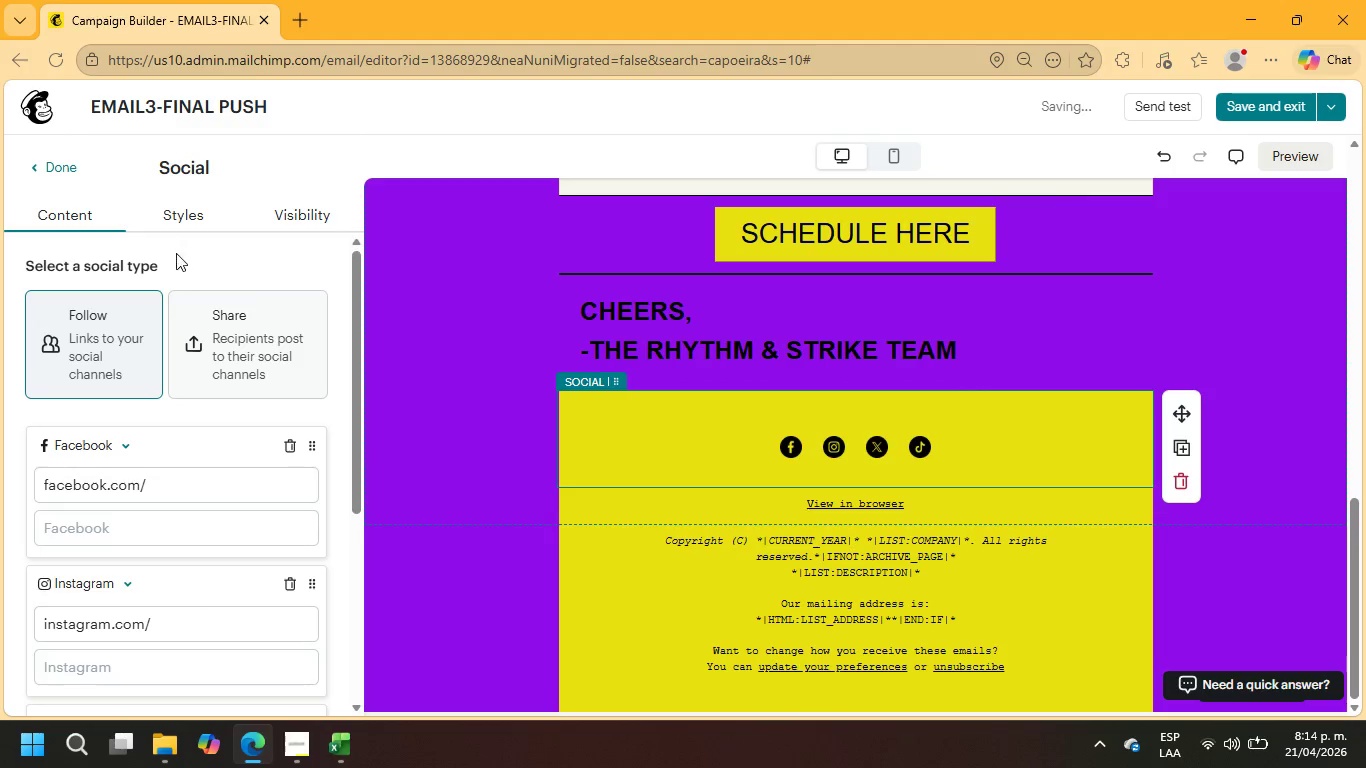 
left_click([173, 210])
 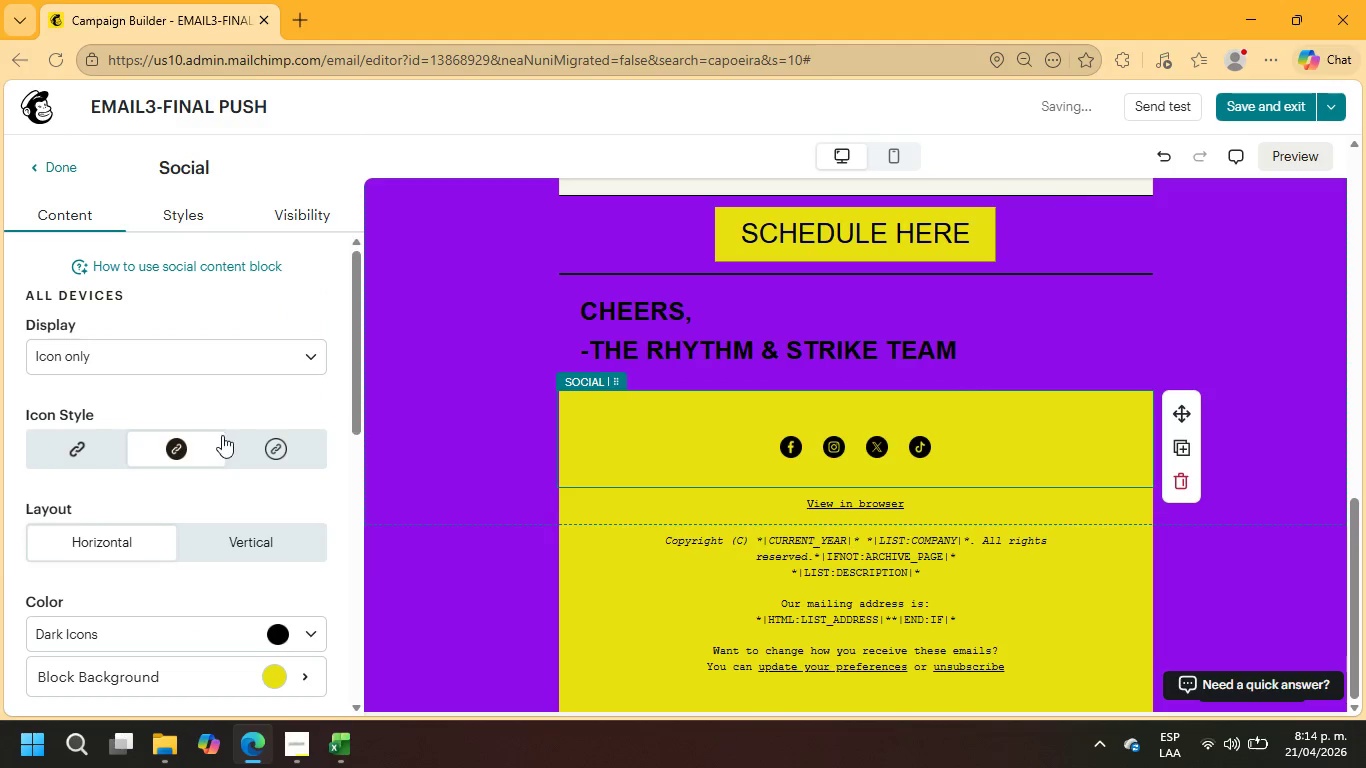 
scroll: coordinate [222, 435], scroll_direction: down, amount: 2.0
 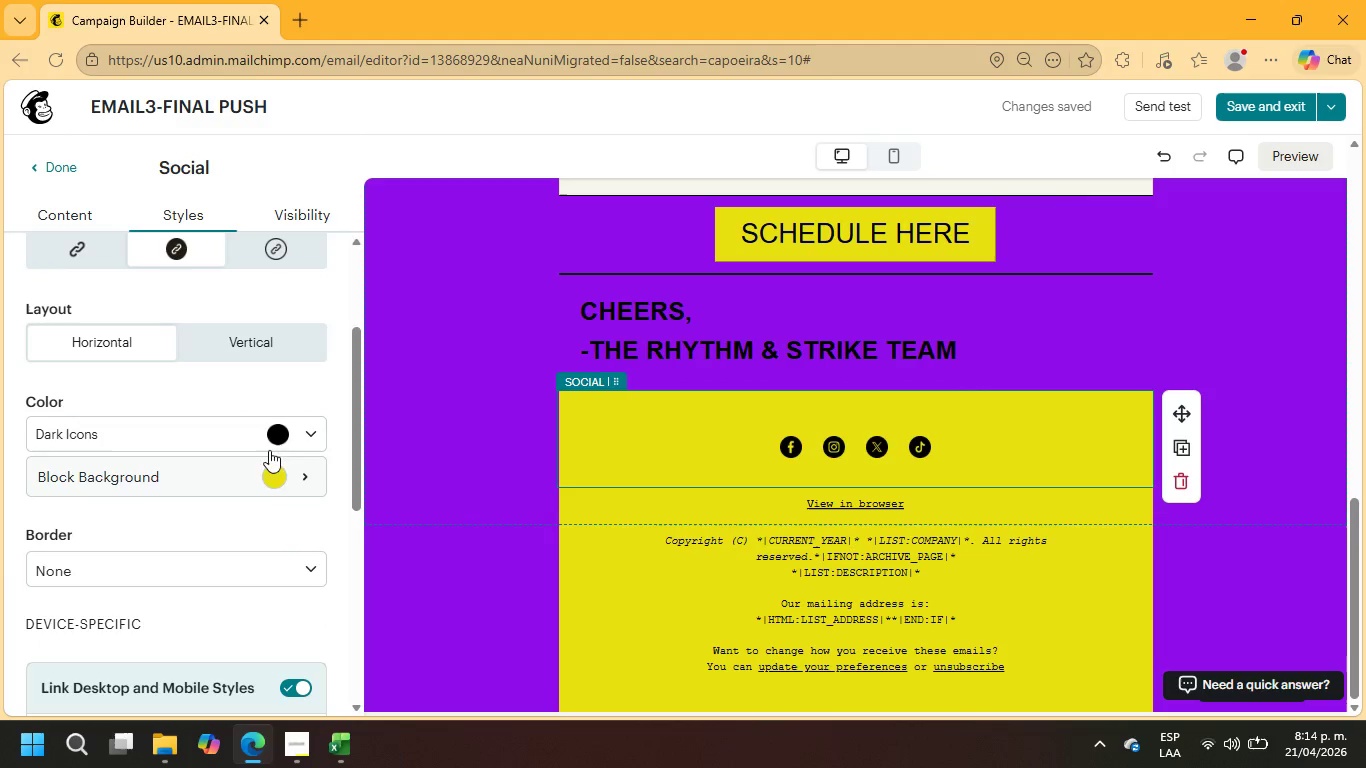 
left_click([274, 478])
 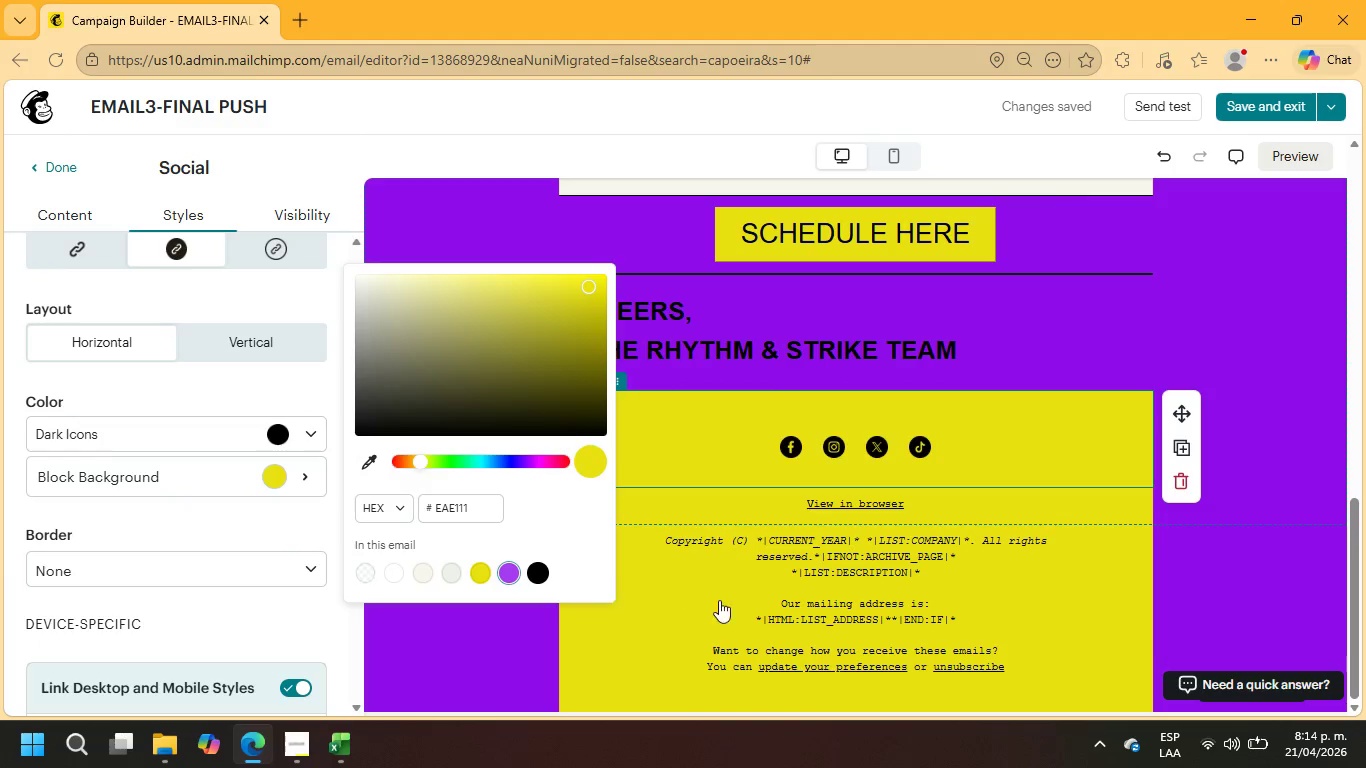 
left_click([642, 609])
 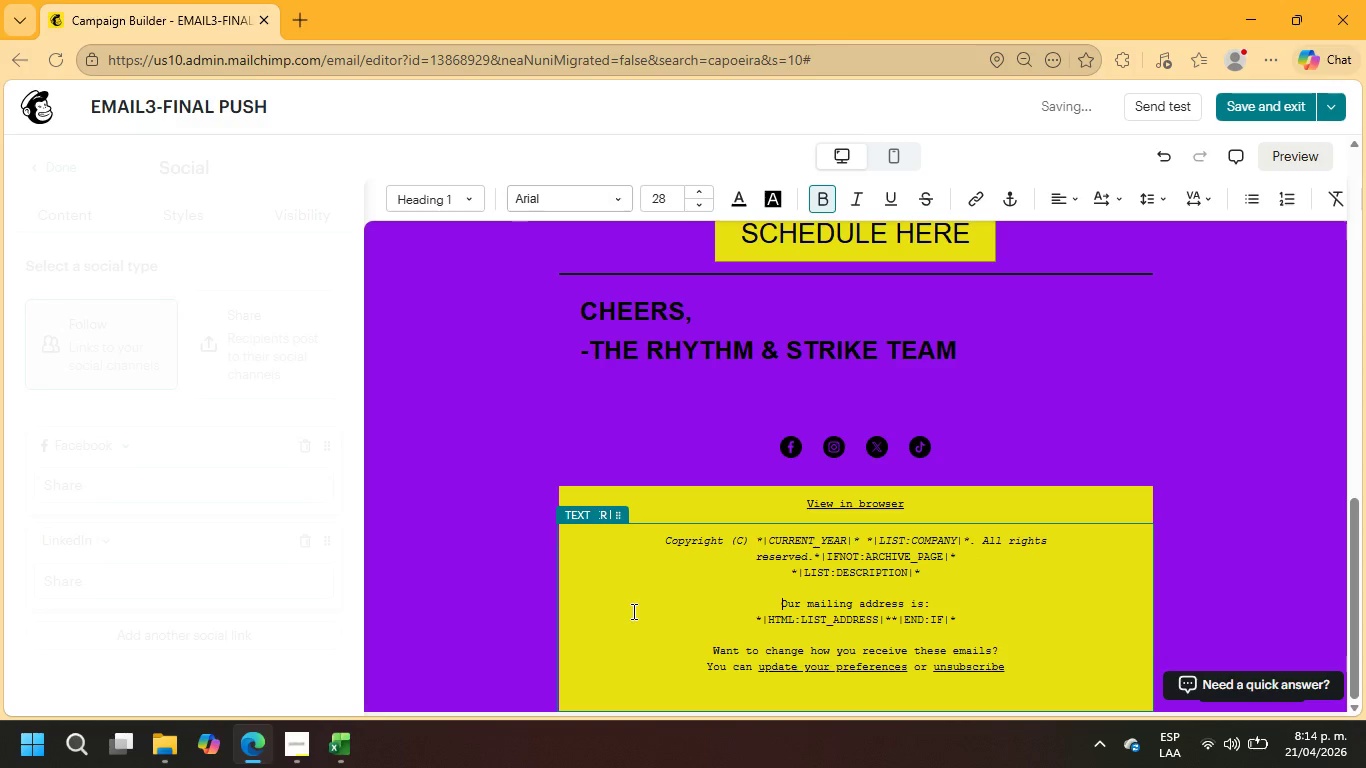 
left_click([631, 611])
 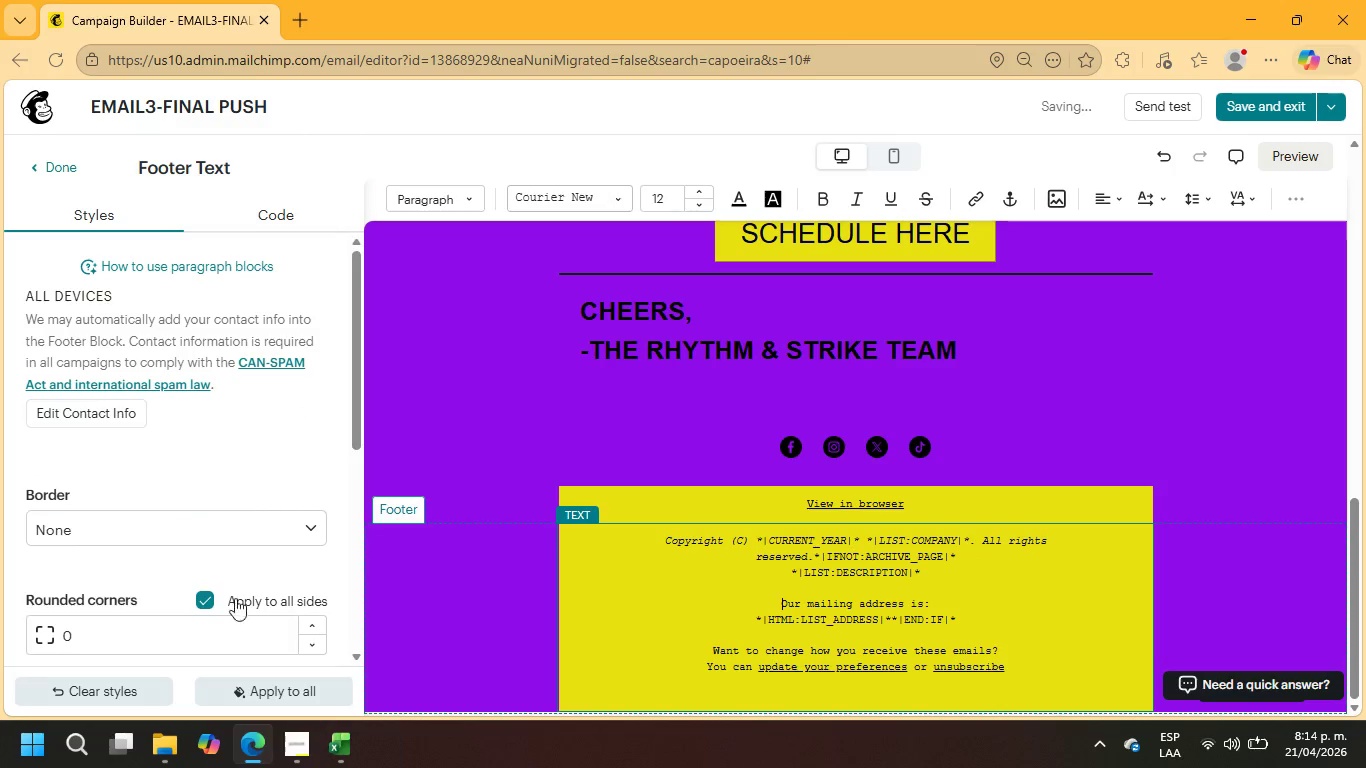 
scroll: coordinate [175, 516], scroll_direction: down, amount: 8.0
 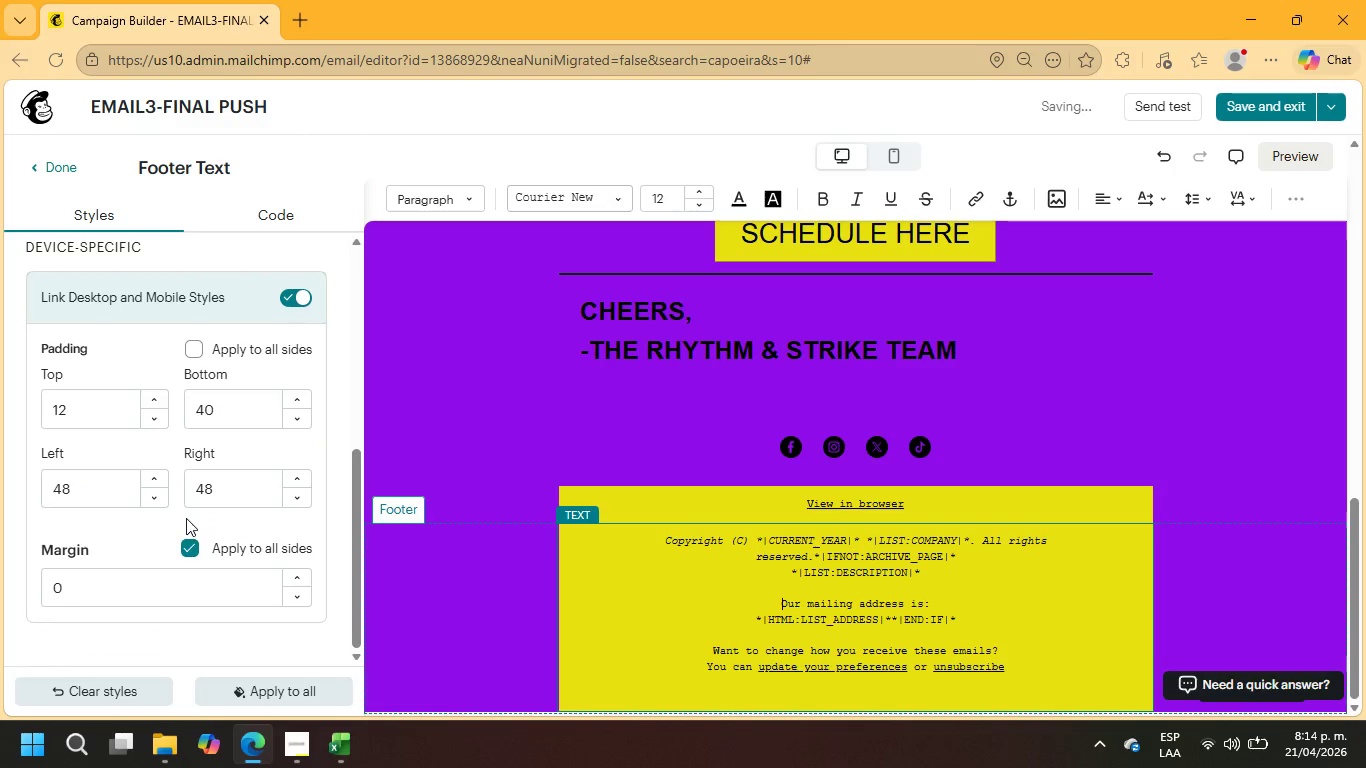 
scroll: coordinate [190, 527], scroll_direction: up, amount: 7.0
 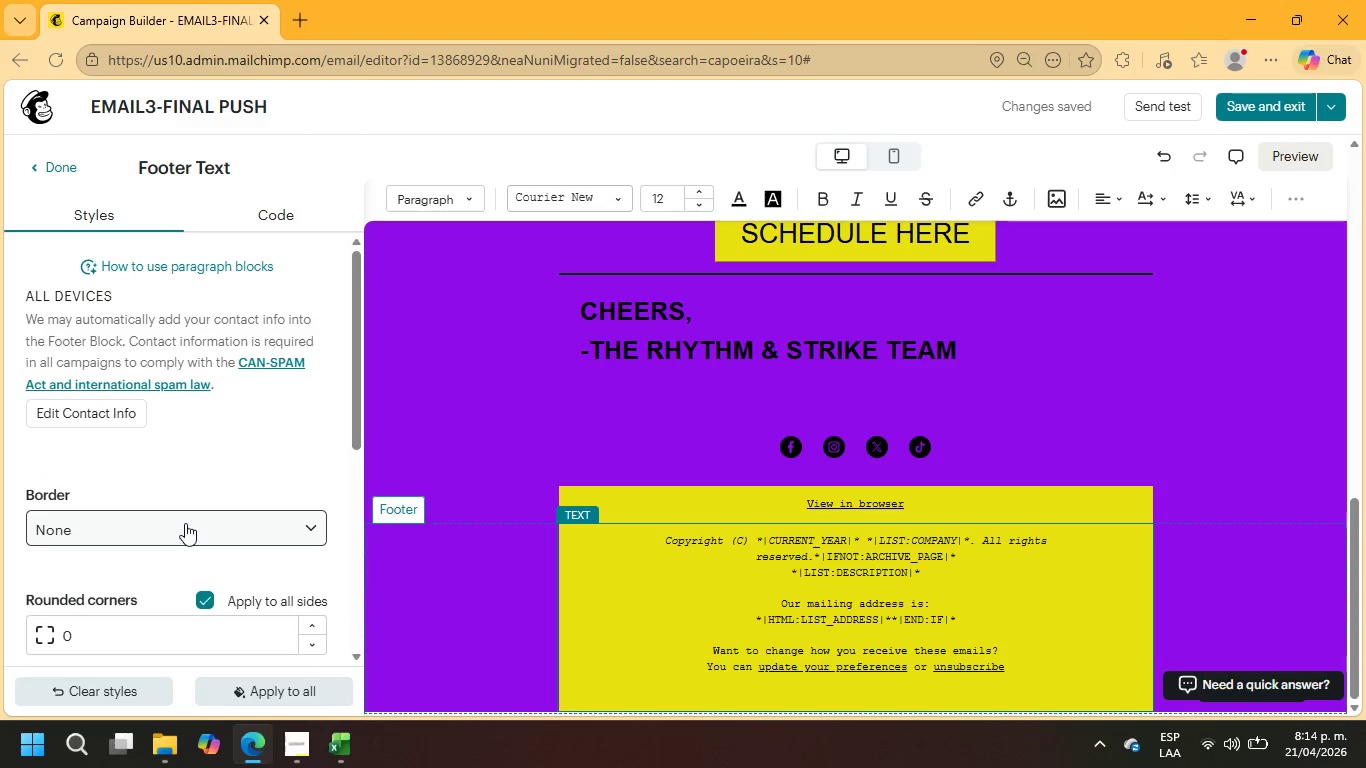 
scroll: coordinate [184, 527], scroll_direction: none, amount: 0.0
 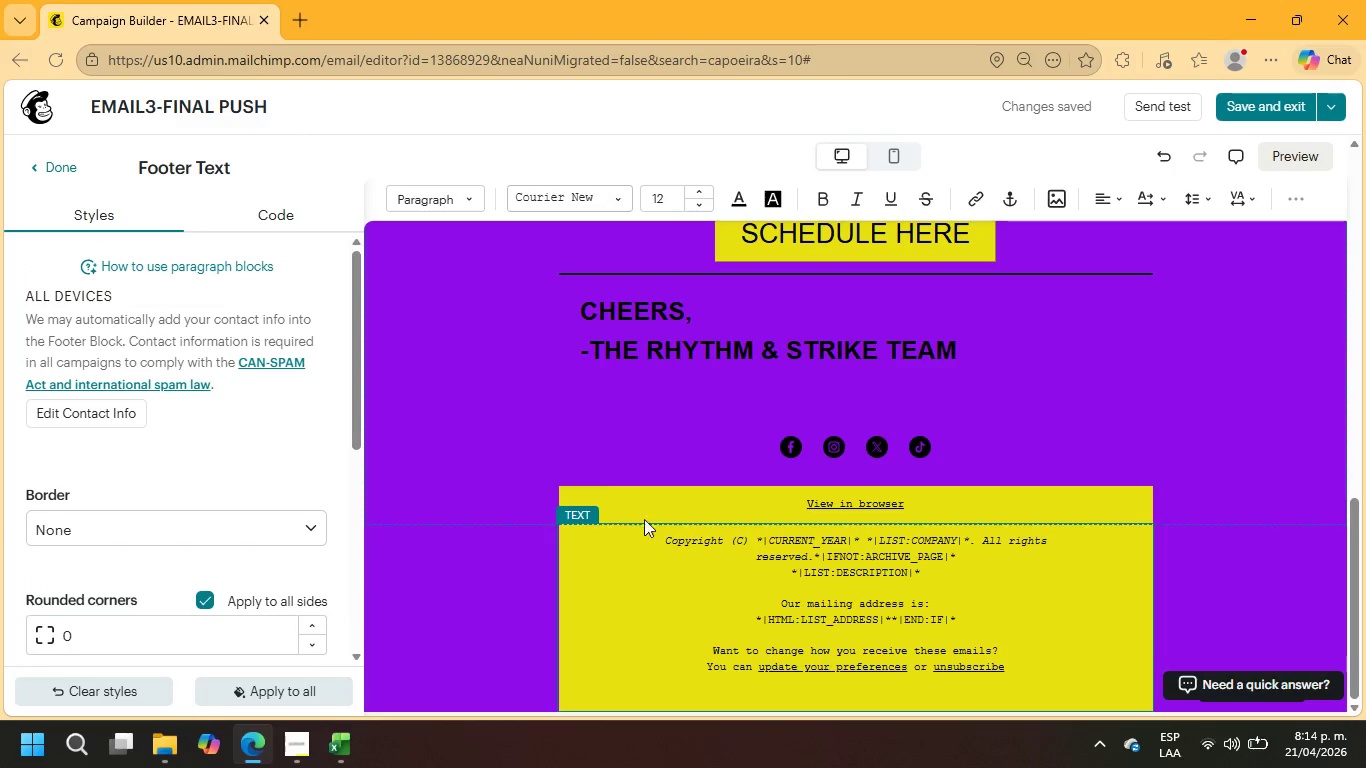 
left_click([681, 612])
 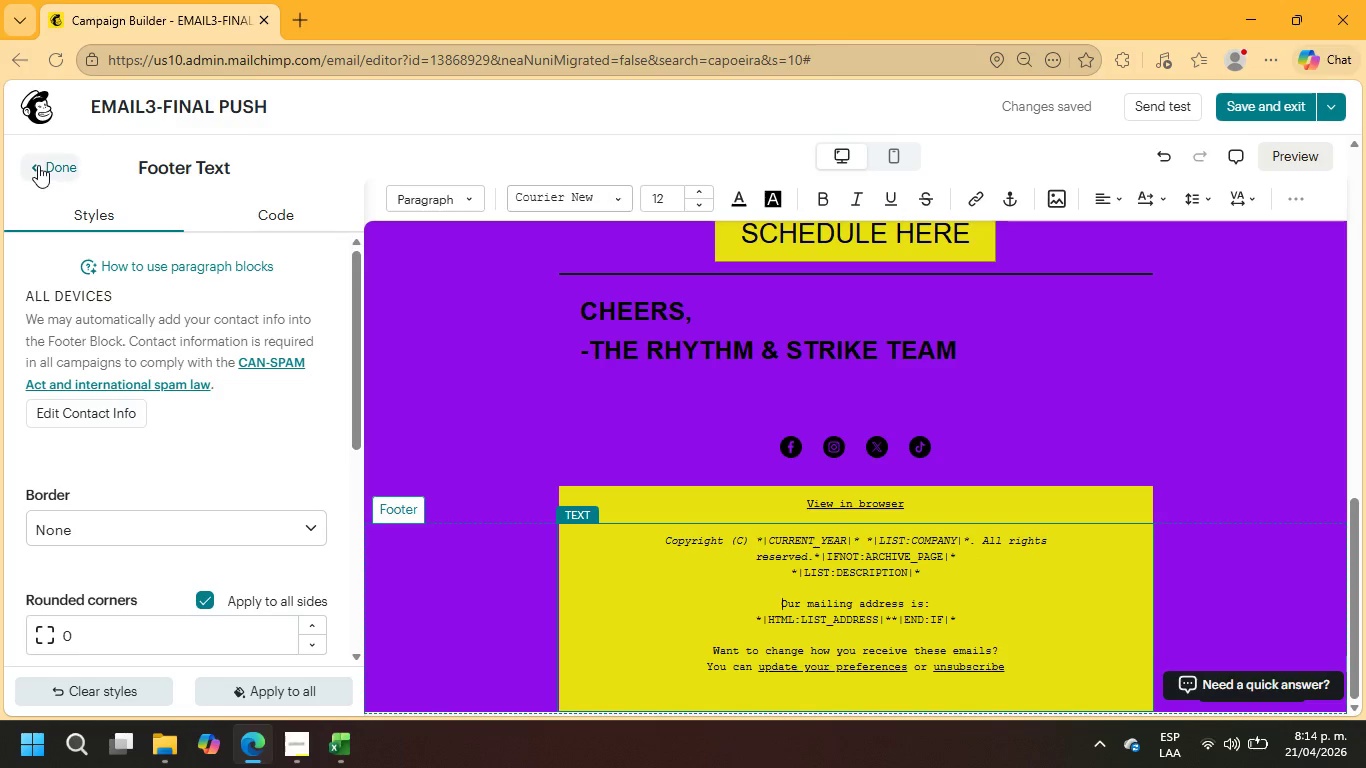 
scroll: coordinate [221, 542], scroll_direction: down, amount: 8.0
 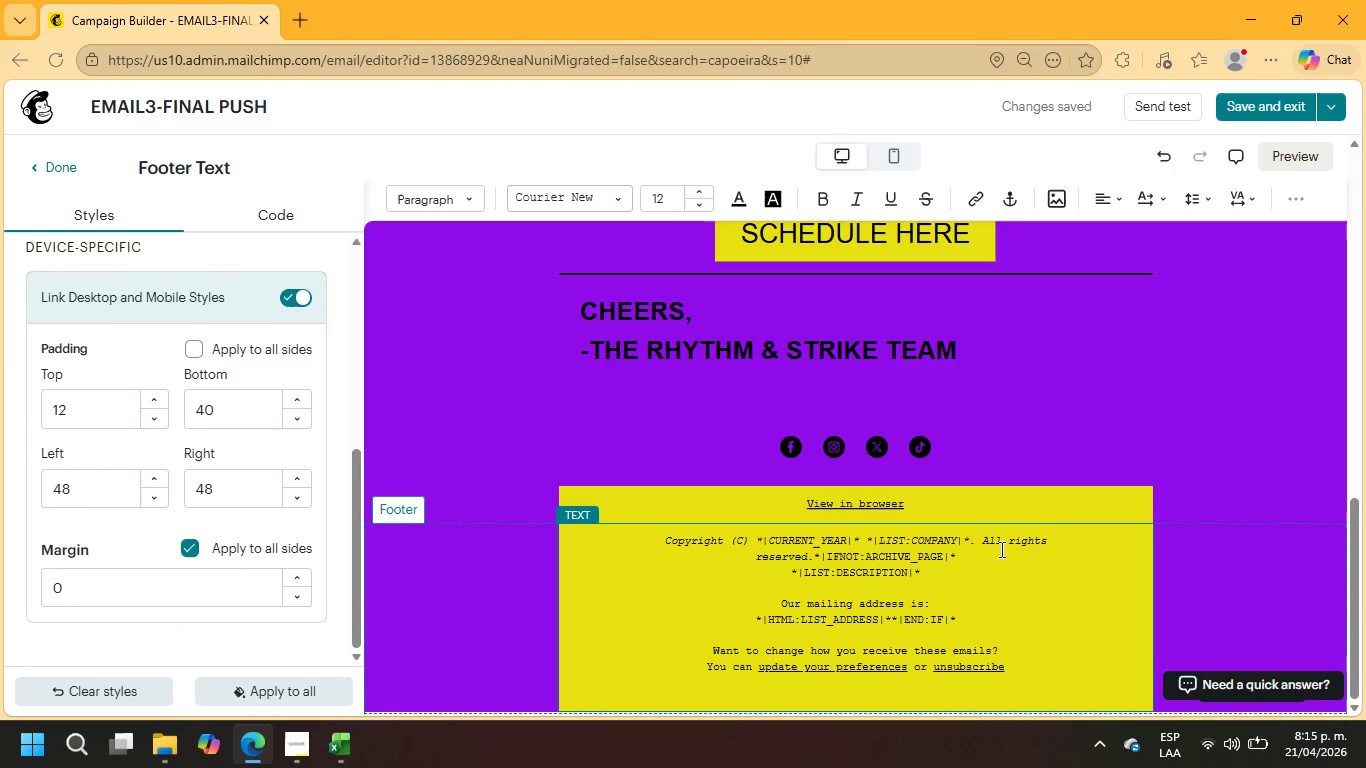 
left_click([1090, 436])
 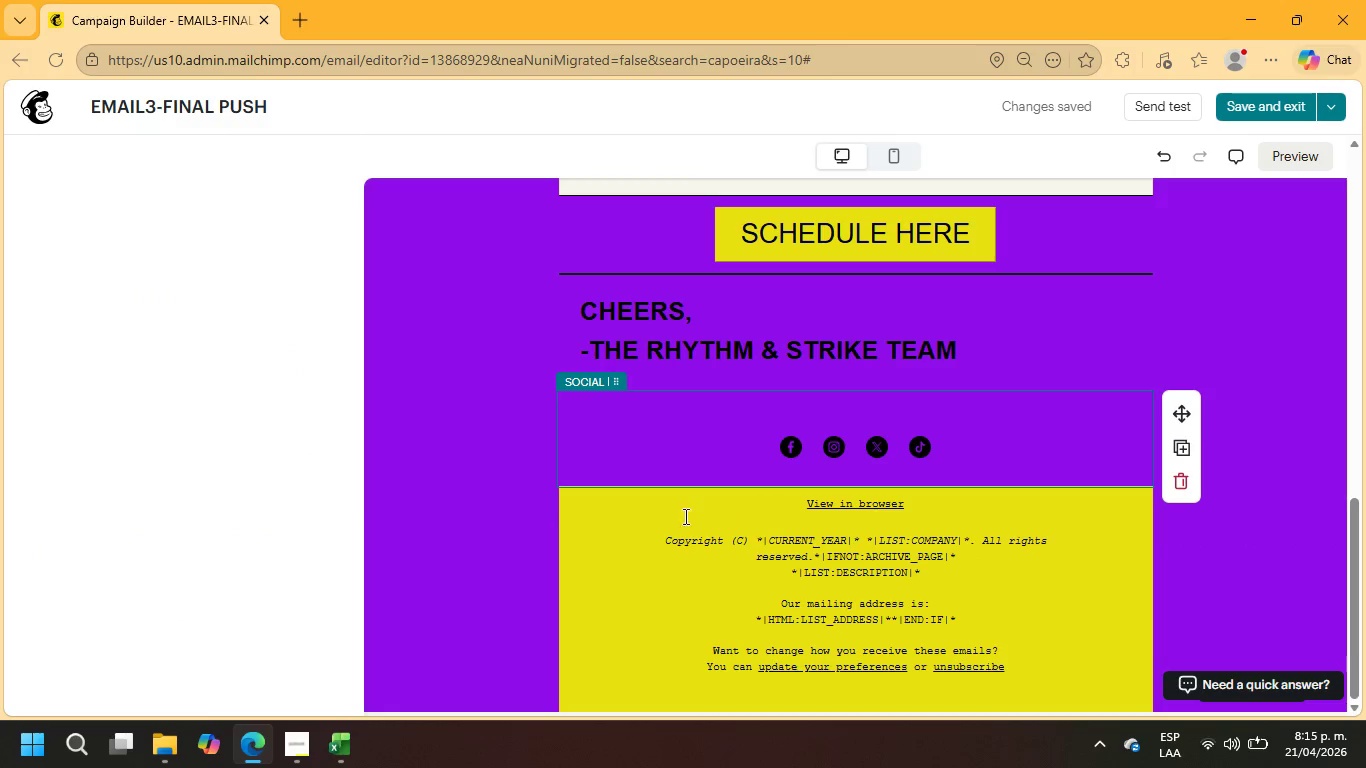 
left_click([632, 509])
 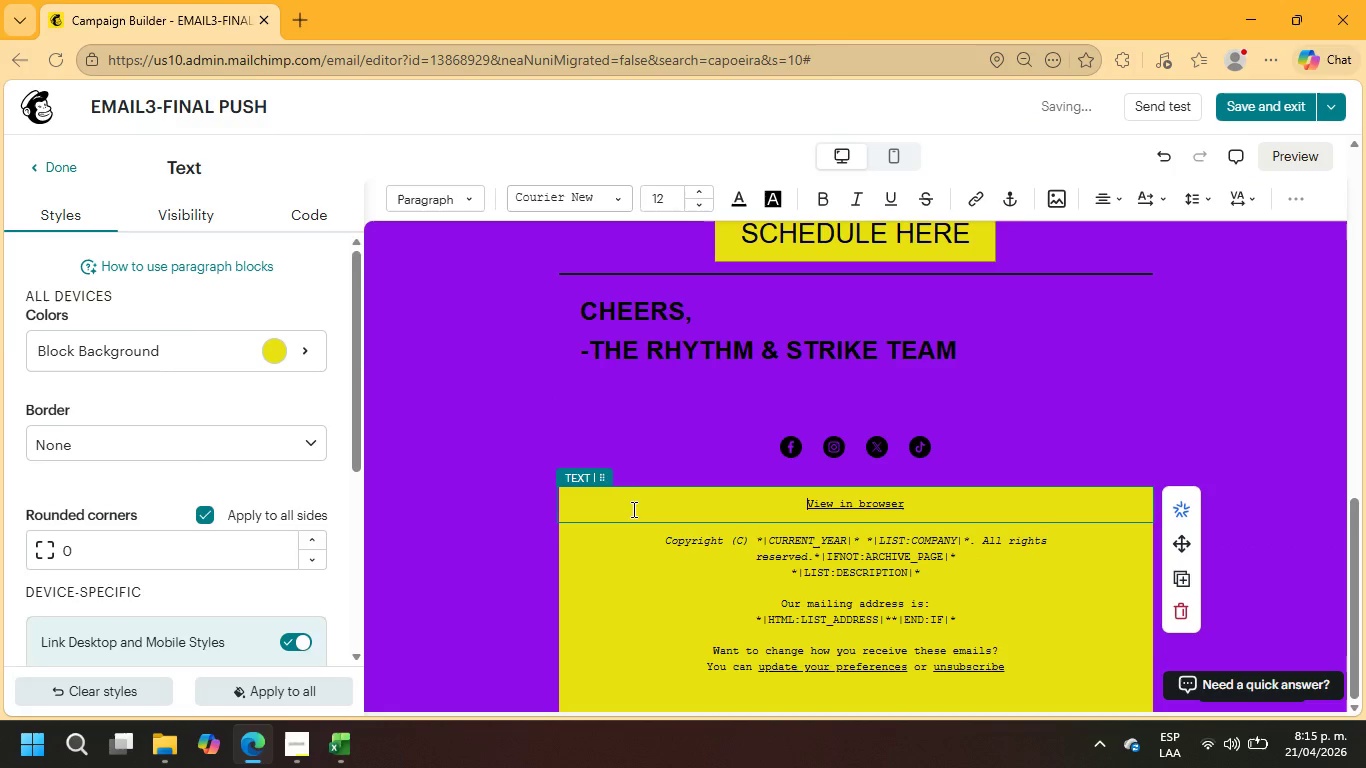 
left_click([275, 347])
 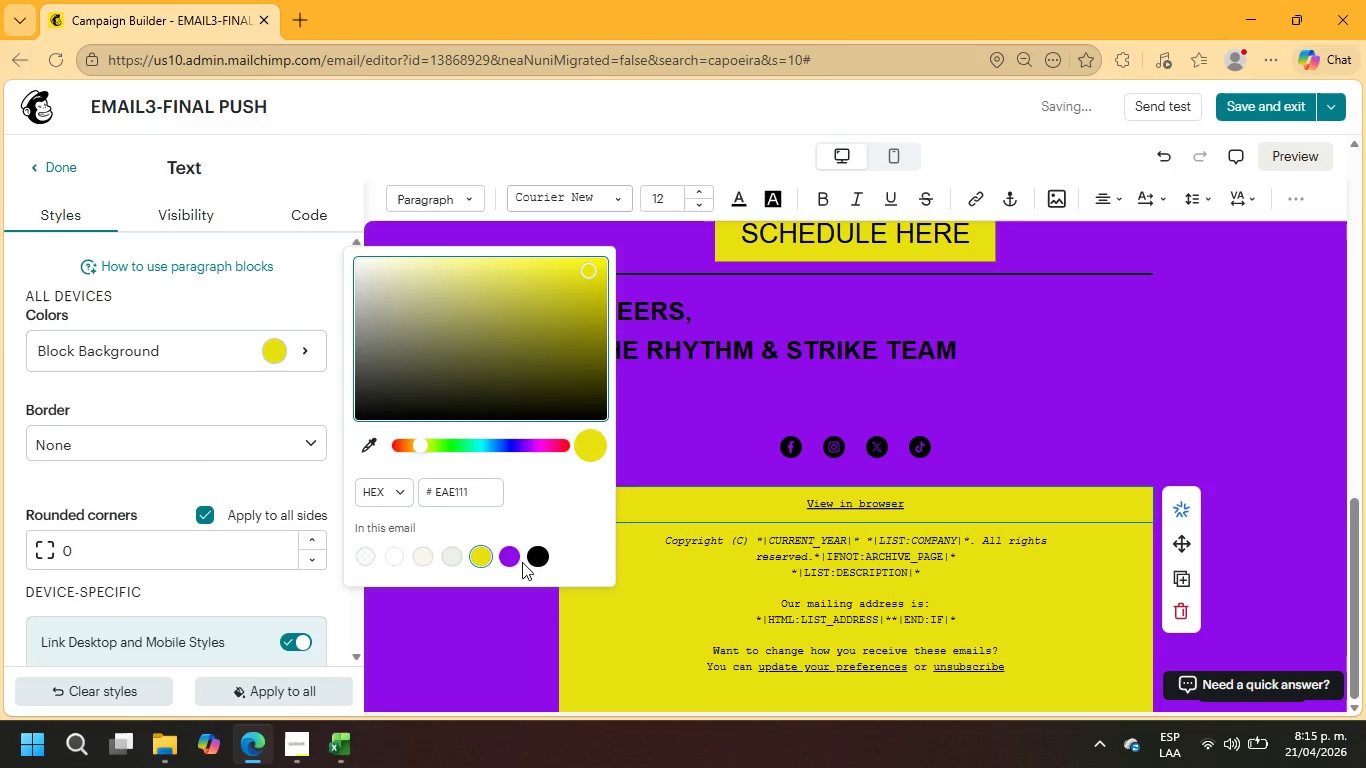 
left_click([509, 553])
 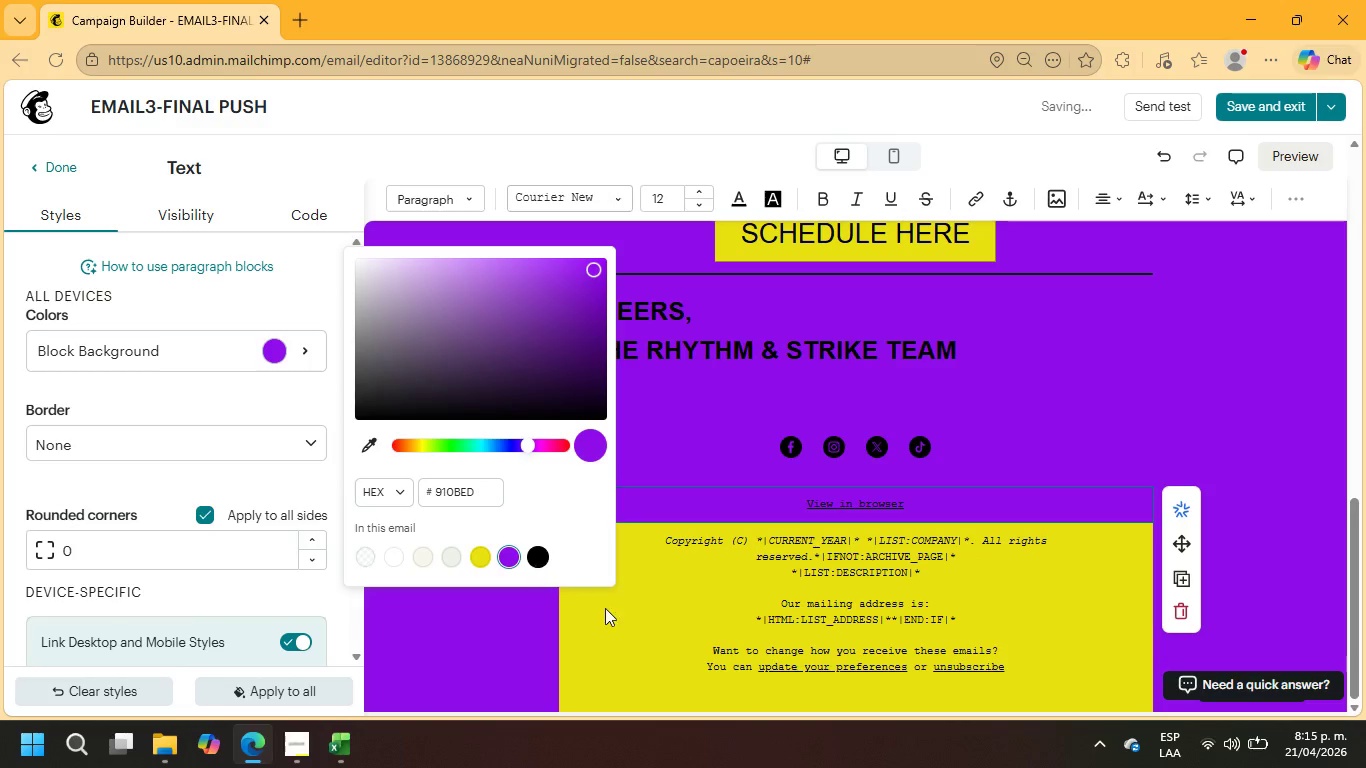 
left_click([722, 676])
 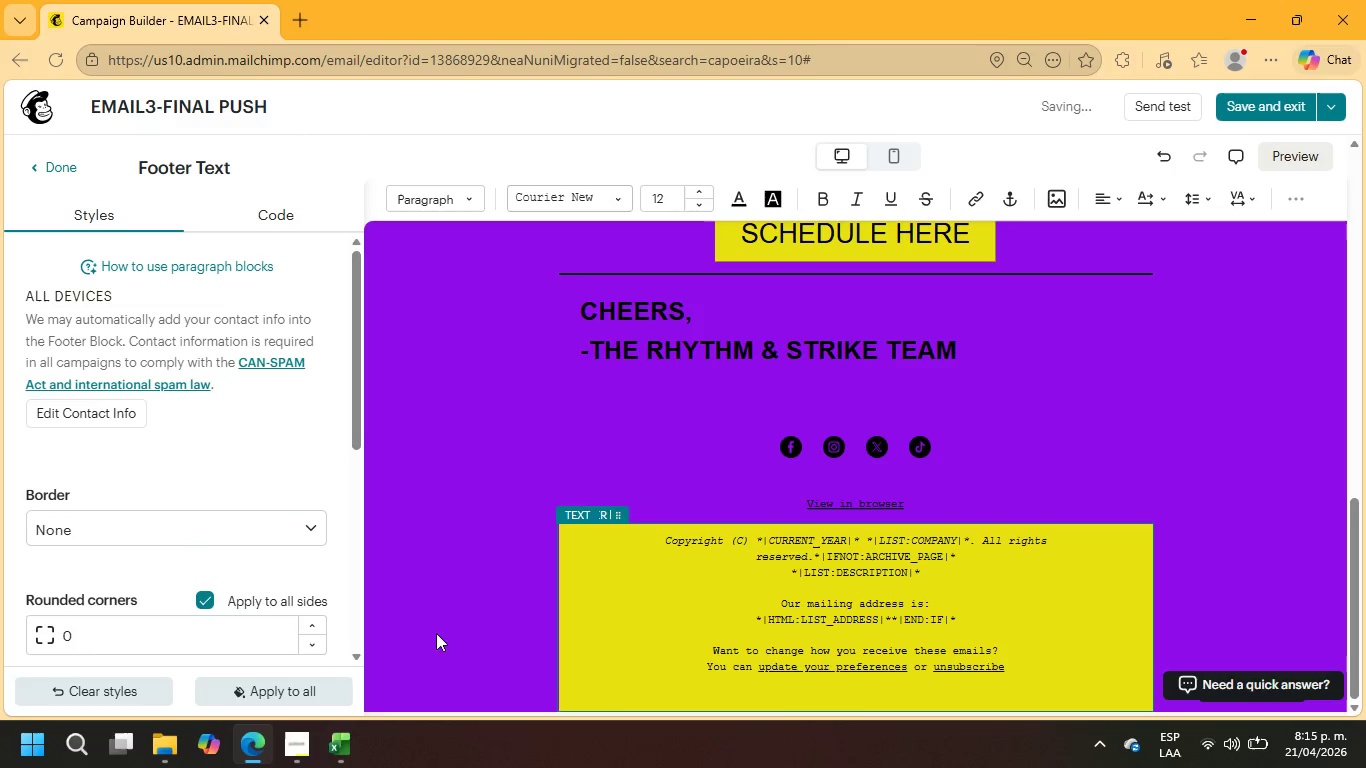 
scroll: coordinate [285, 518], scroll_direction: down, amount: 2.0
 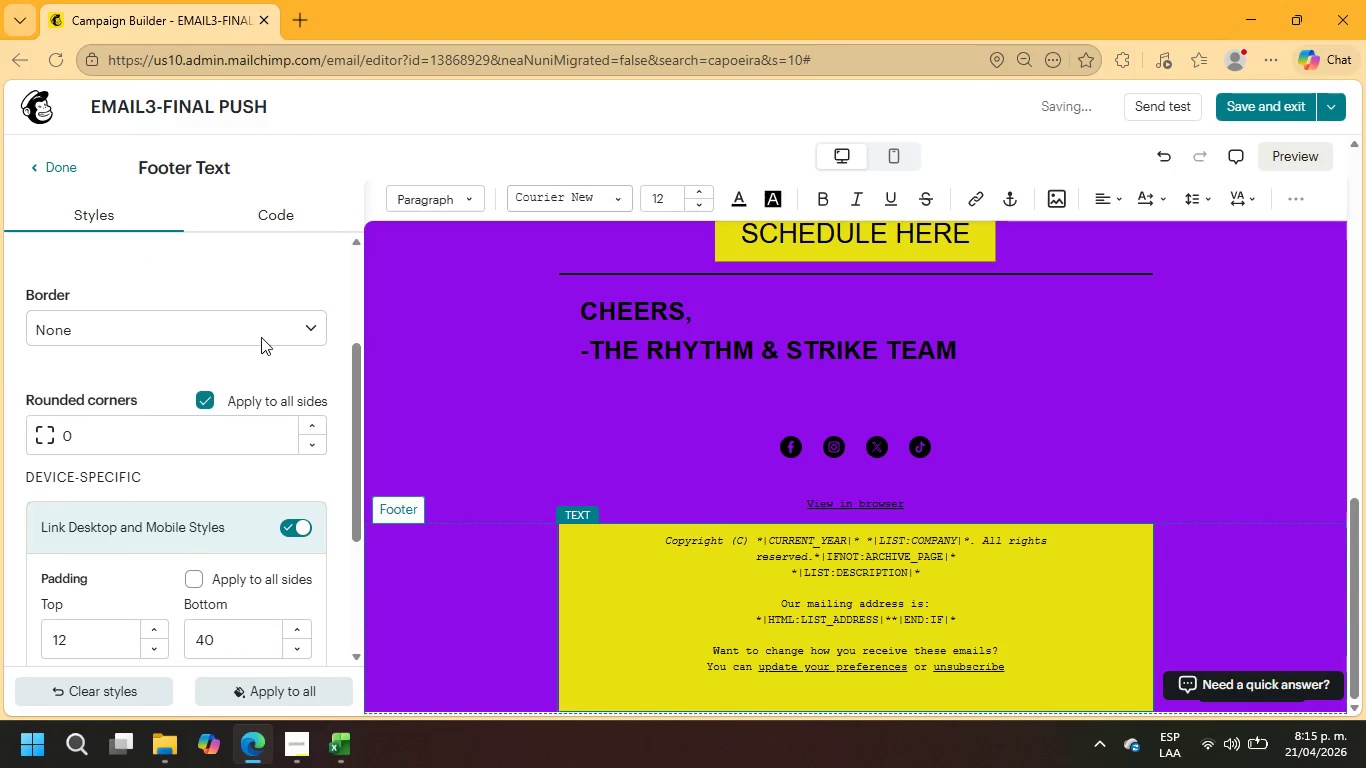 
left_click([261, 337])
 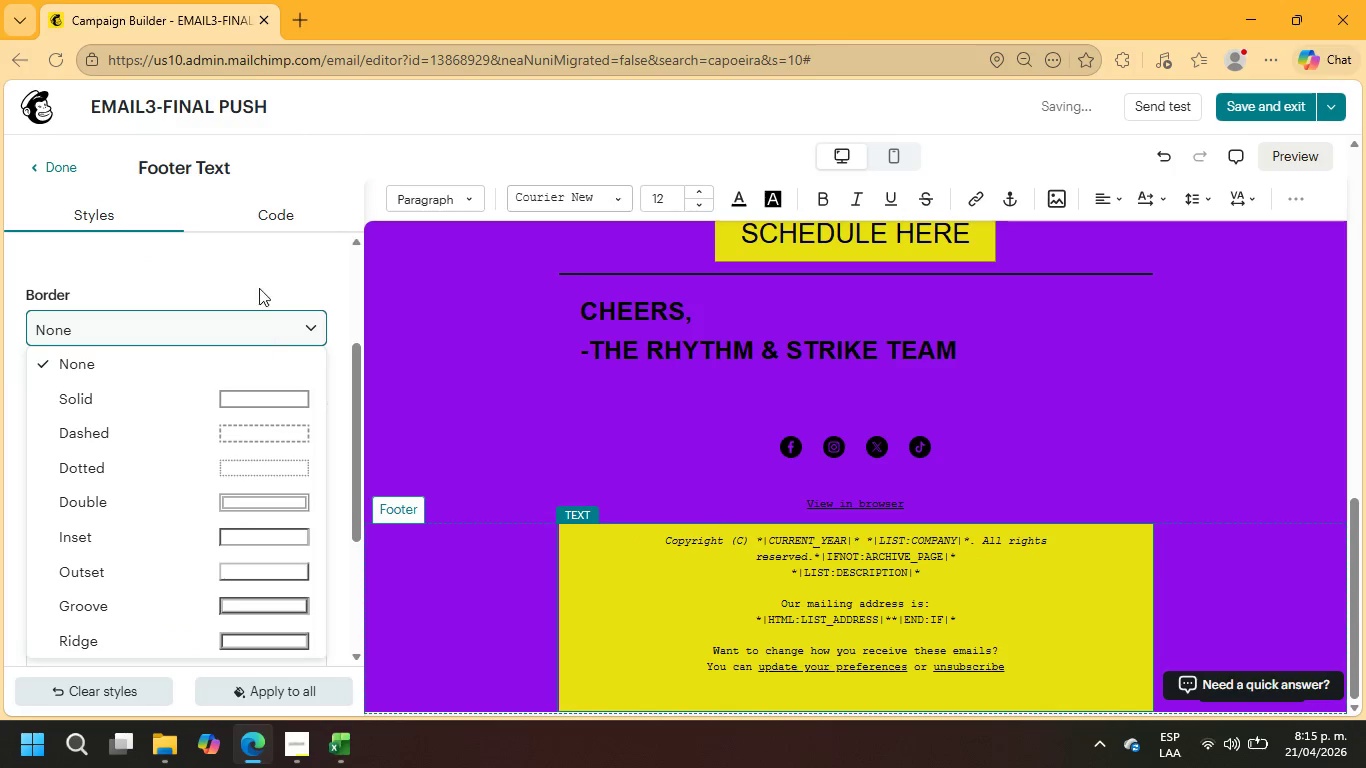 
left_click([259, 288])
 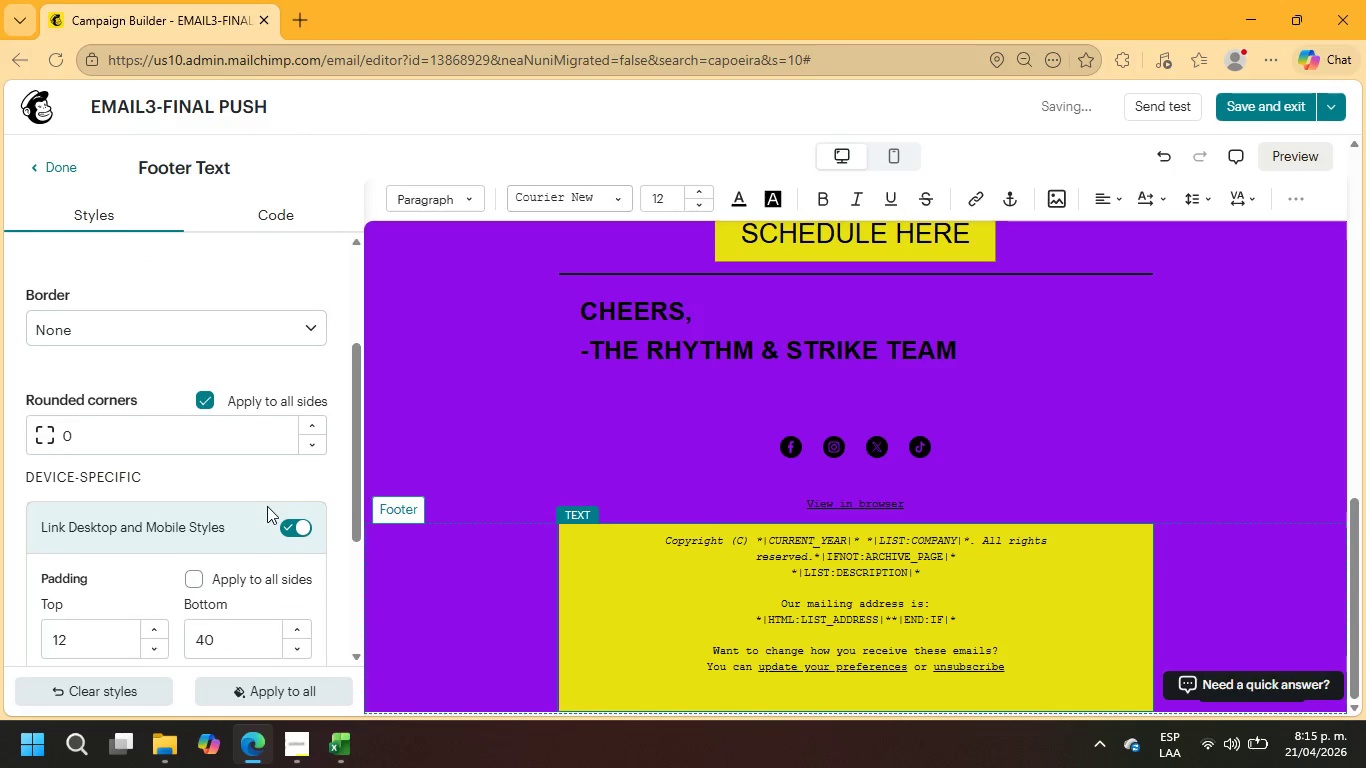 
scroll: coordinate [267, 506], scroll_direction: down, amount: 2.0
 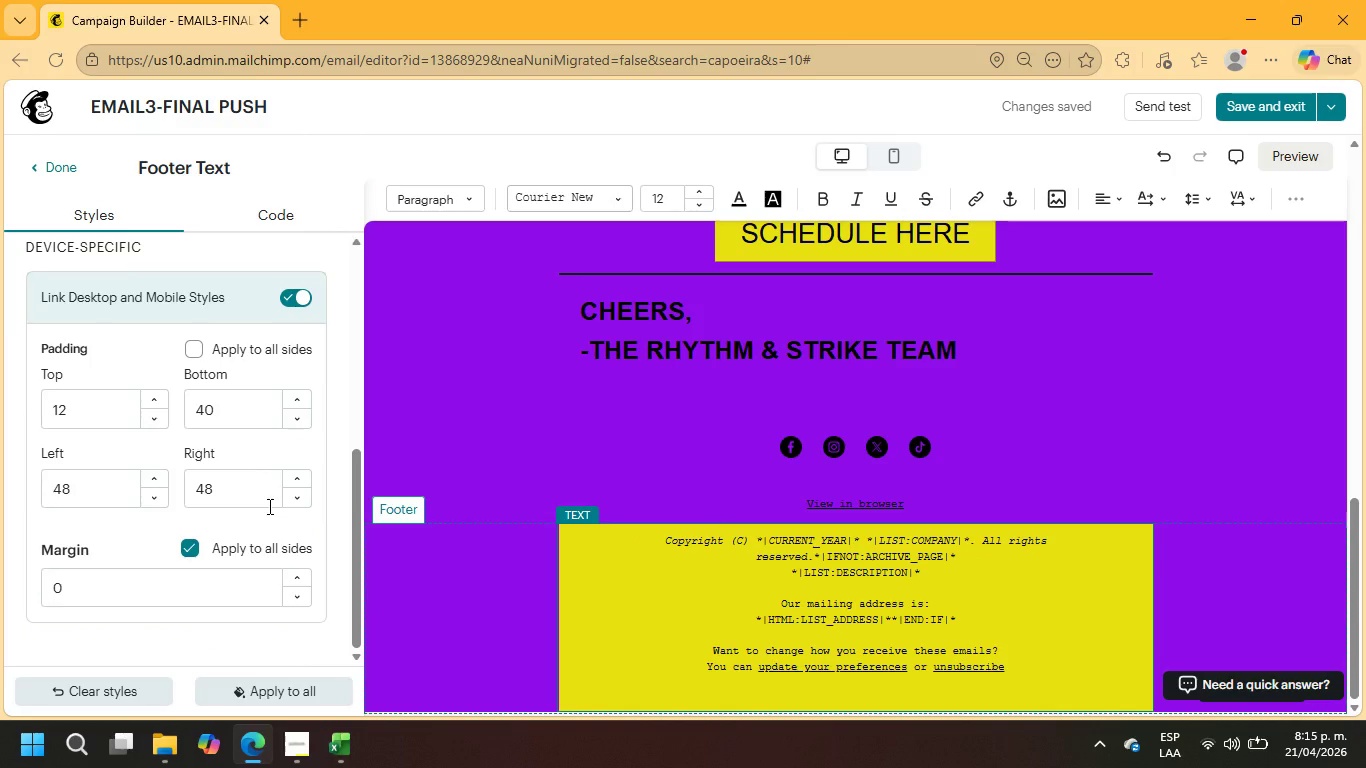 
scroll: coordinate [272, 506], scroll_direction: up, amount: 3.0
 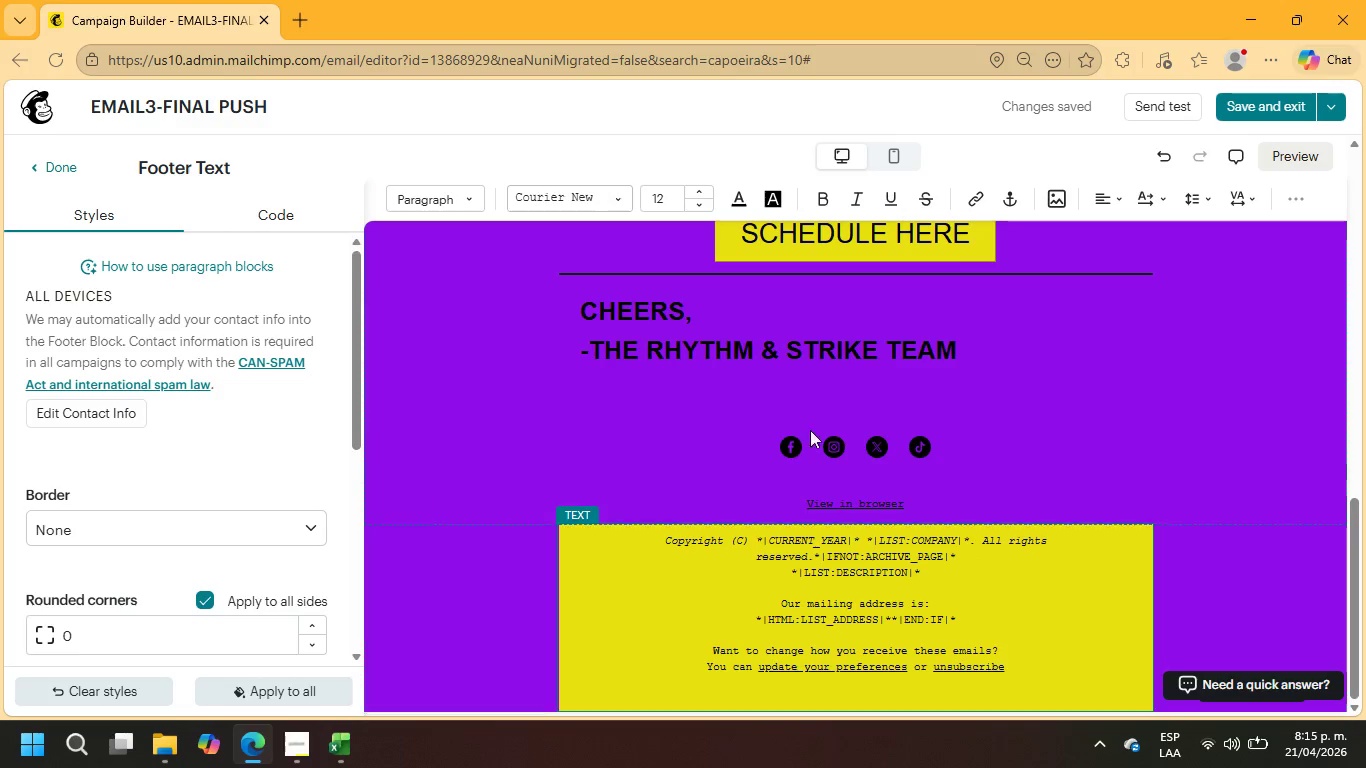 
left_click([1290, 447])
 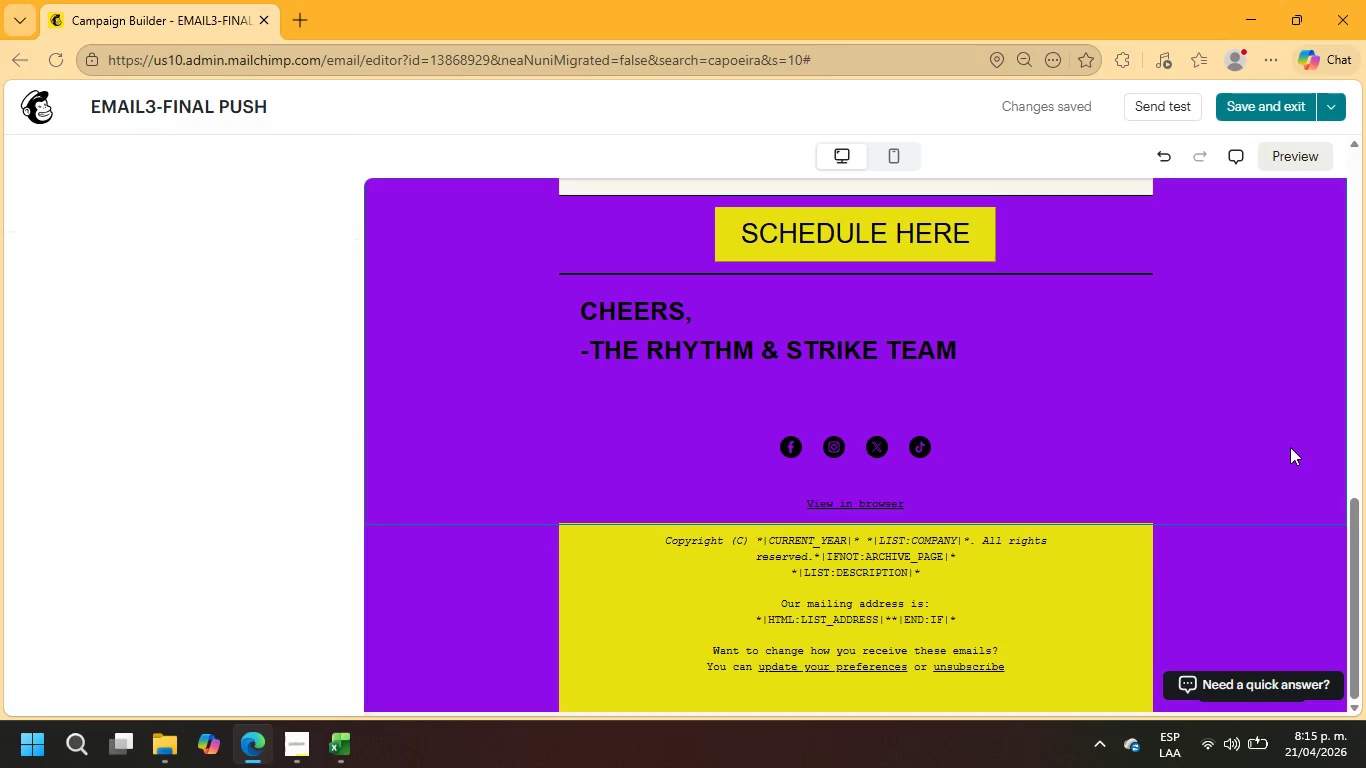 
scroll: coordinate [1290, 447], scroll_direction: up, amount: 9.0
 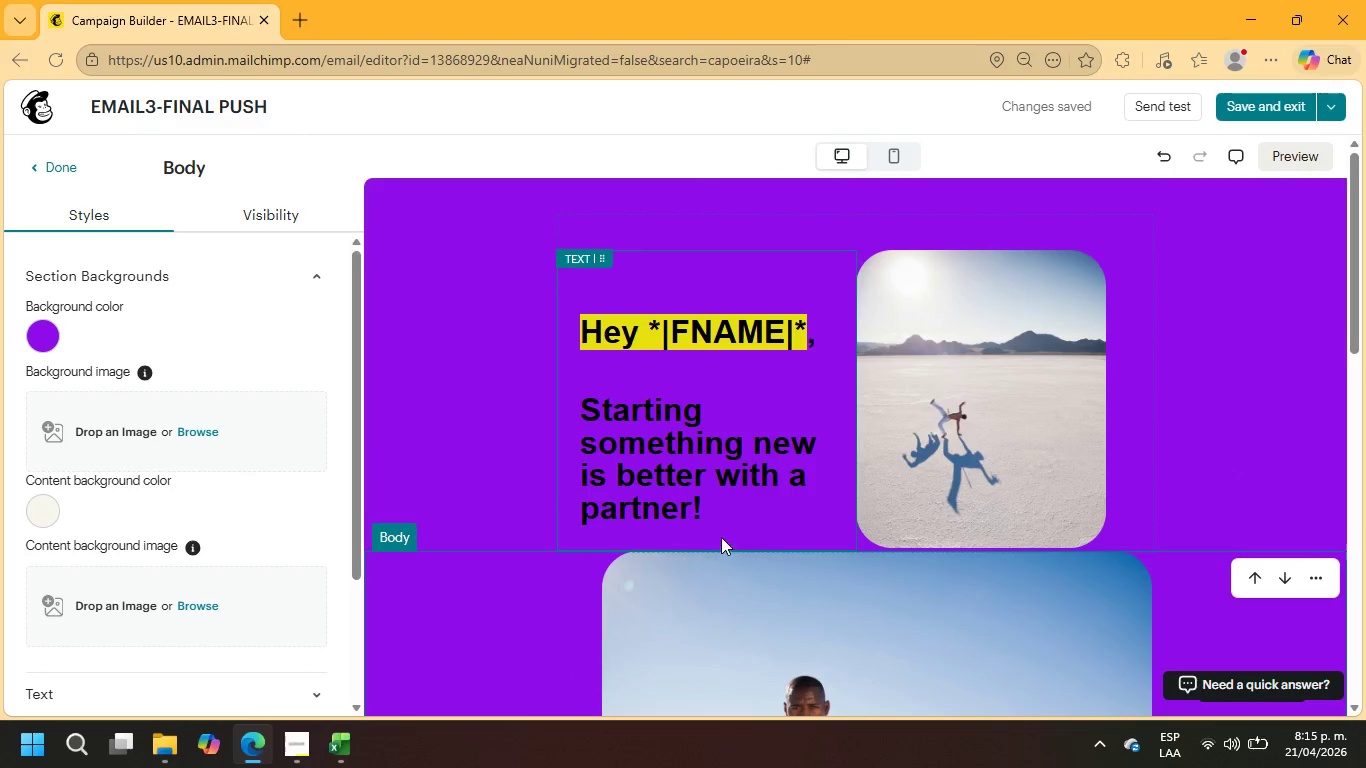 
left_click_drag(start_coordinate=[701, 511], to_coordinate=[583, 414])
 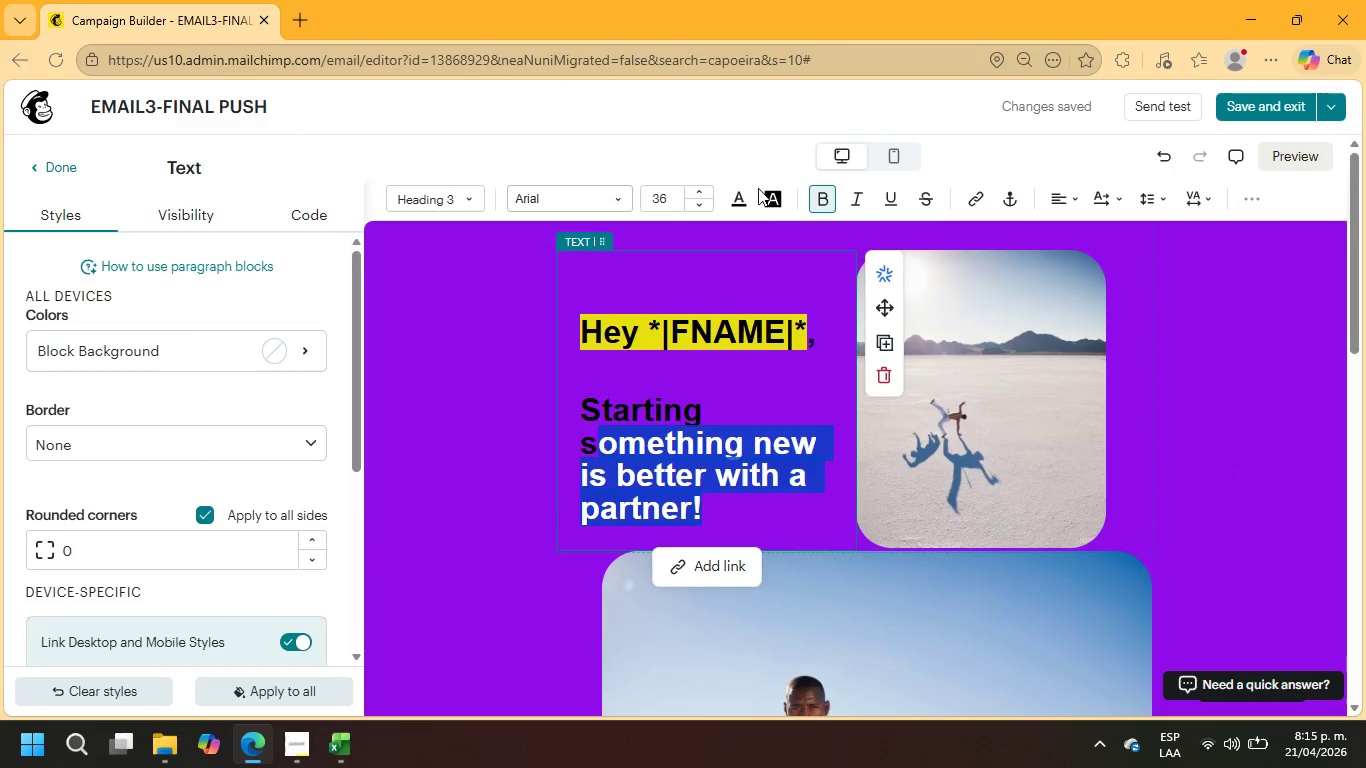 
left_click([770, 197])
 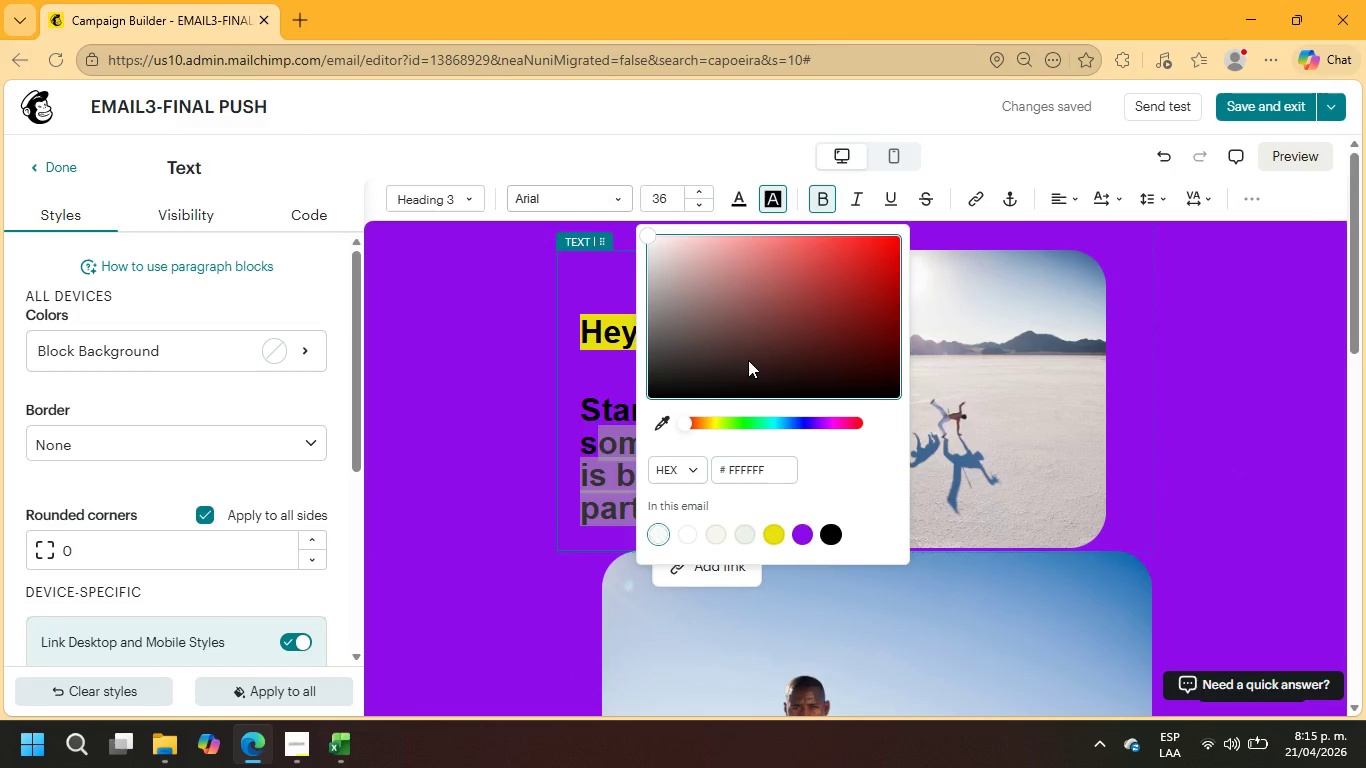 
left_click([565, 427])
 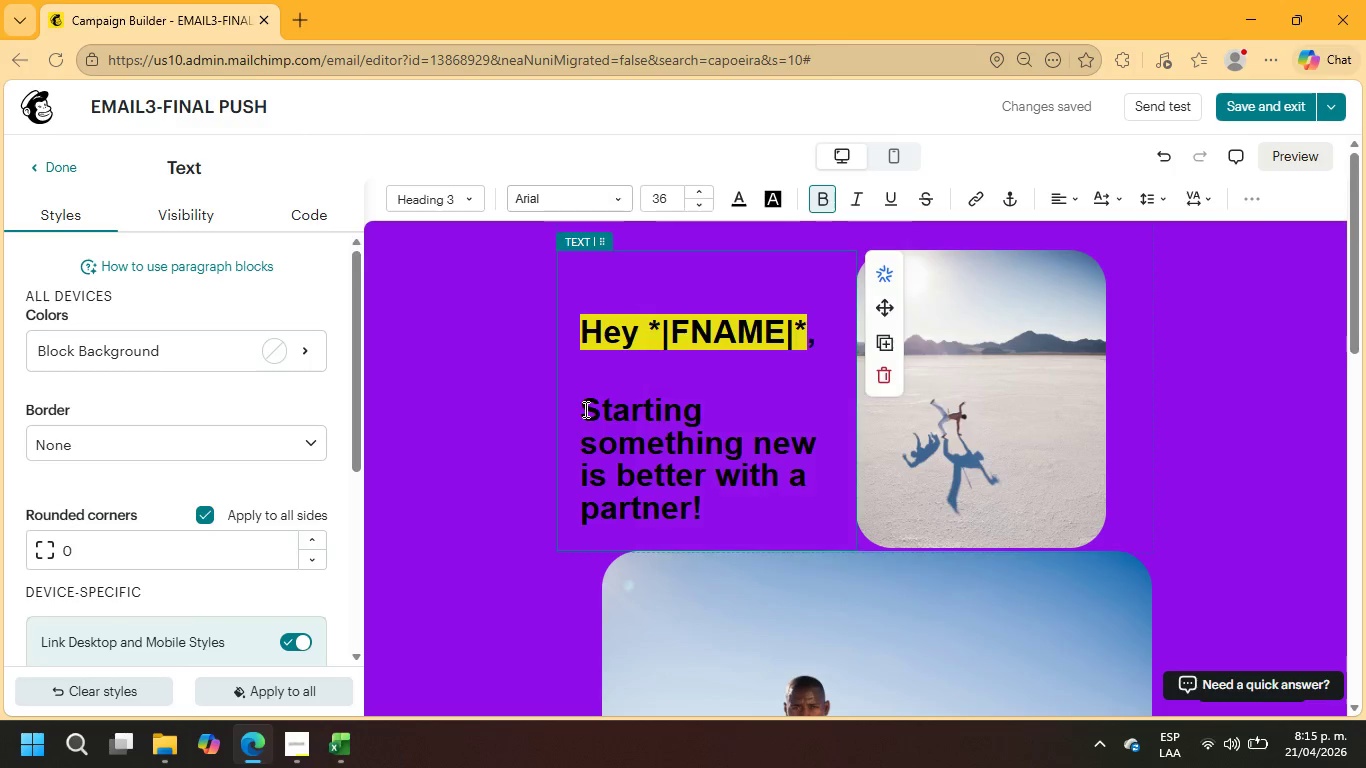 
left_click_drag(start_coordinate=[585, 409], to_coordinate=[706, 506])
 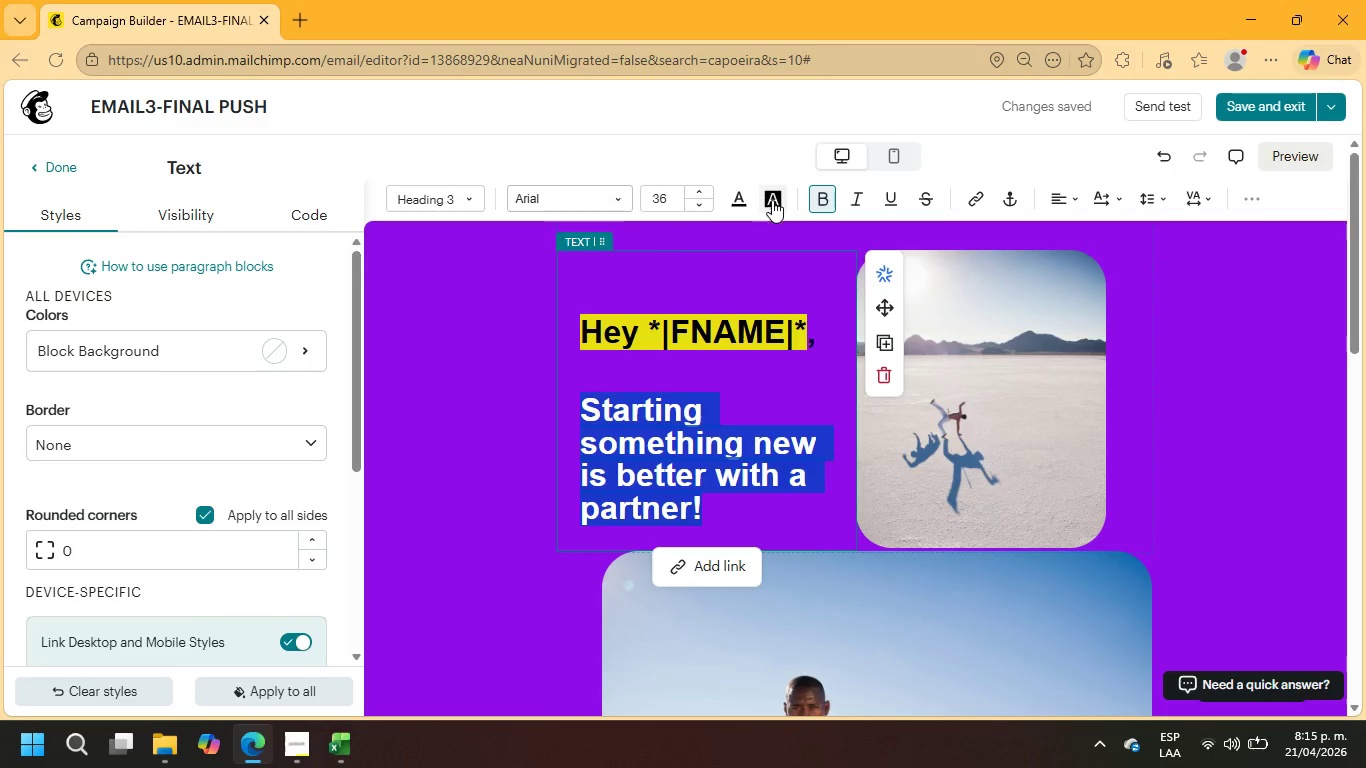 
left_click([773, 204])
 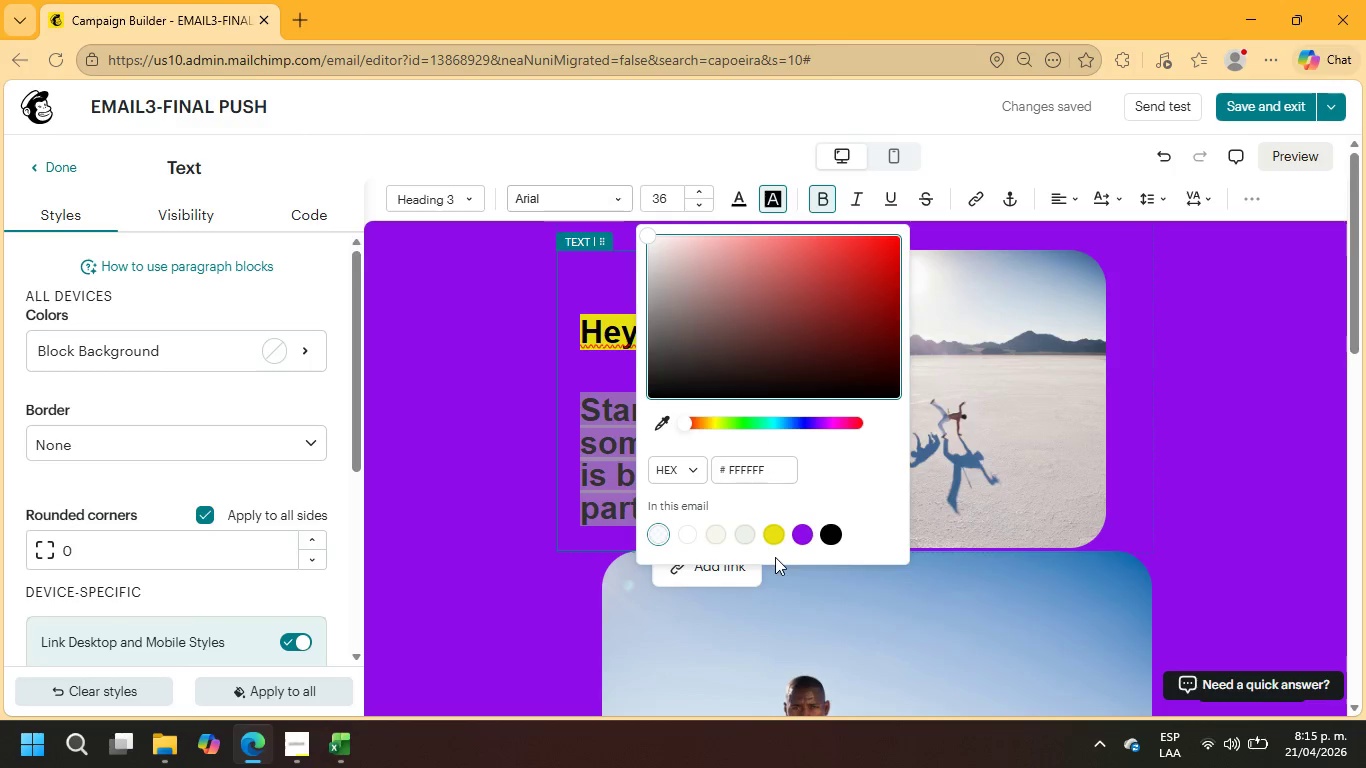 
left_click([782, 534])
 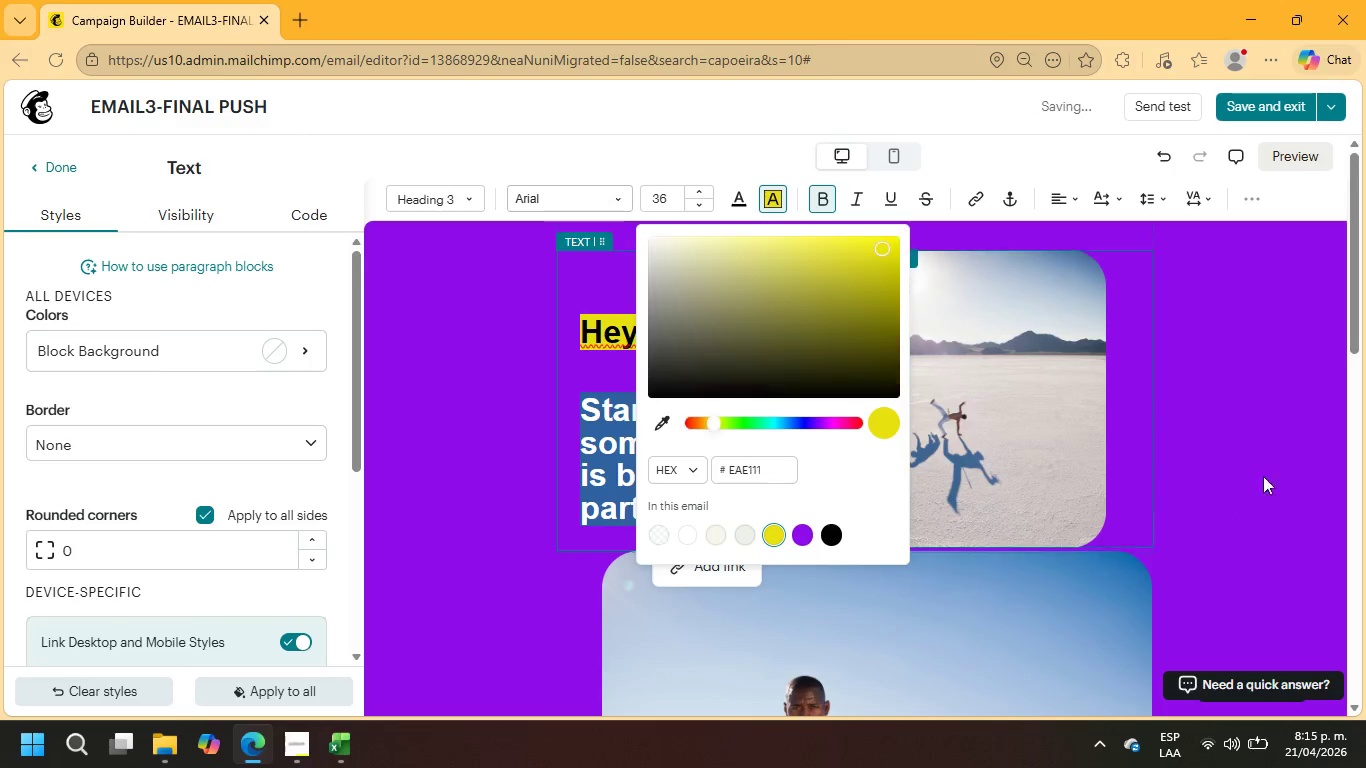 
left_click([1272, 446])
 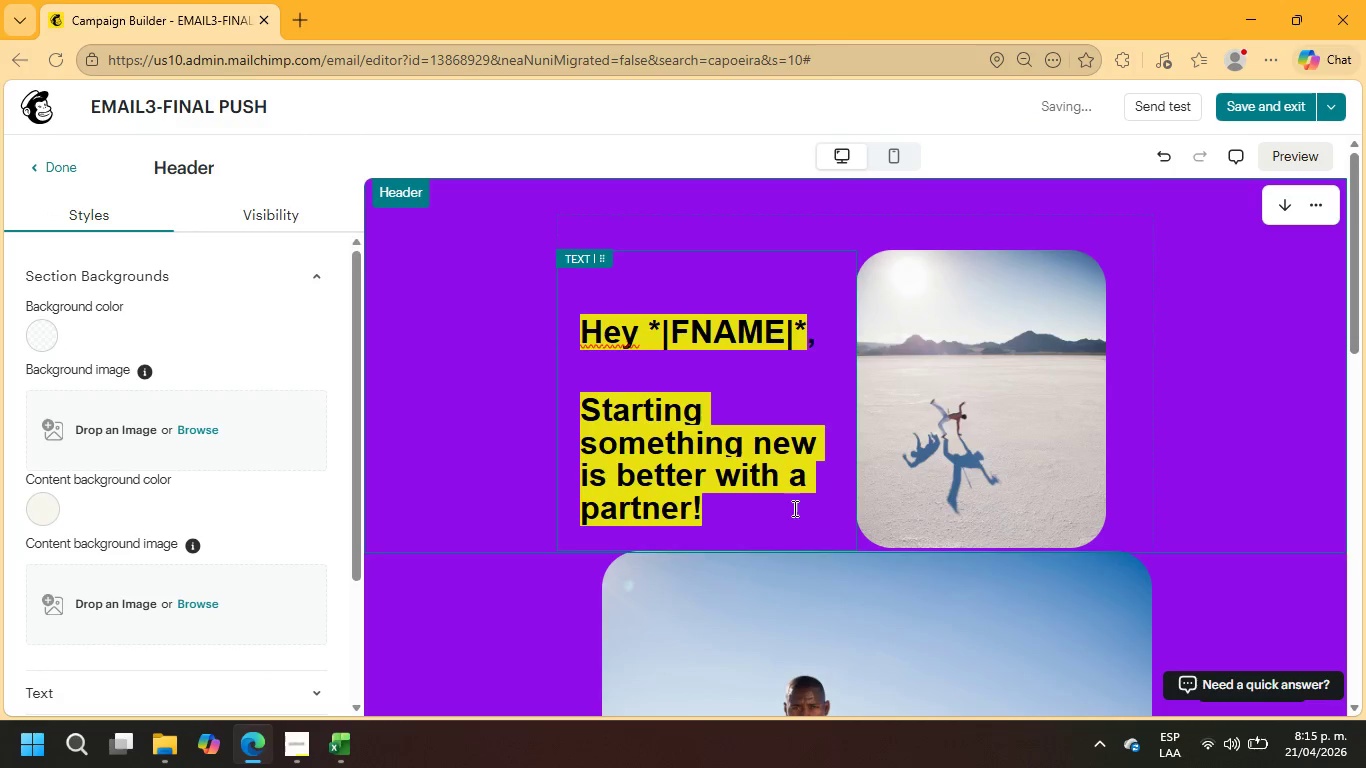 
left_click([763, 465])
 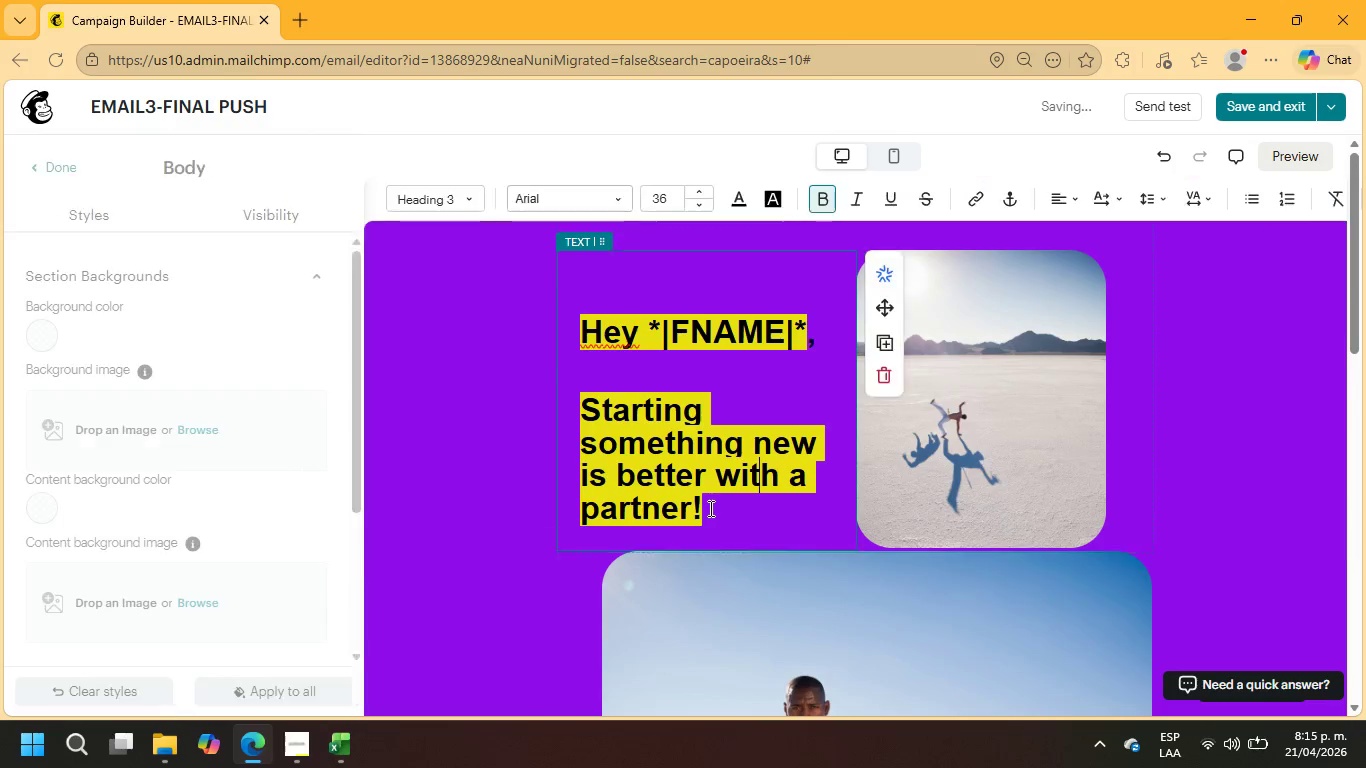 
left_click_drag(start_coordinate=[709, 508], to_coordinate=[585, 409])
 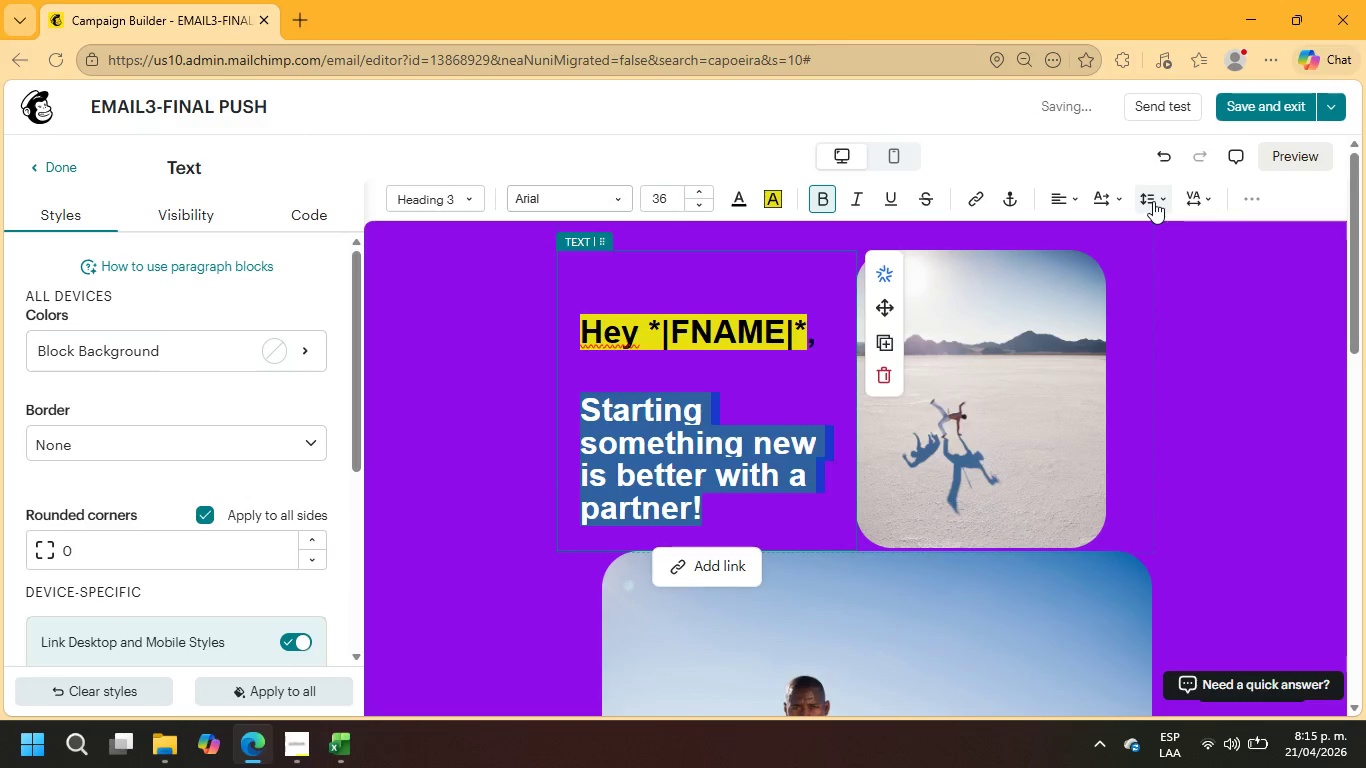 
left_click([1153, 201])
 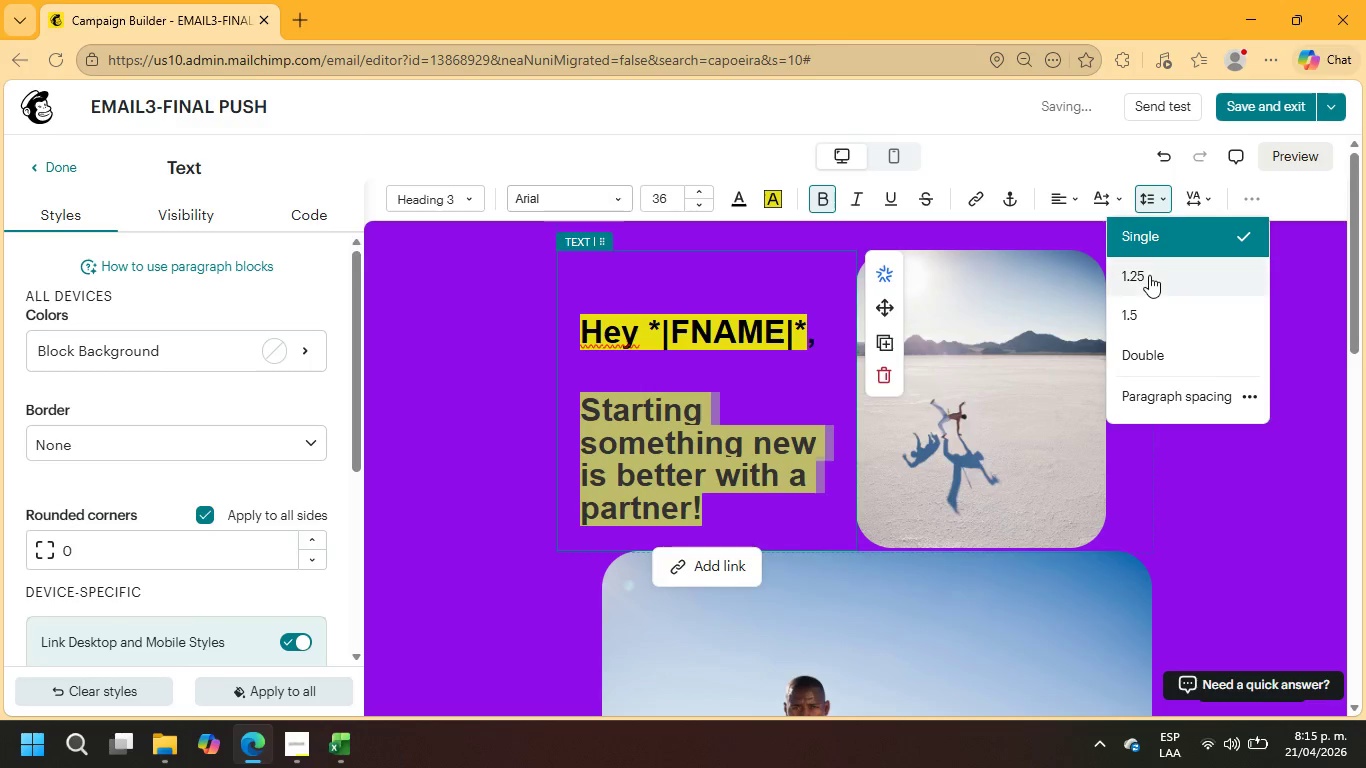 
left_click([1148, 276])
 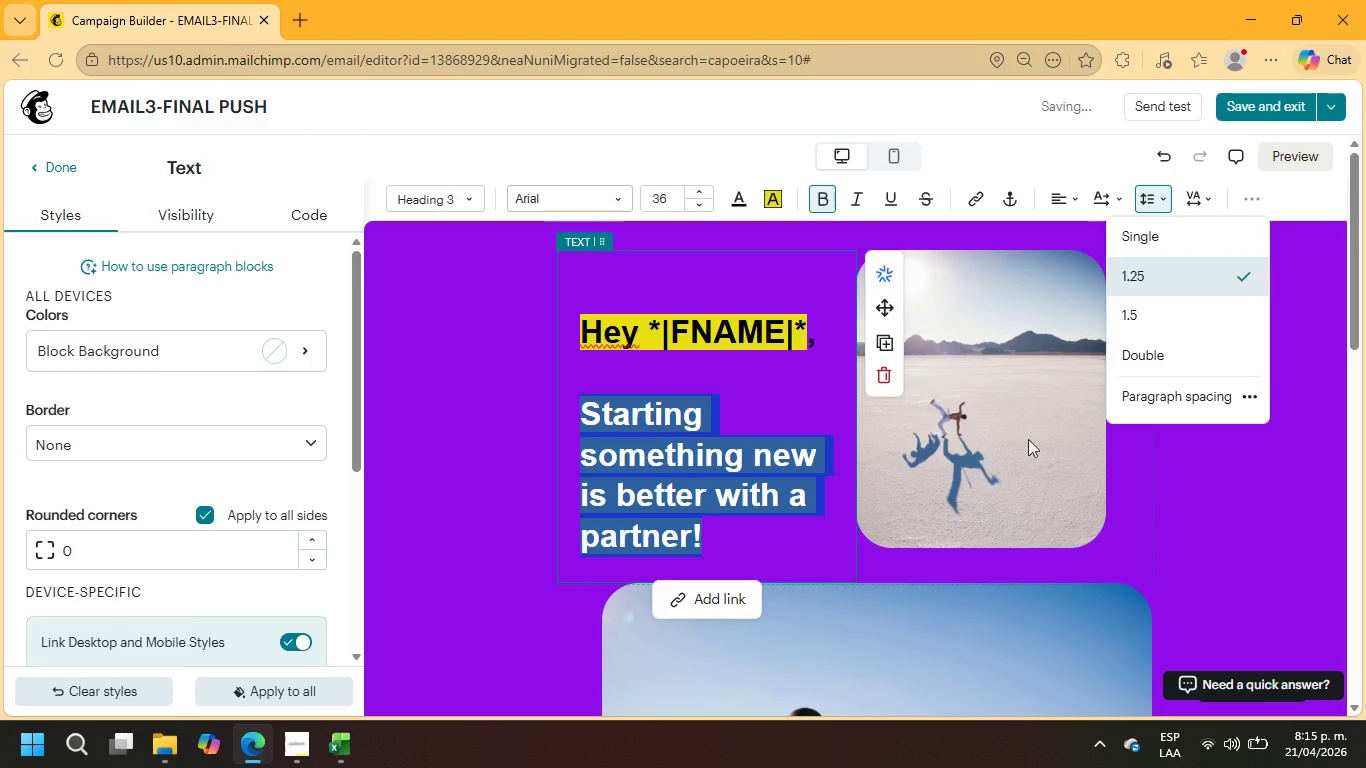 
left_click([1255, 495])
 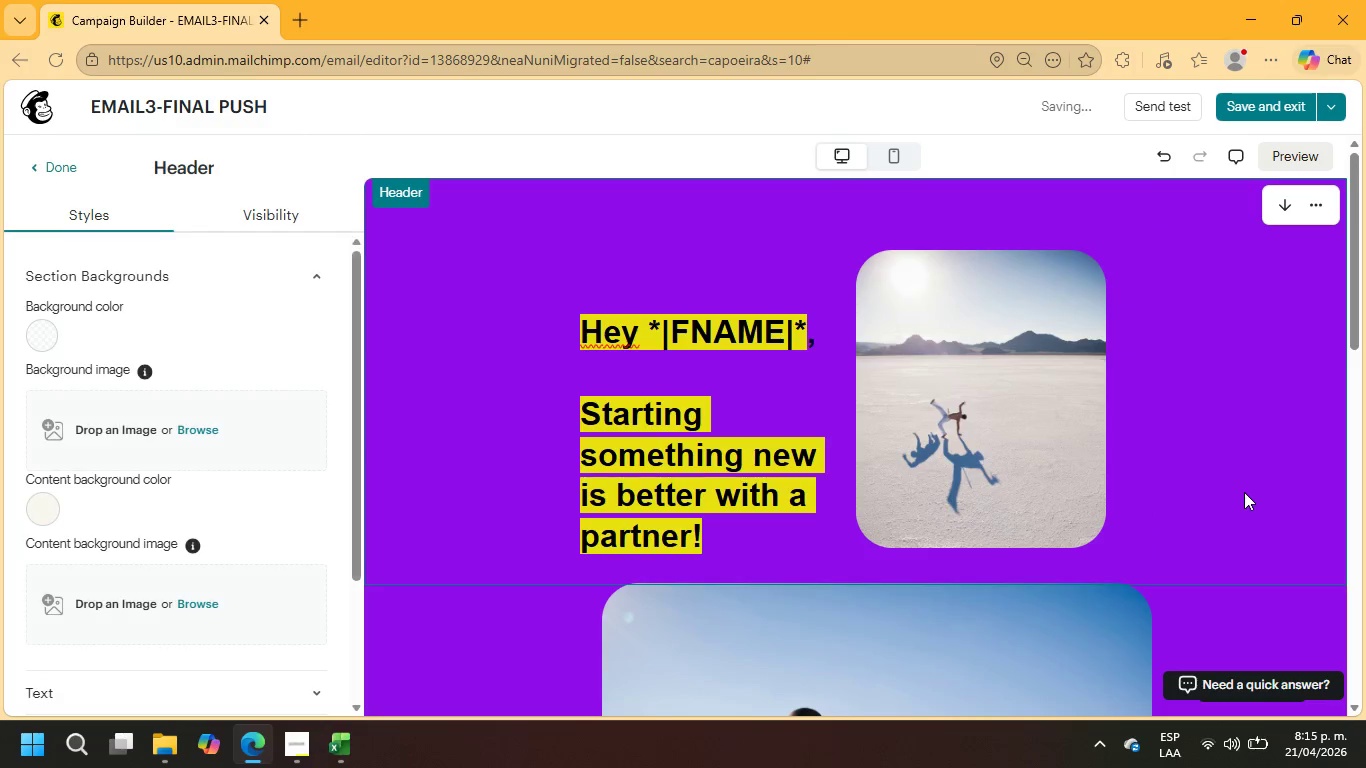 
scroll: coordinate [1244, 489], scroll_direction: down, amount: 8.0
 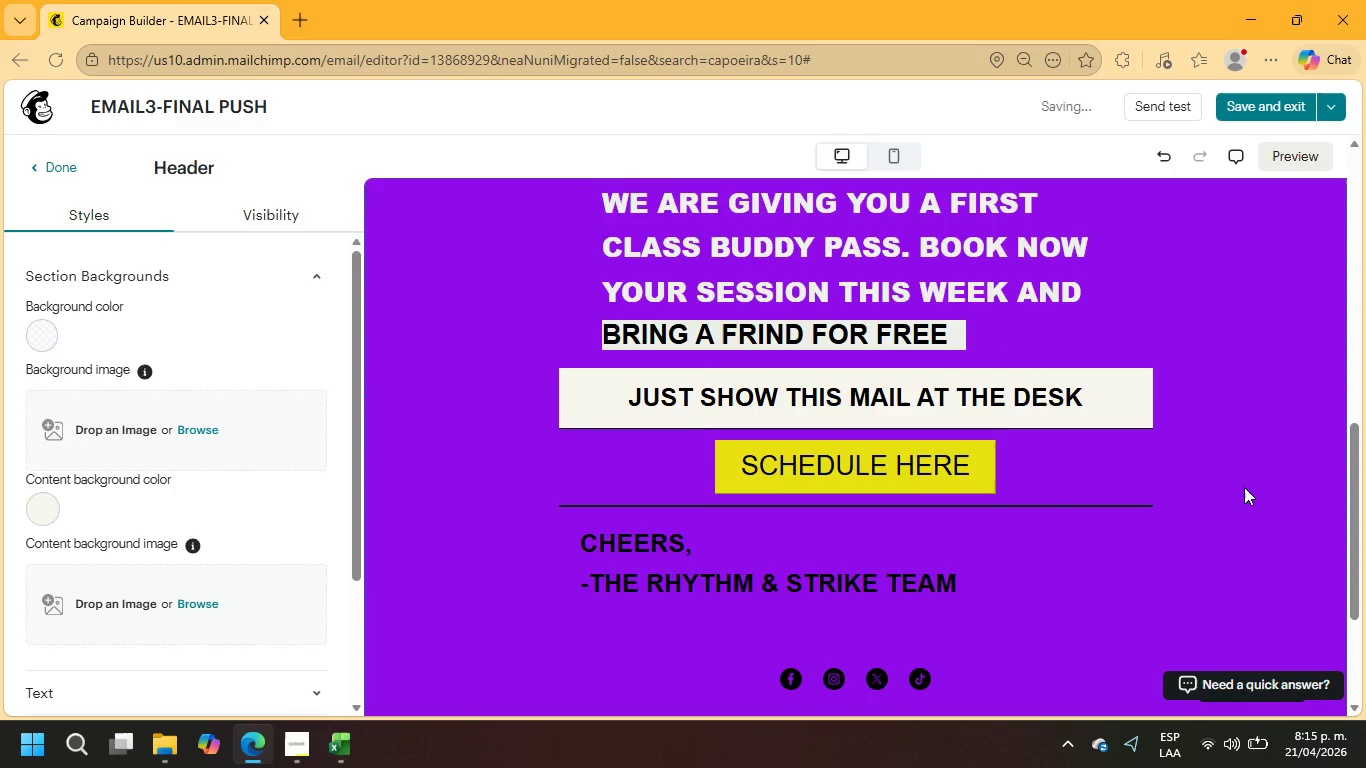 
scroll: coordinate [1244, 487], scroll_direction: up, amount: 1.0
 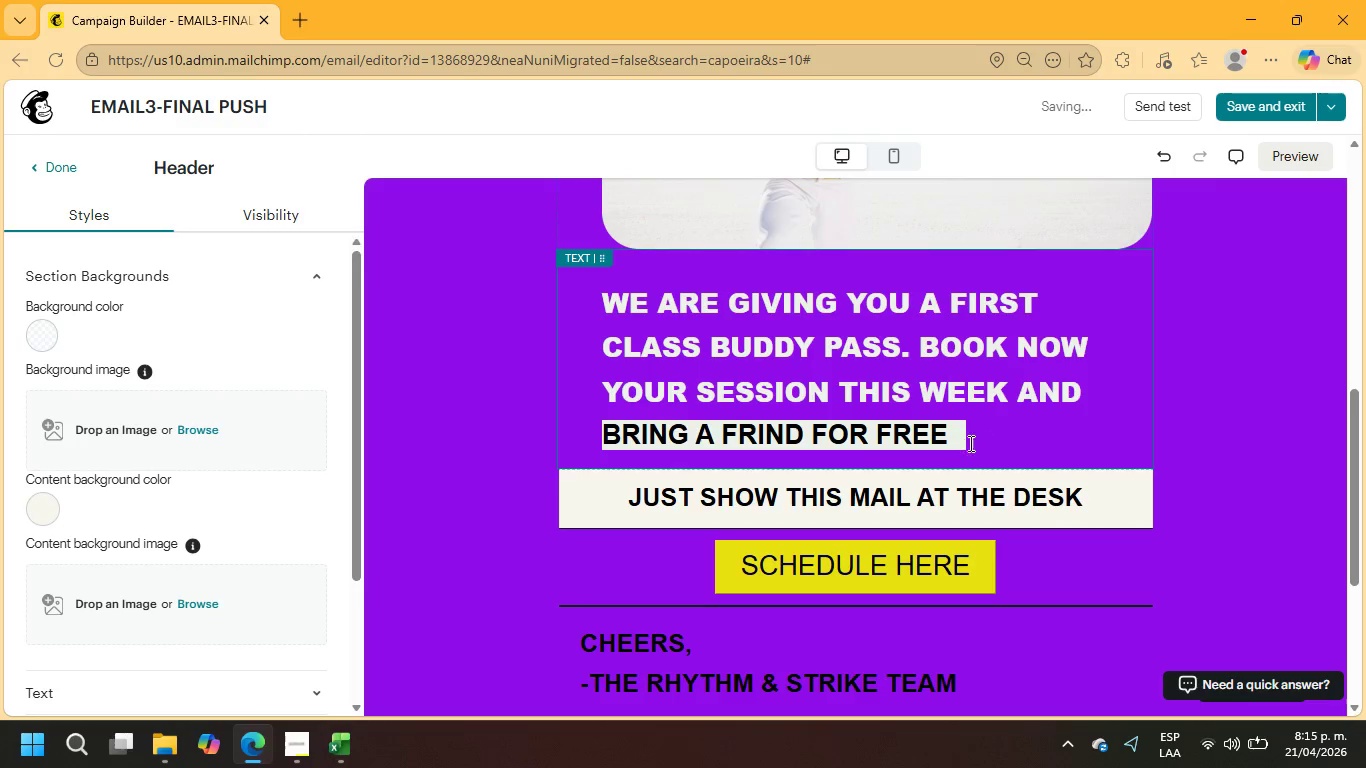 
left_click_drag(start_coordinate=[956, 438], to_coordinate=[603, 436])
 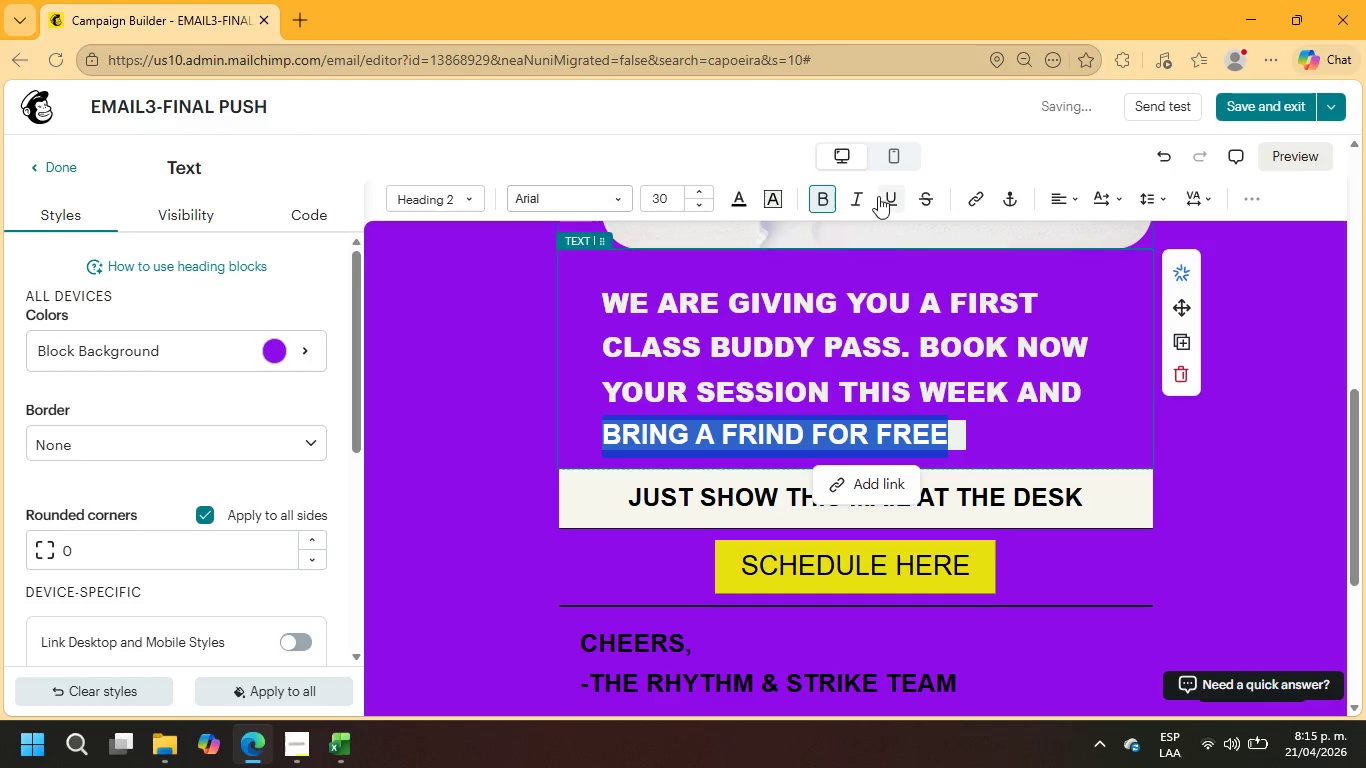 
left_click([882, 194])
 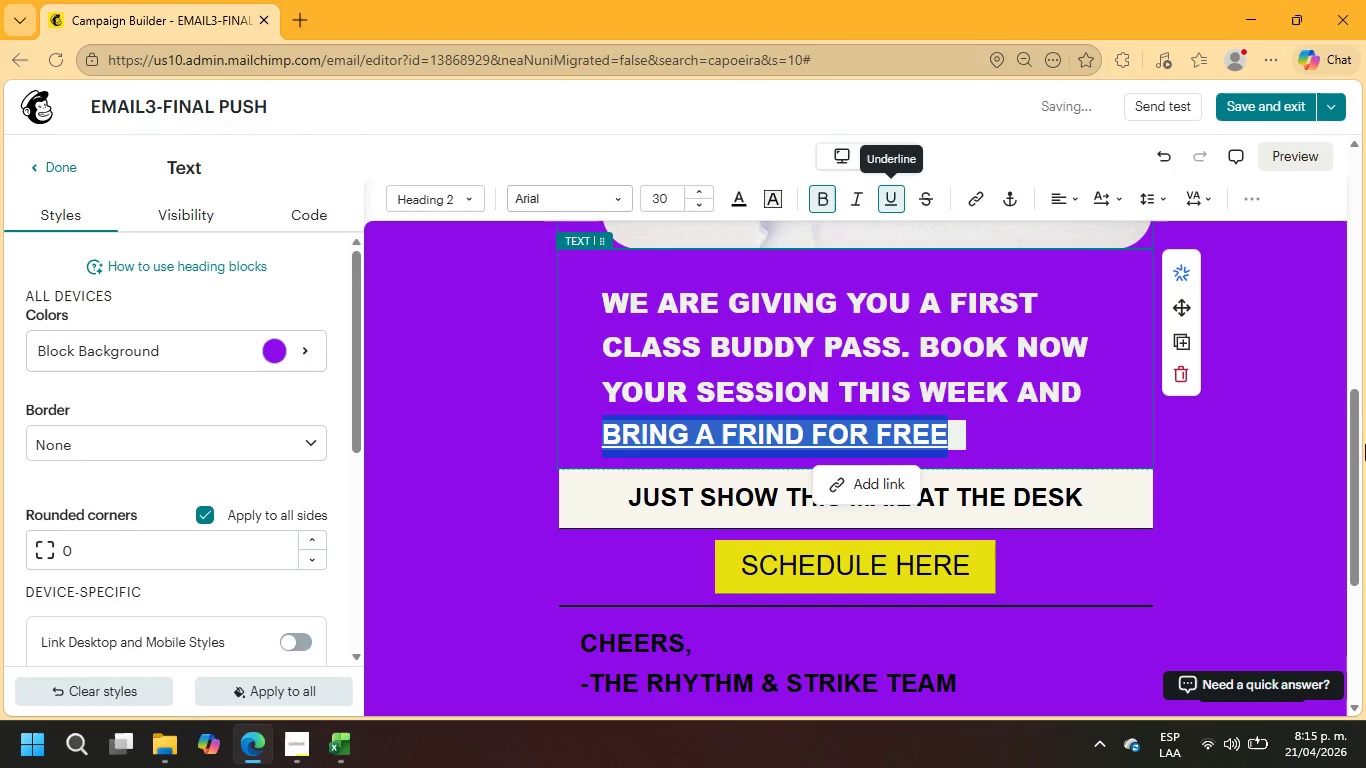 
left_click([1365, 445])
 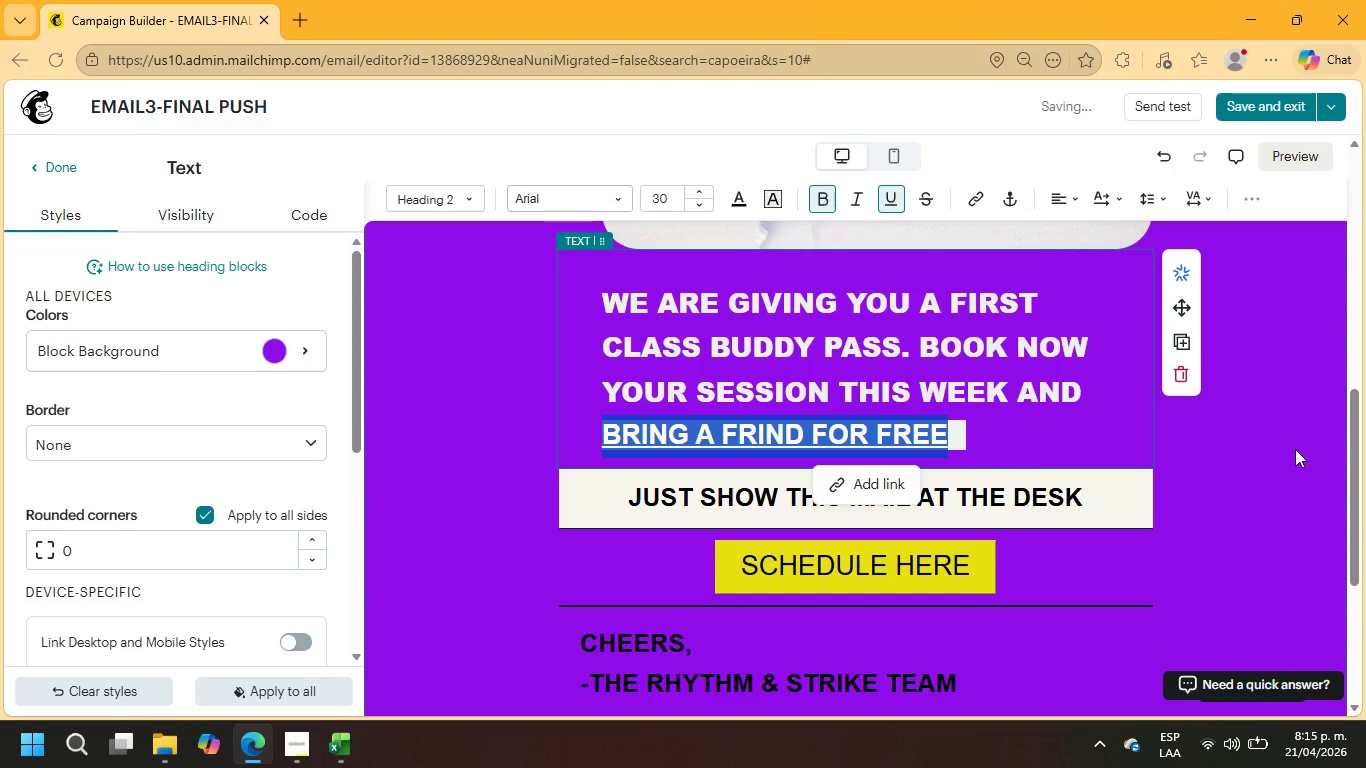 
left_click([1283, 449])
 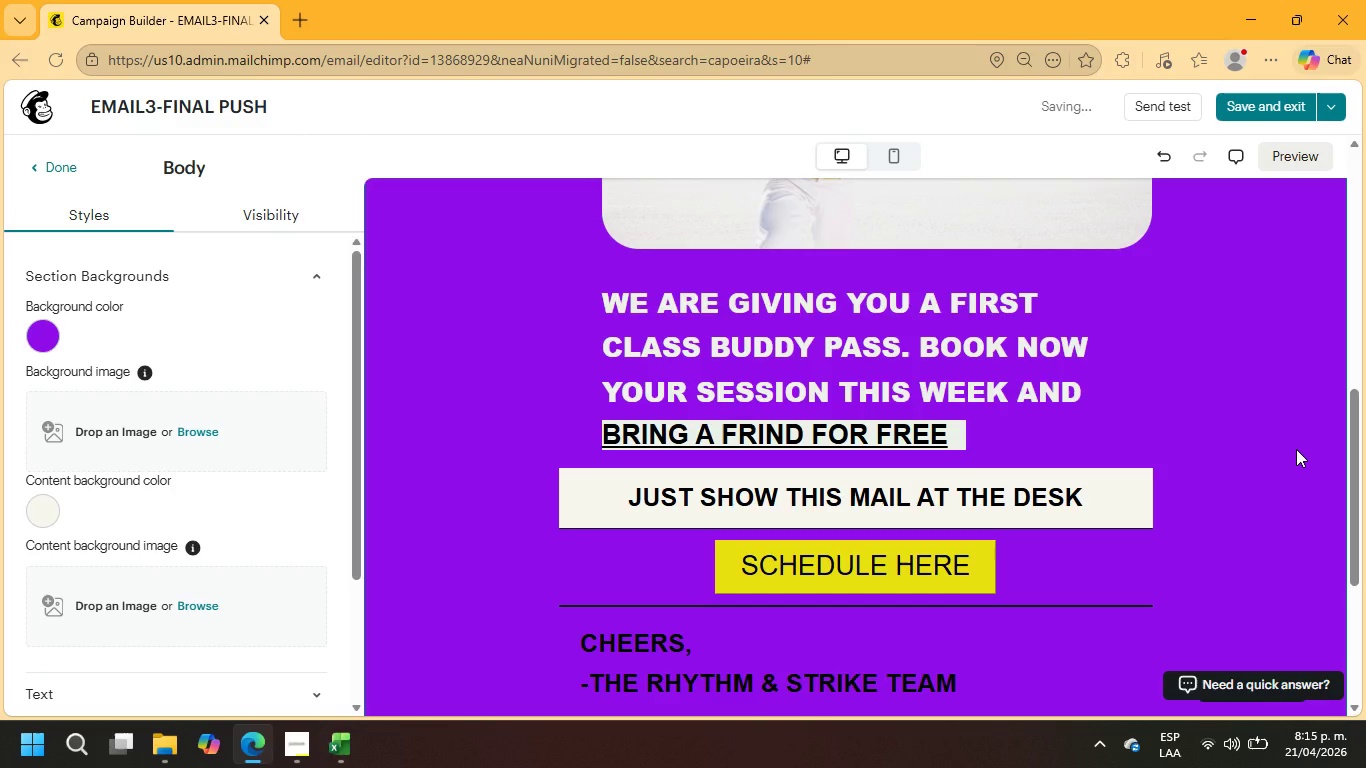 
wait(8.36)
 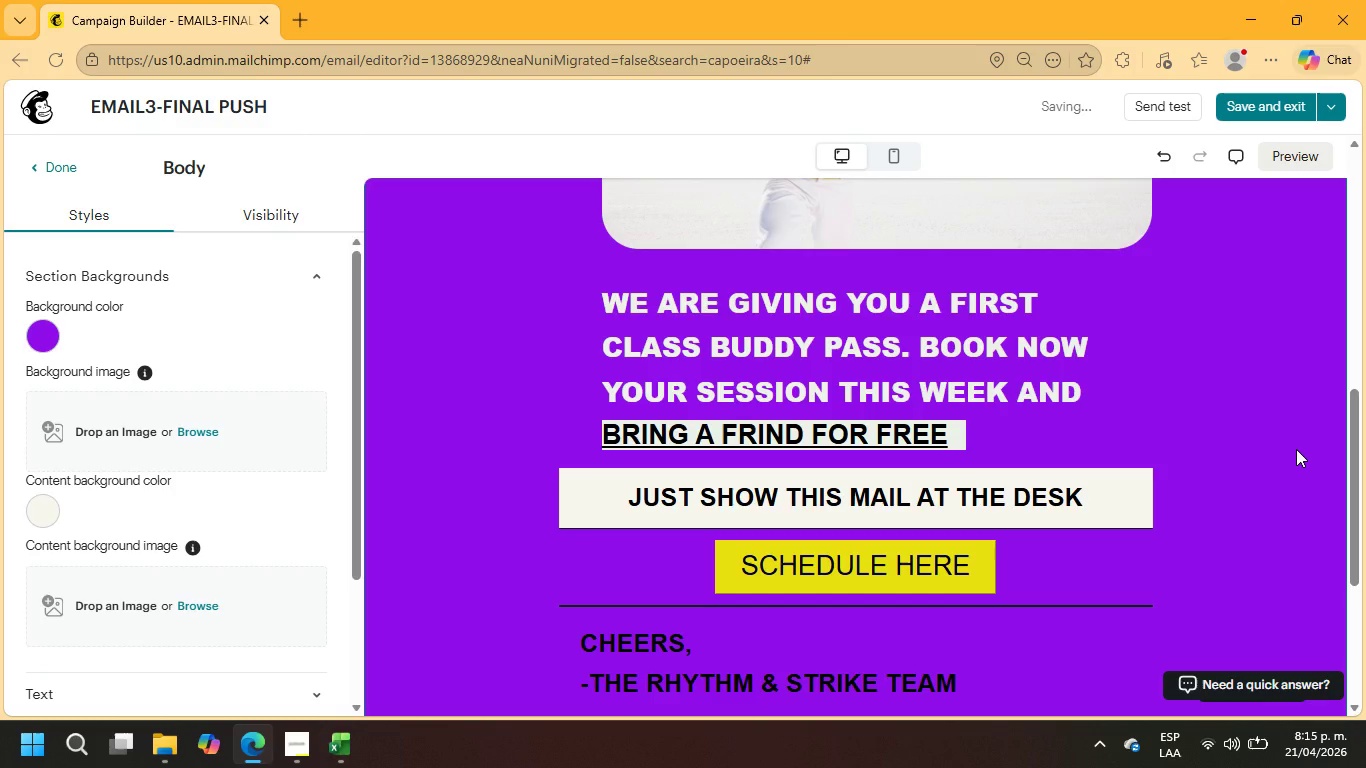 
scroll: coordinate [815, 354], scroll_direction: down, amount: 1.0
 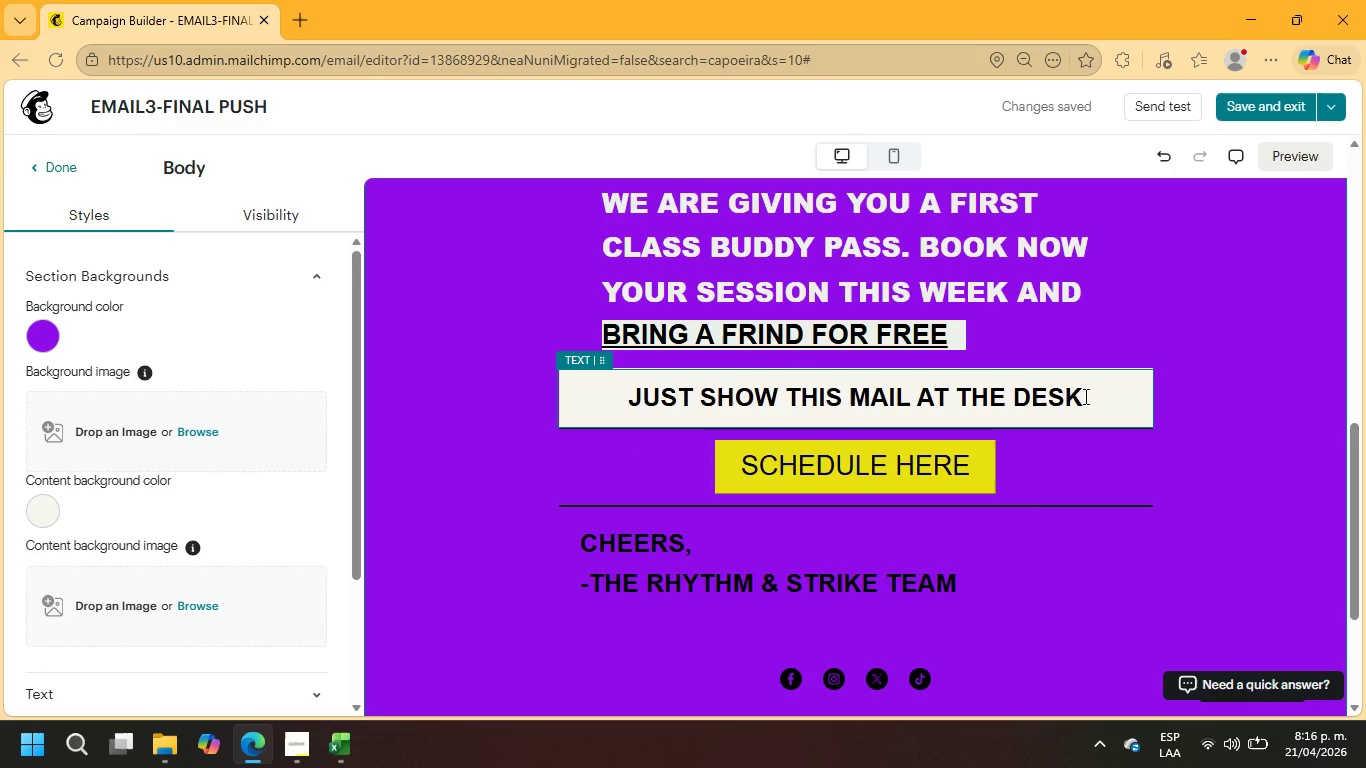 
scroll: coordinate [1071, 389], scroll_direction: up, amount: 13.0
 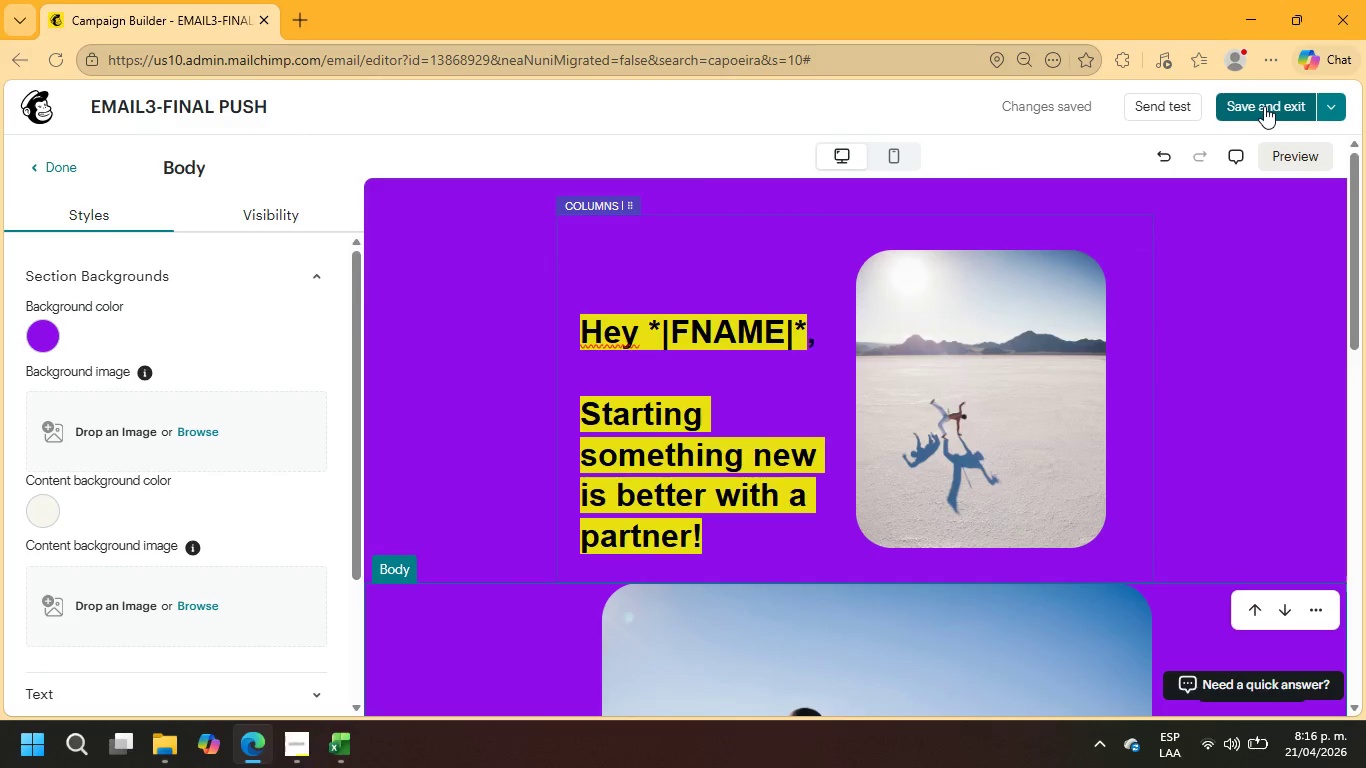 
left_click([1264, 106])
 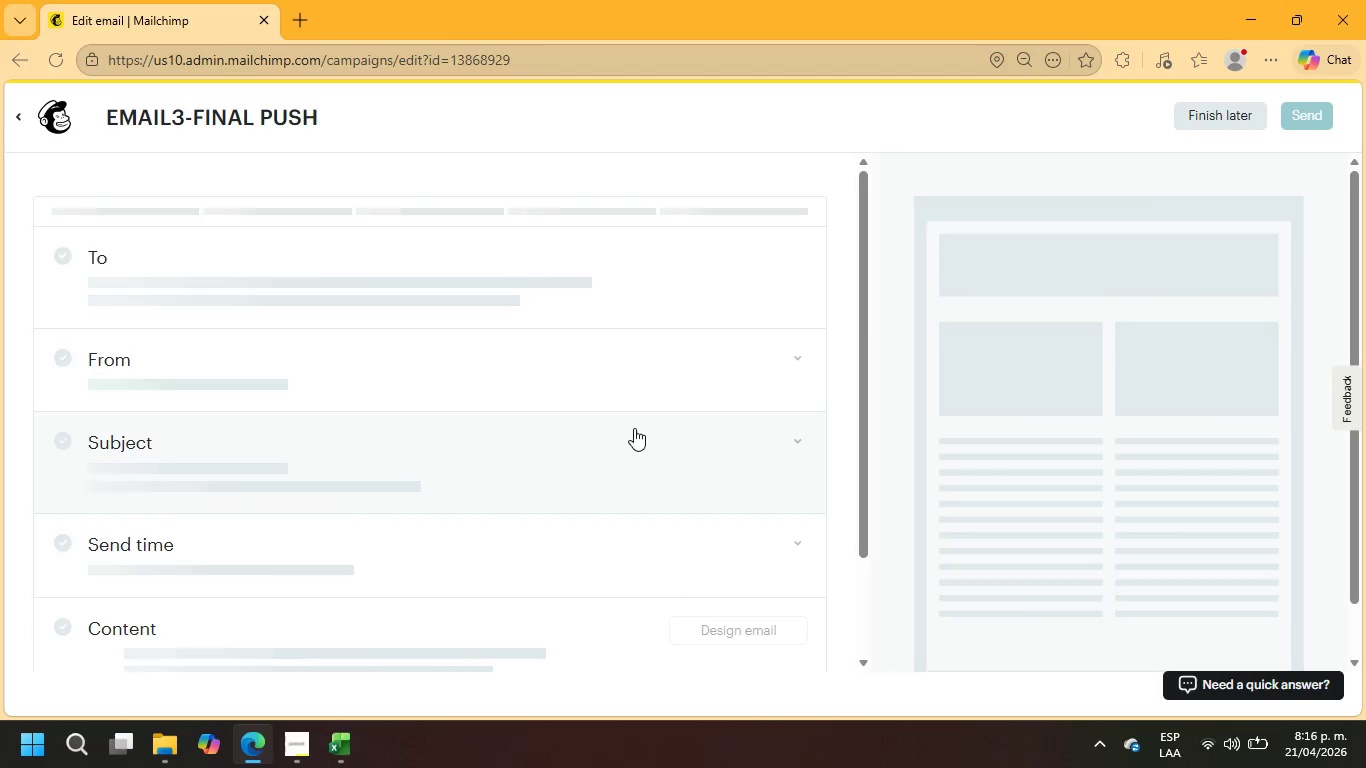 
left_click([1226, 111])
 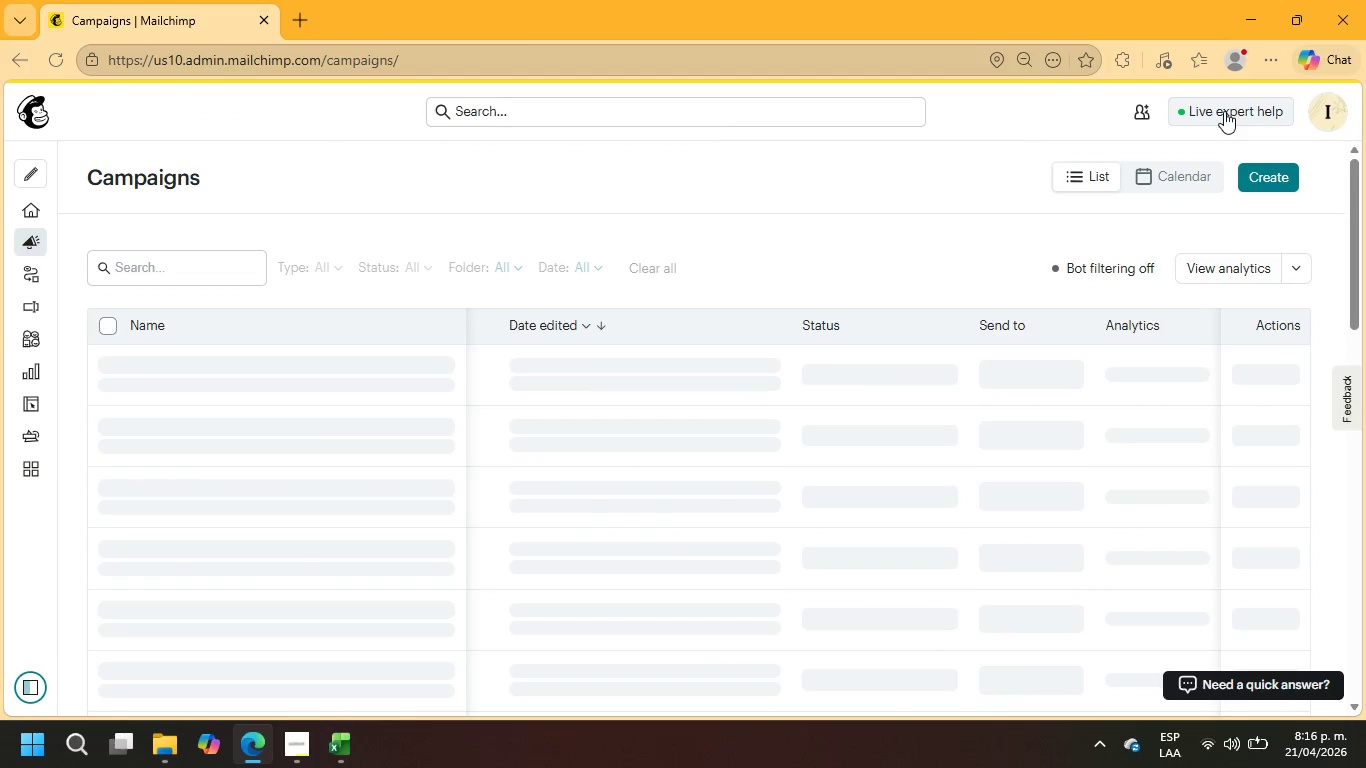 
wait(7.75)
 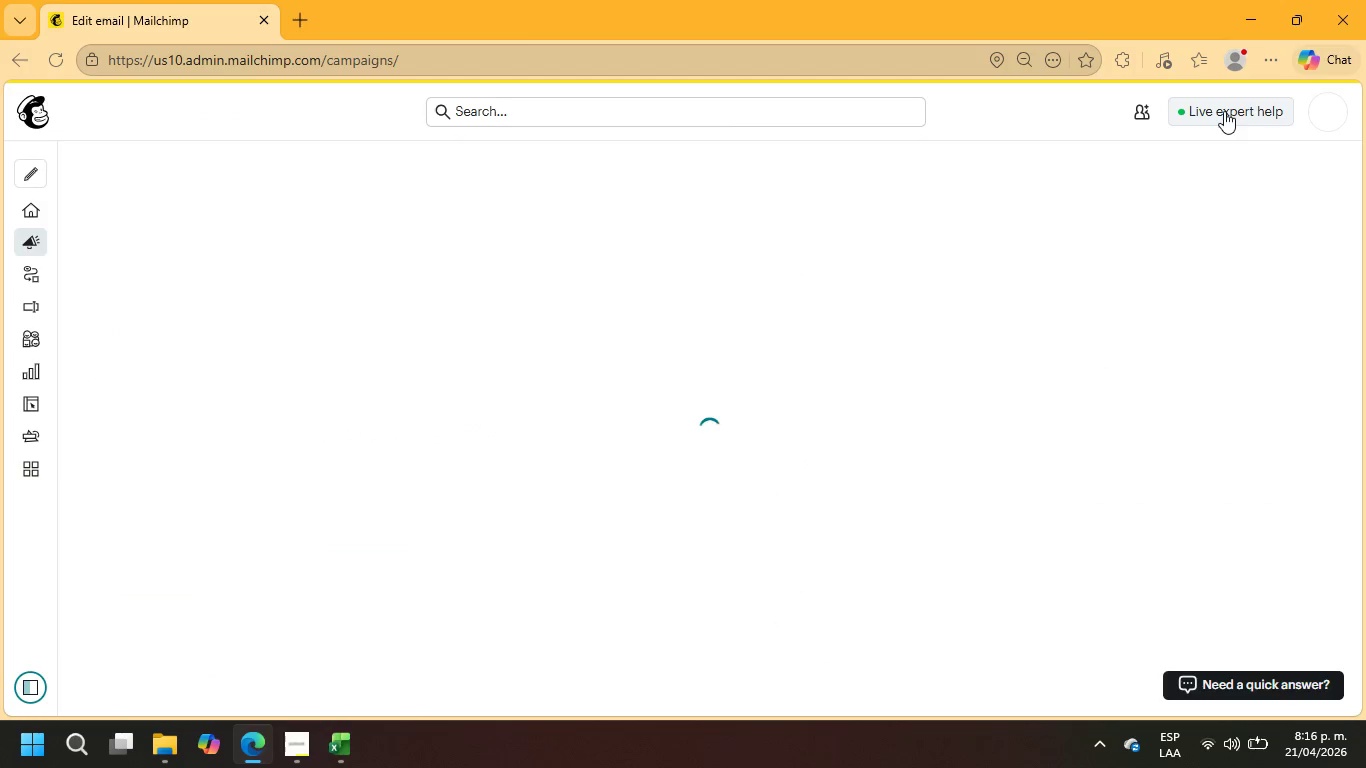 
left_click([345, 425])
 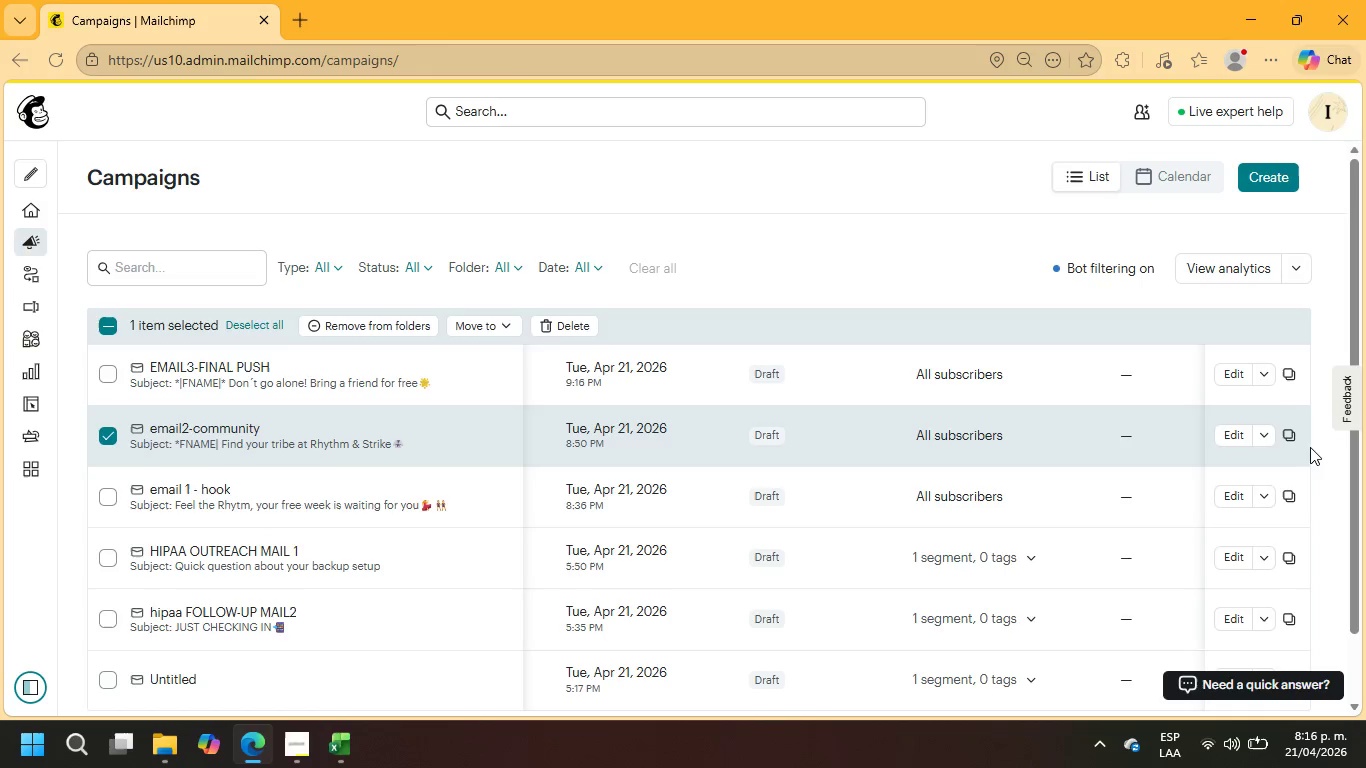 
left_click([1235, 437])
 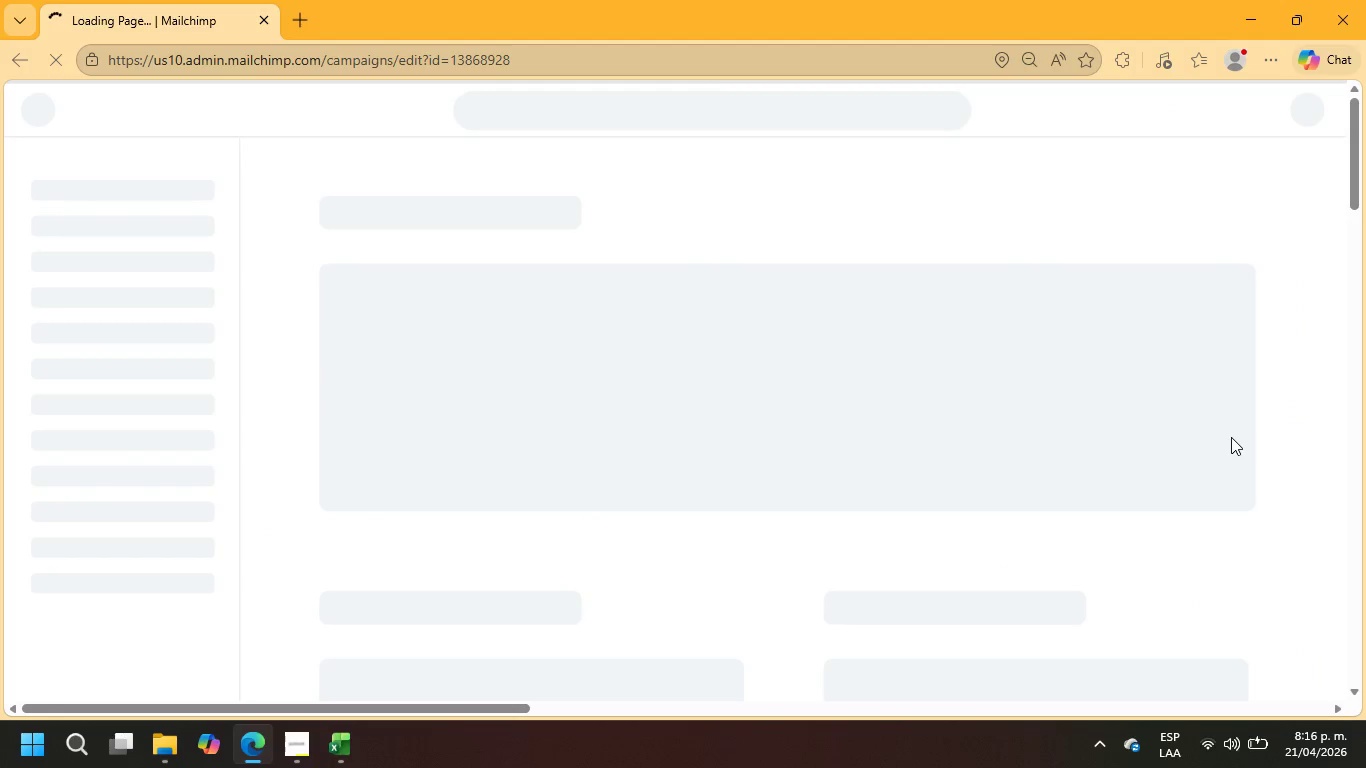 
wait(8.03)
 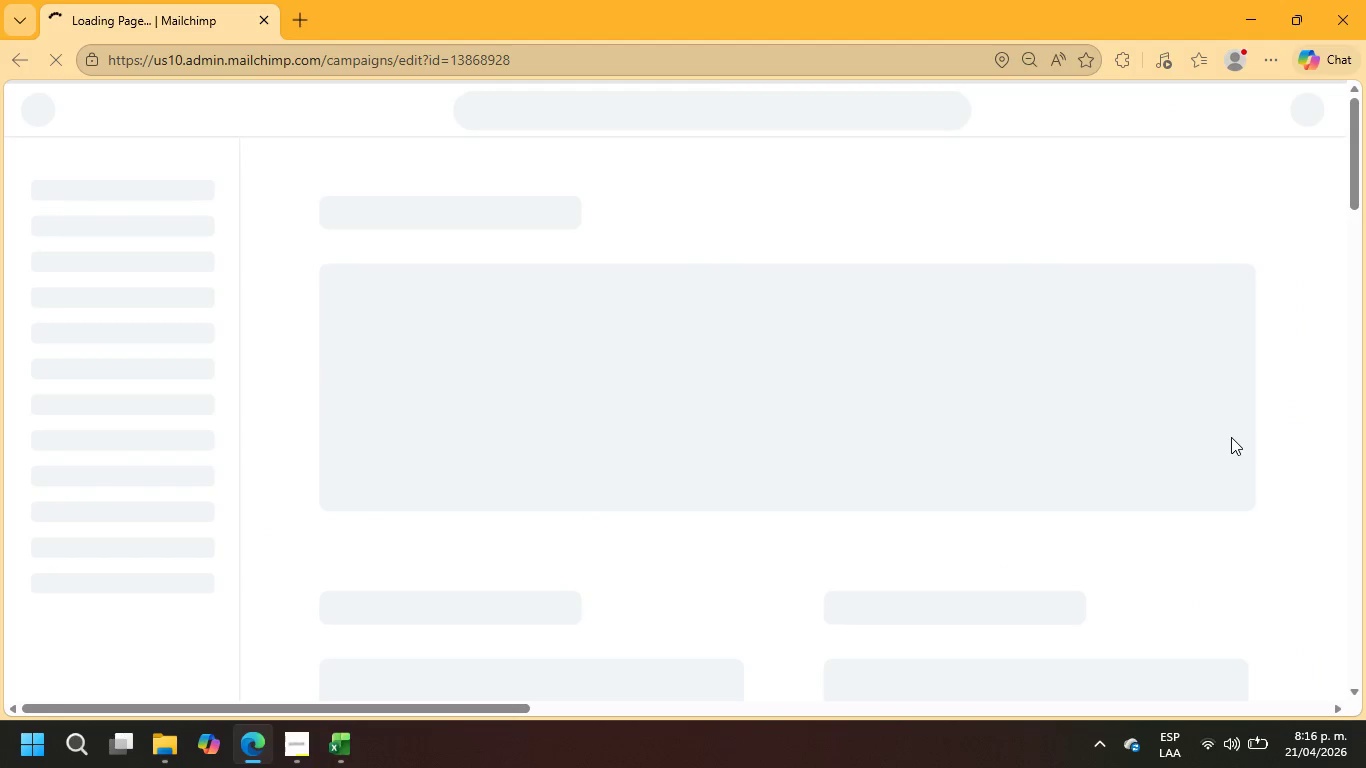 
scroll: coordinate [1154, 463], scroll_direction: down, amount: 6.0
 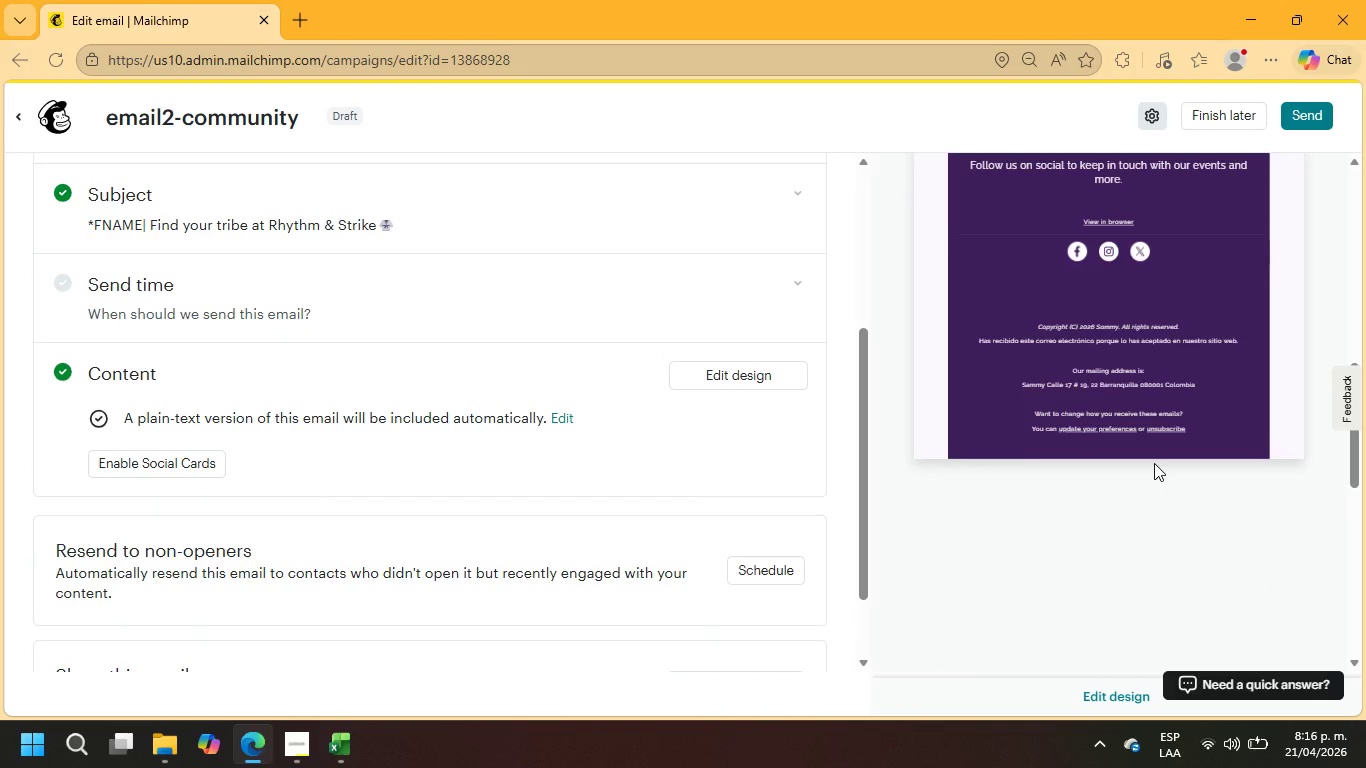 
scroll: coordinate [1154, 463], scroll_direction: up, amount: 4.0
 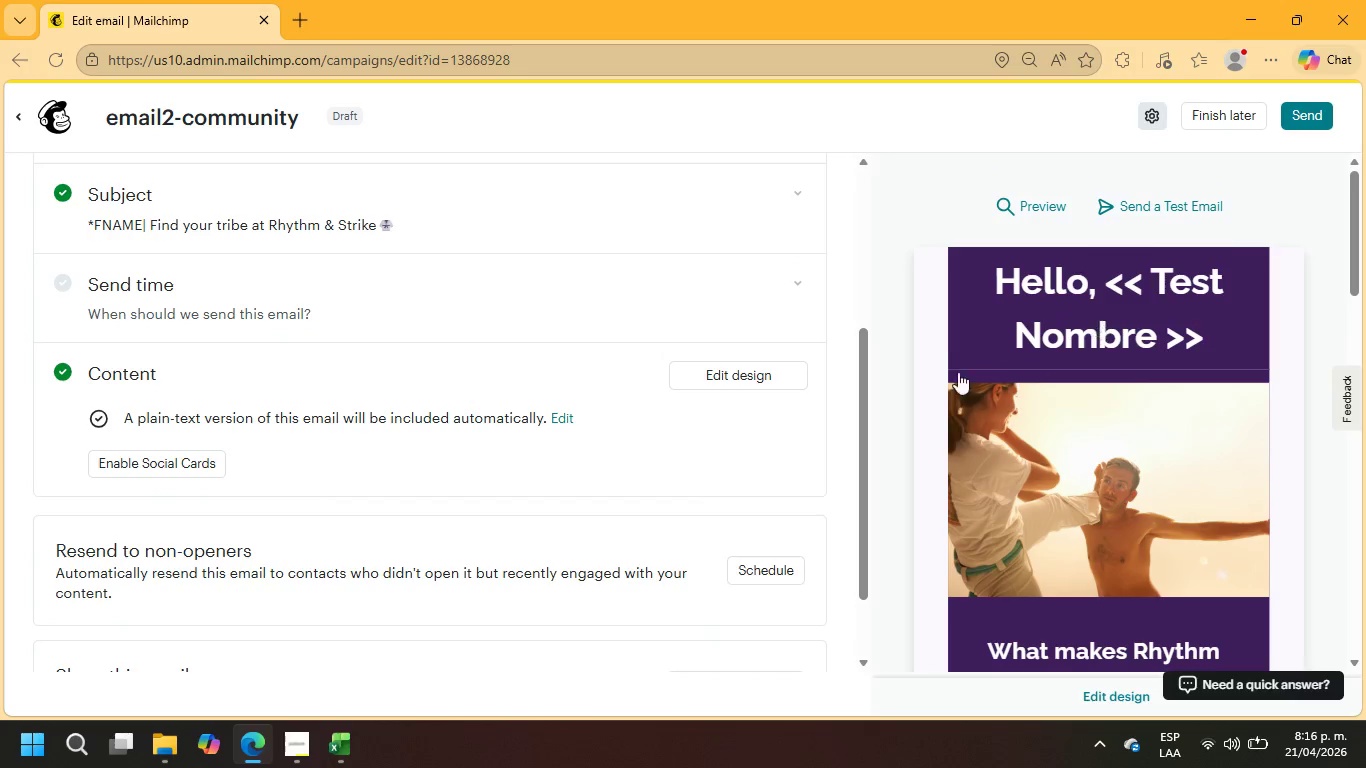 
left_click([752, 376])
 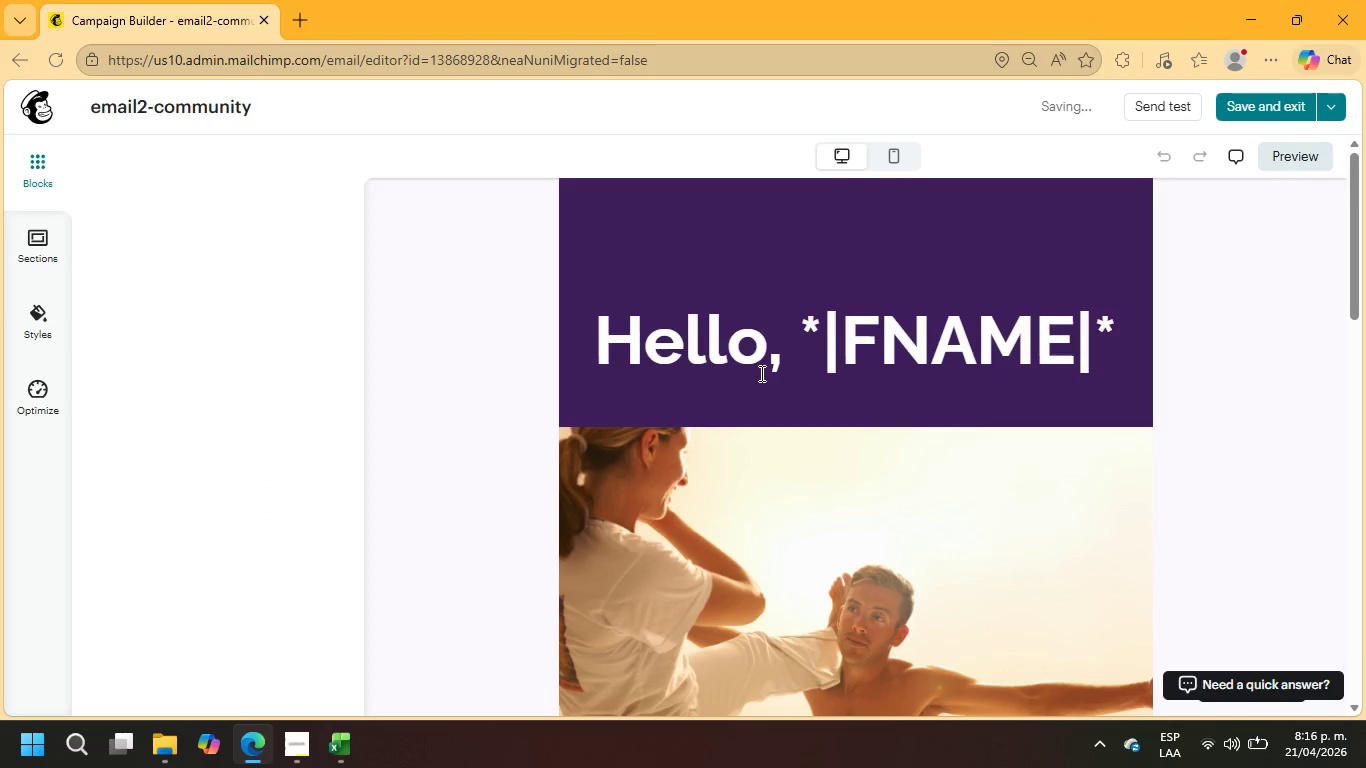 
scroll: coordinate [896, 441], scroll_direction: down, amount: 9.0
 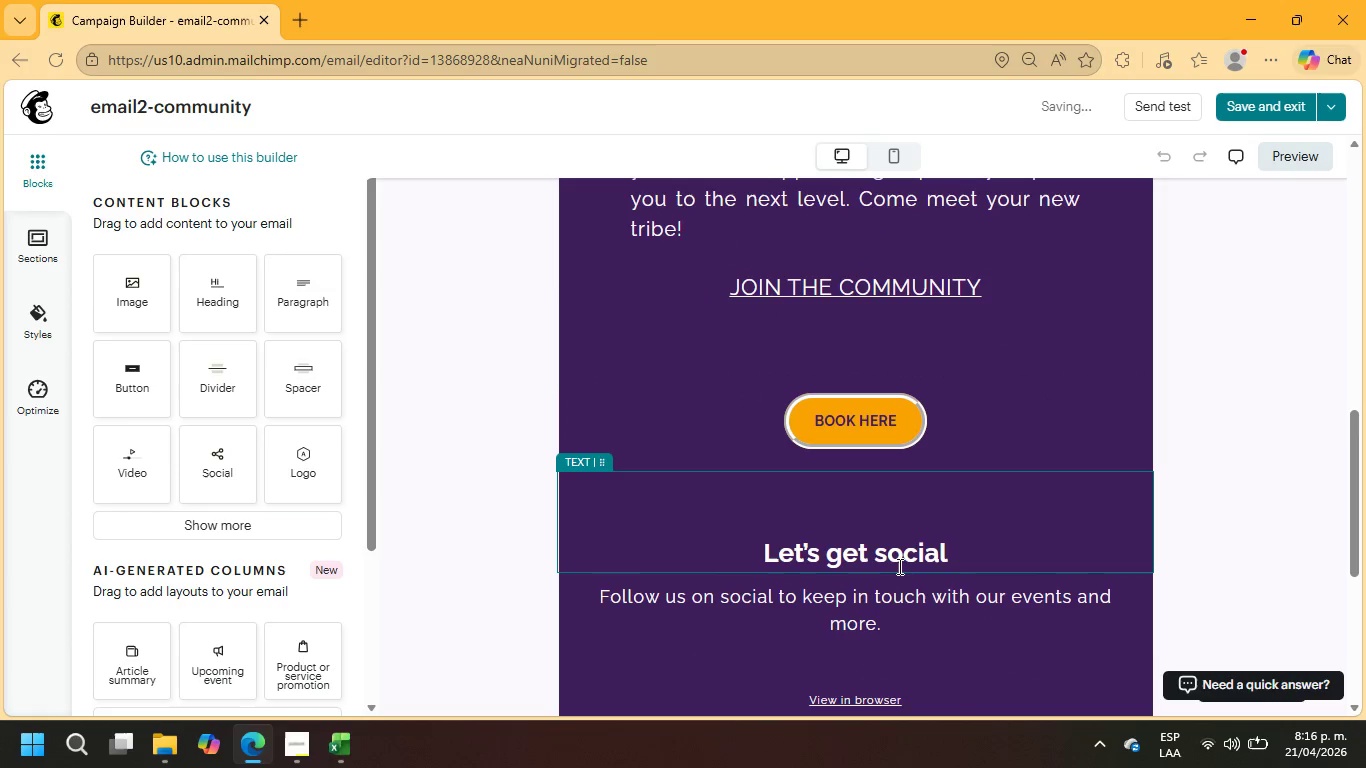 
double_click([898, 558])
 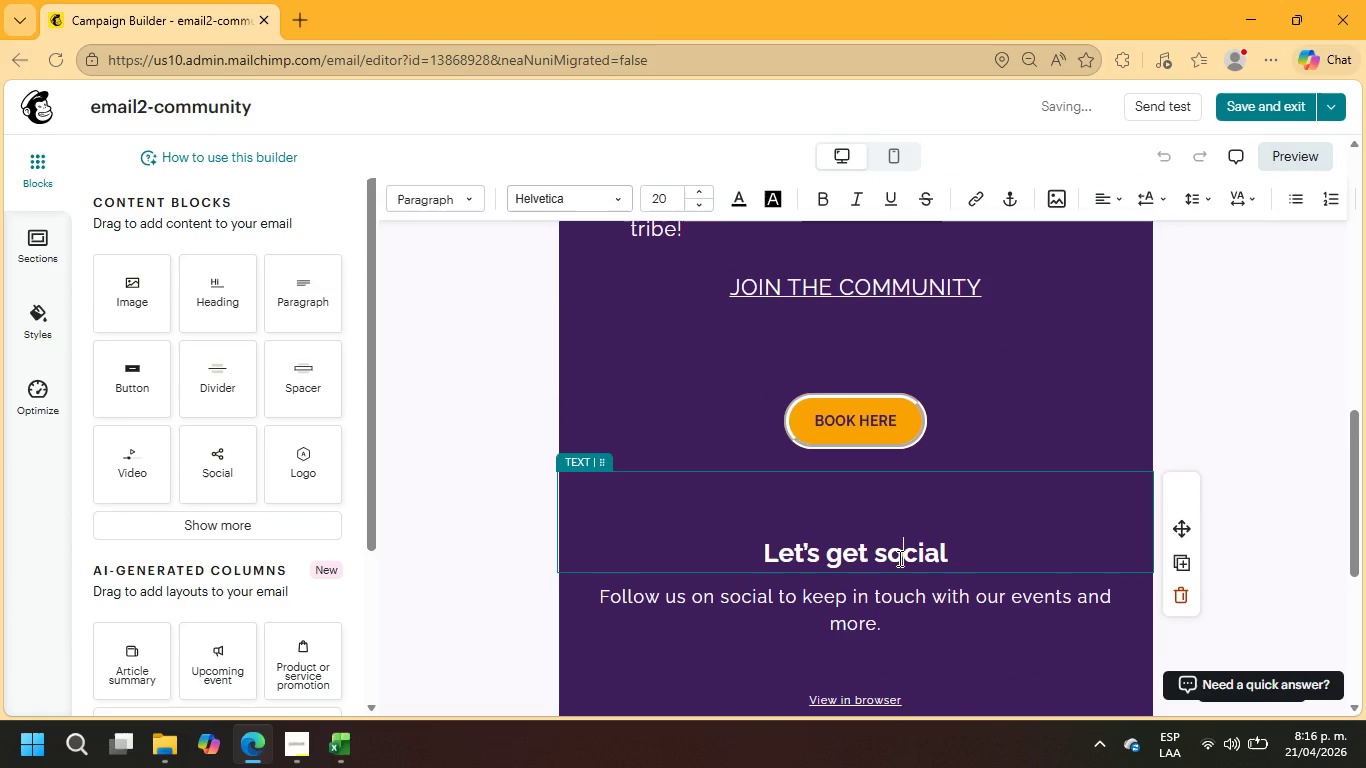 
triple_click([898, 558])
 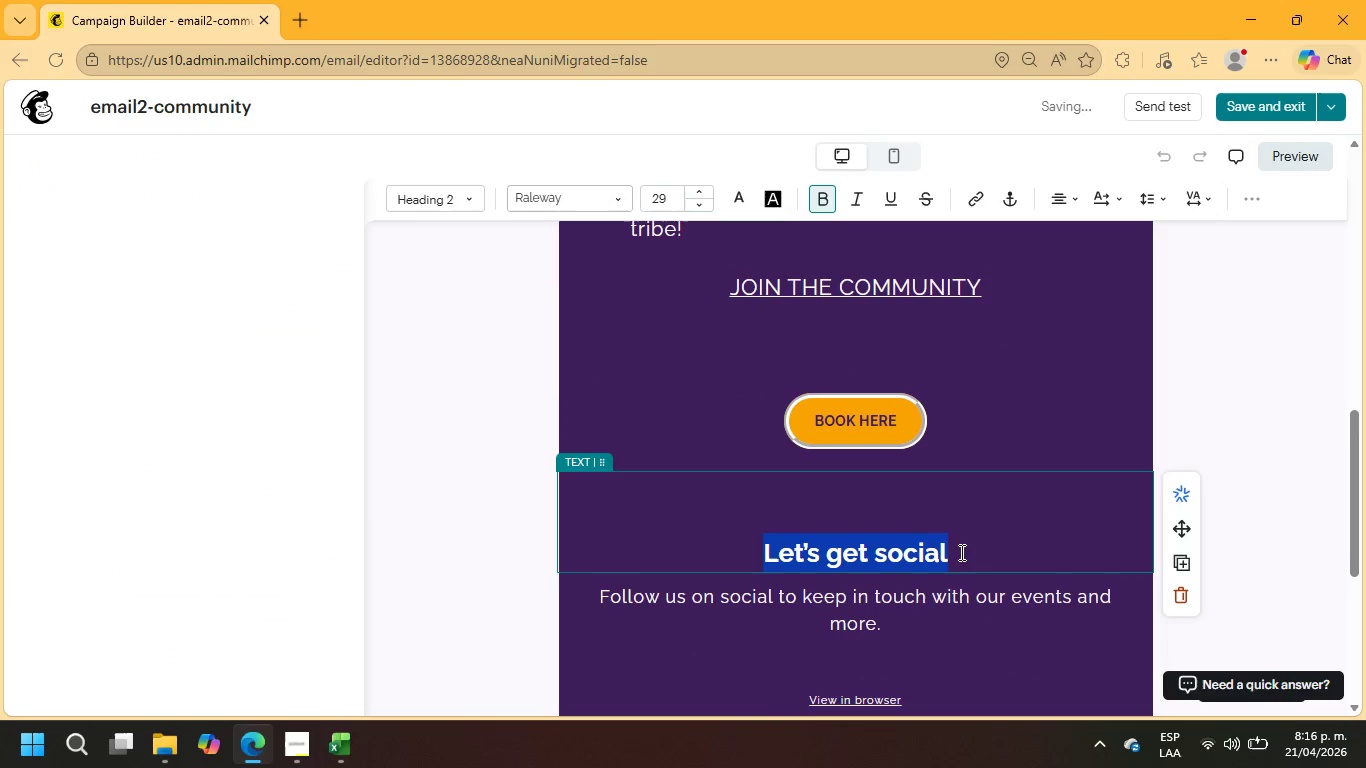 
left_click([960, 552])
 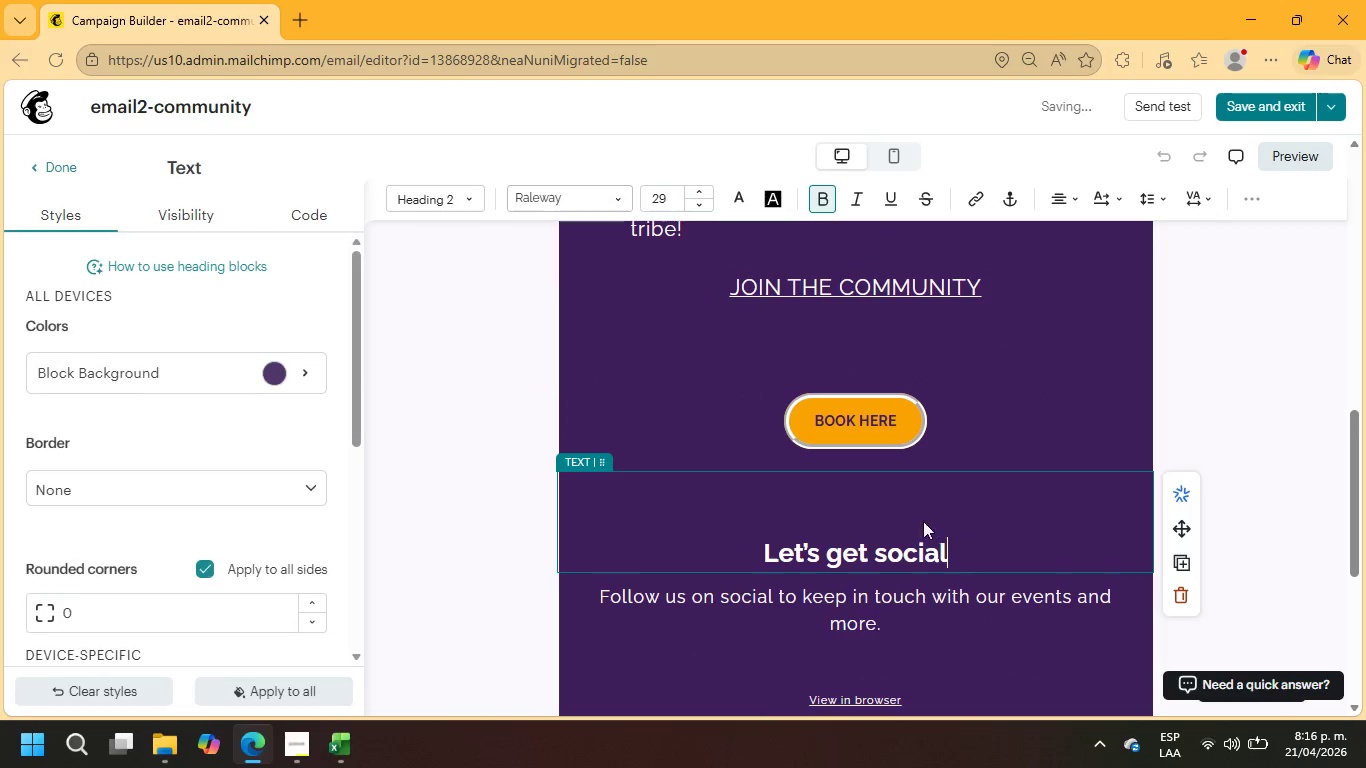 
left_click([919, 511])
 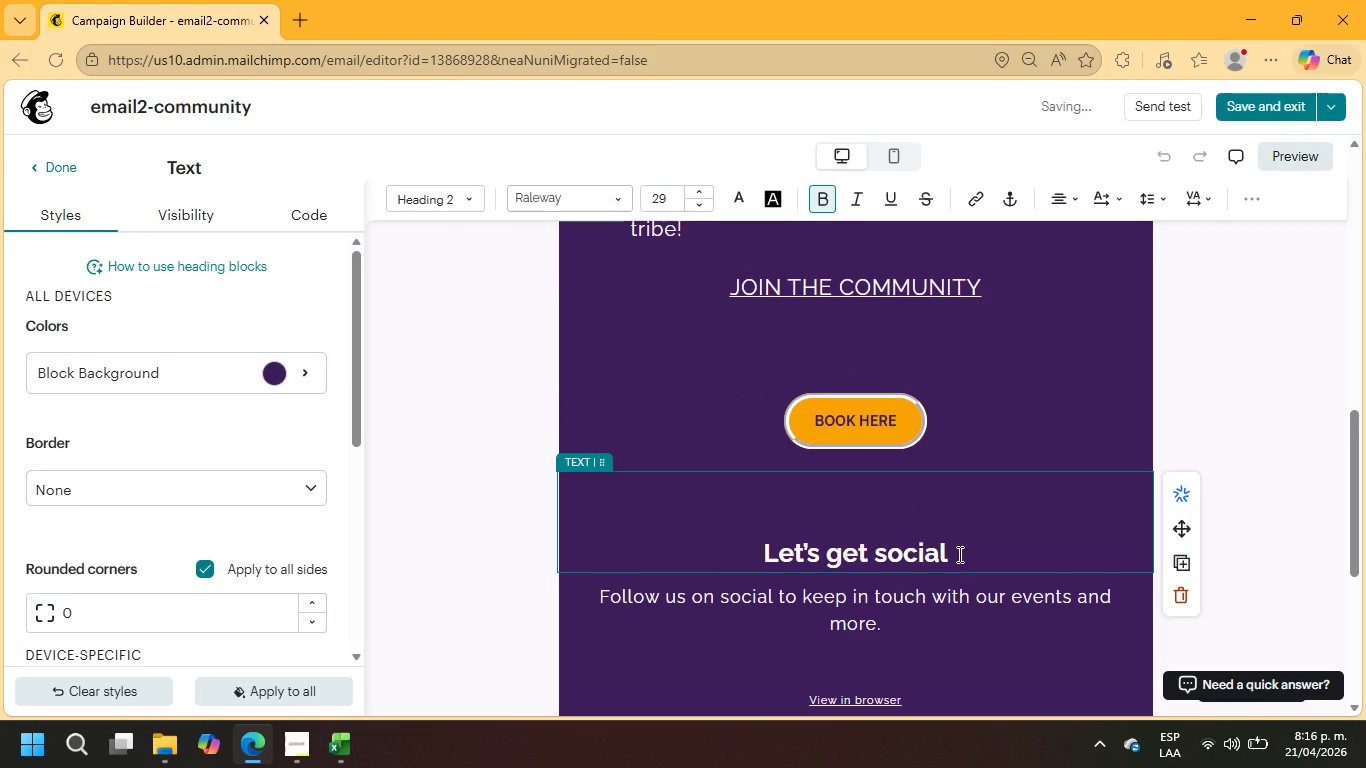 
left_click_drag(start_coordinate=[958, 556], to_coordinate=[684, 540])
 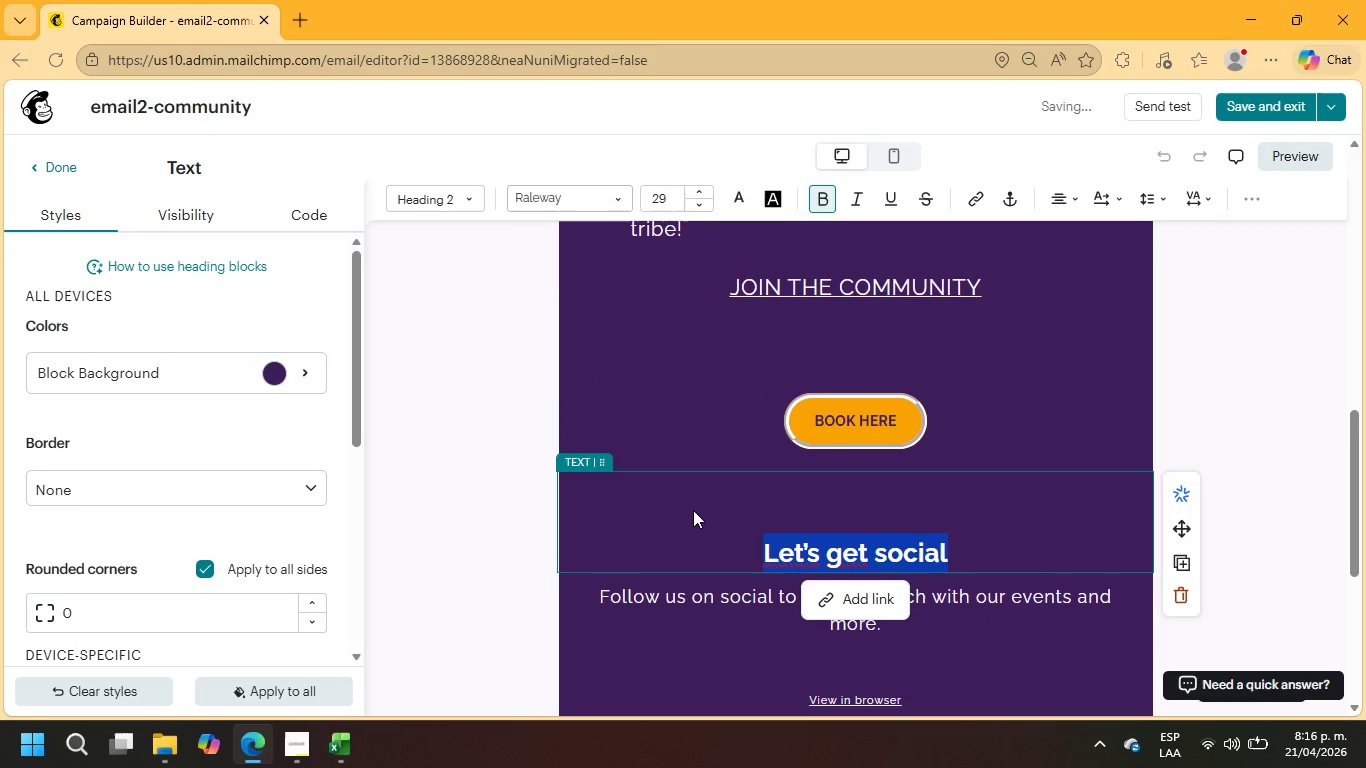 
type(cheers,)
 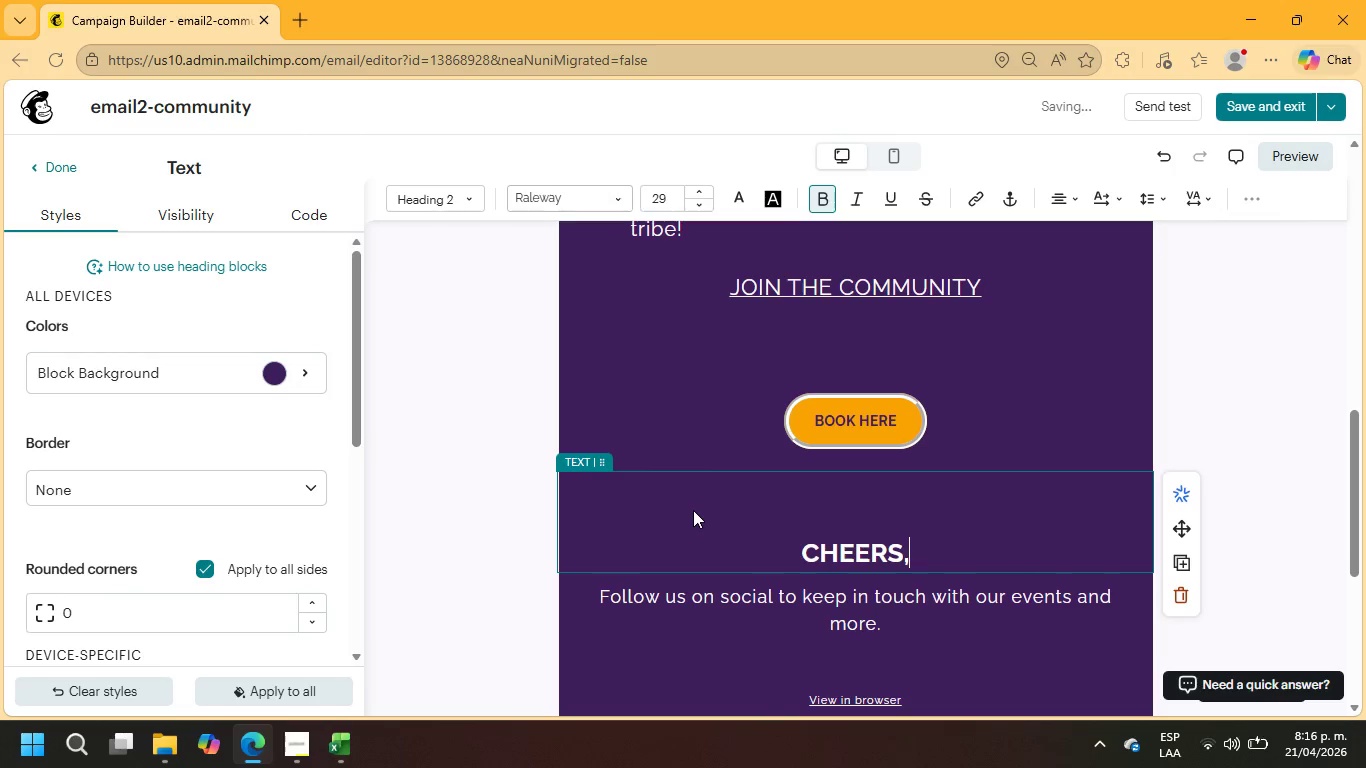 
key(Enter)
 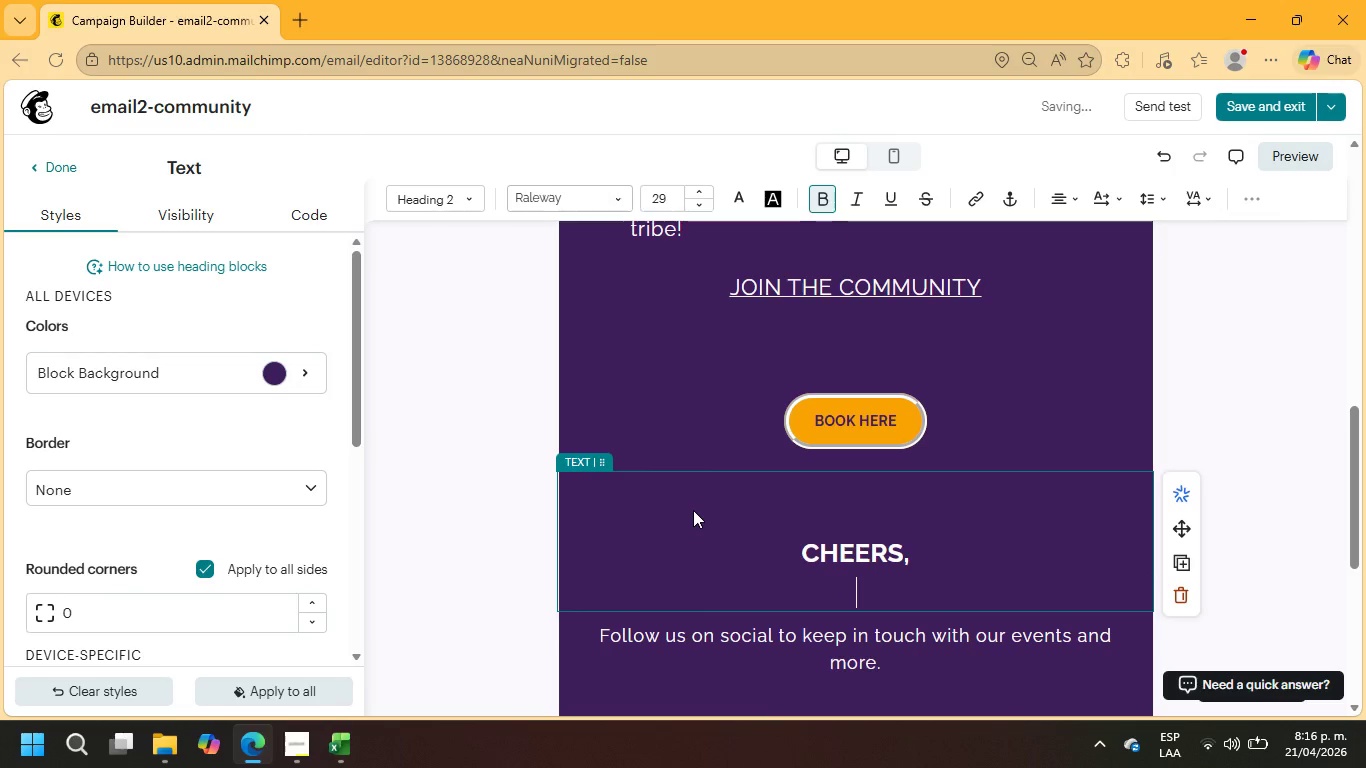 
type(-the rhytm ^s)
key(Backspace)
type( strike team)
 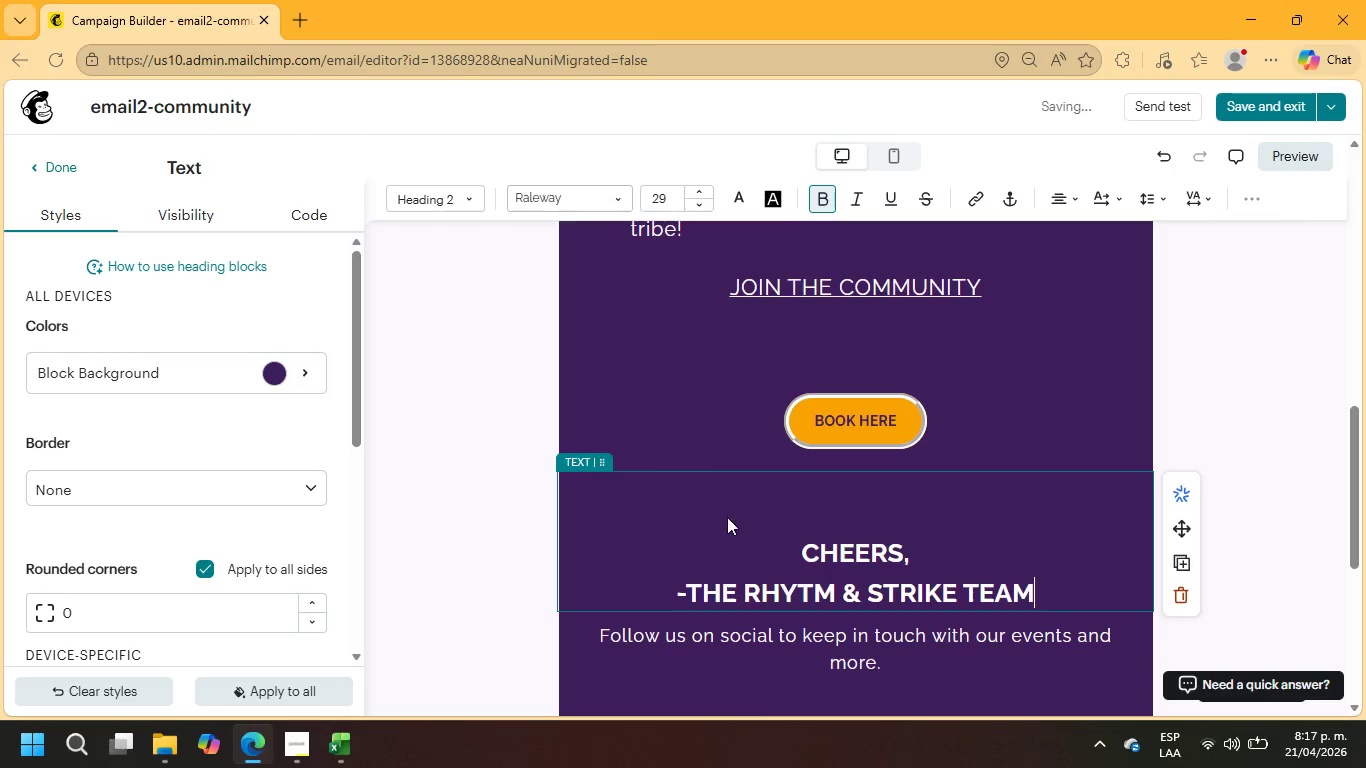 
left_click([806, 545])
 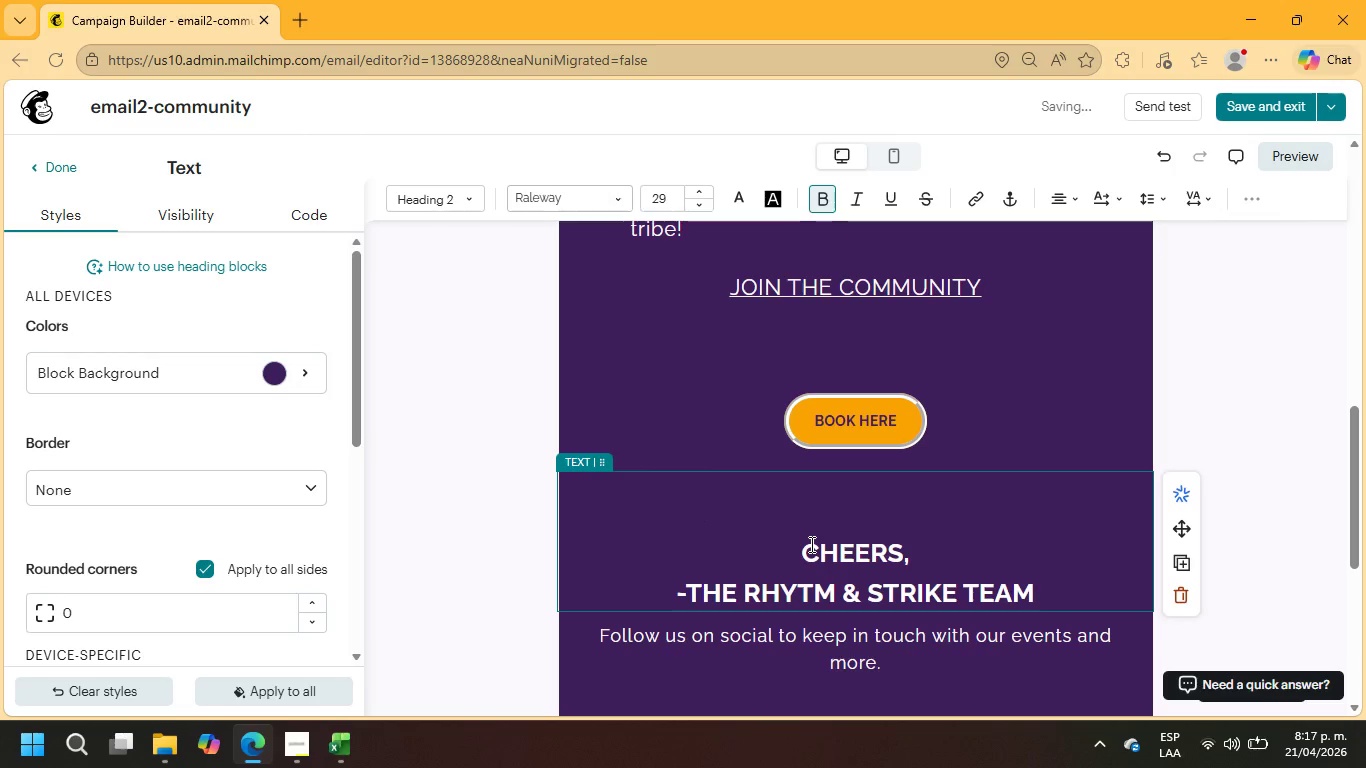 
key(Backspace)
 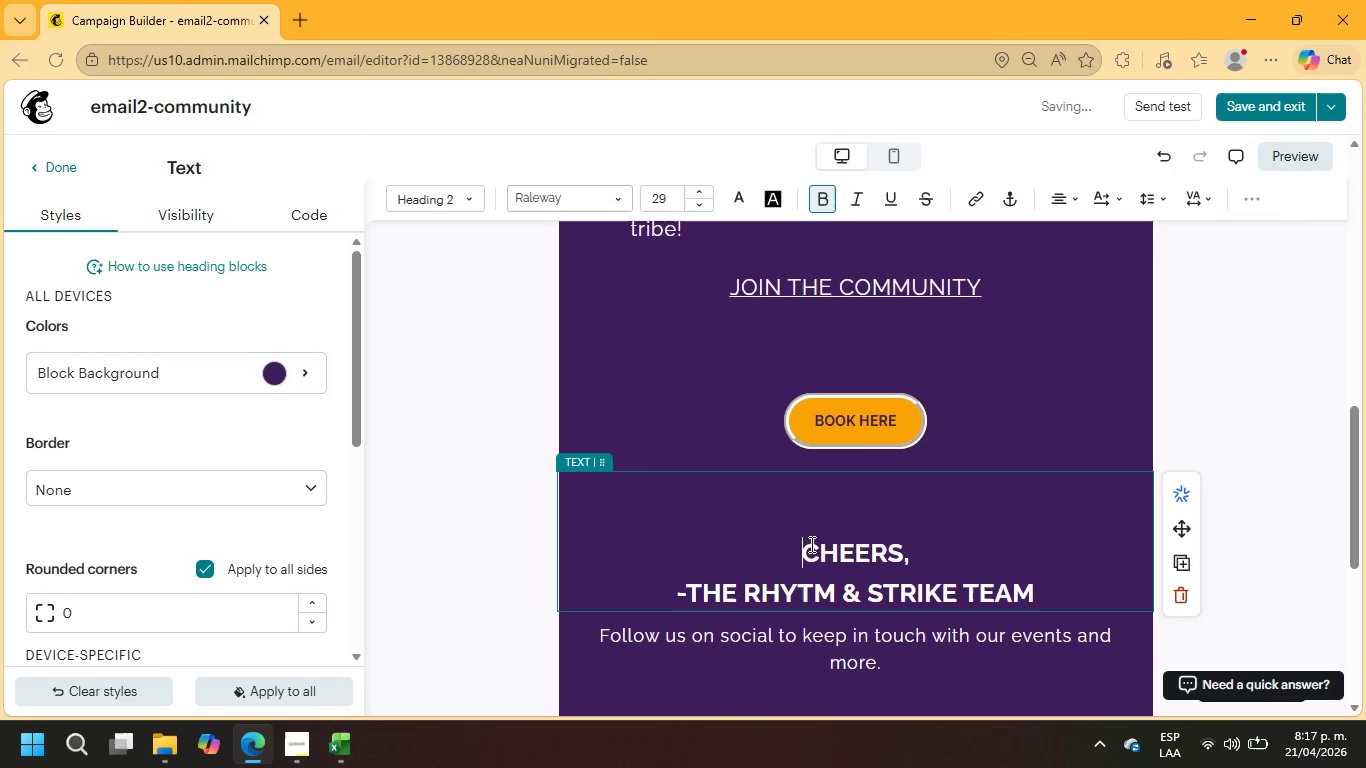 
key(Backspace)
 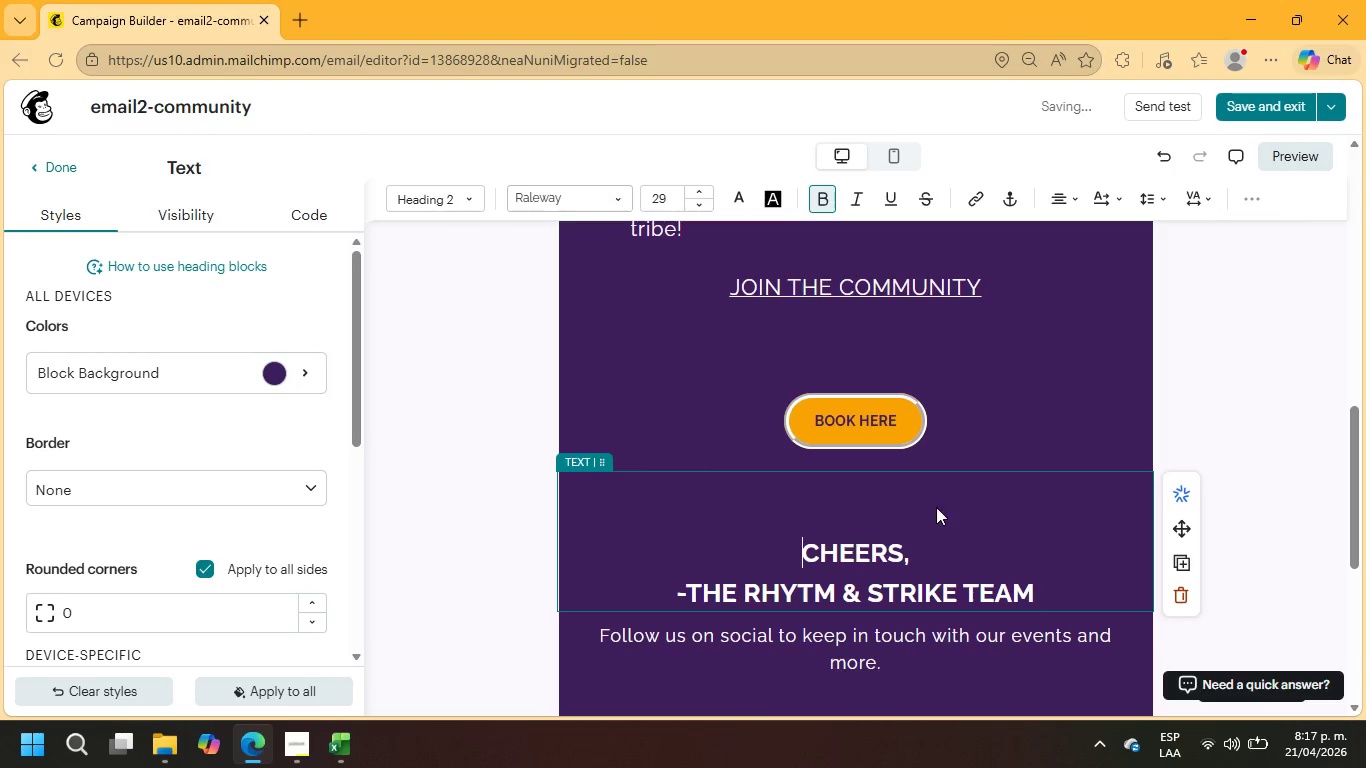 
left_click([1037, 441])
 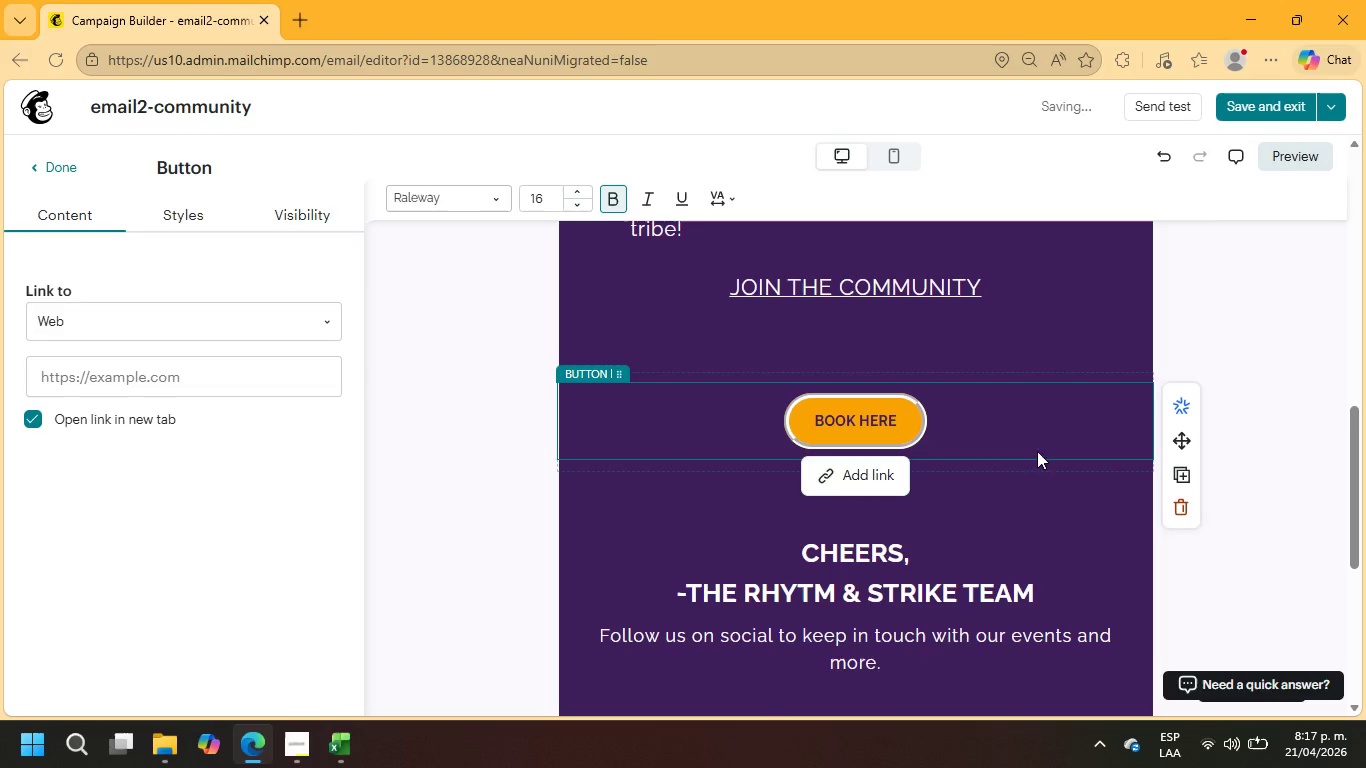 
left_click([1055, 513])
 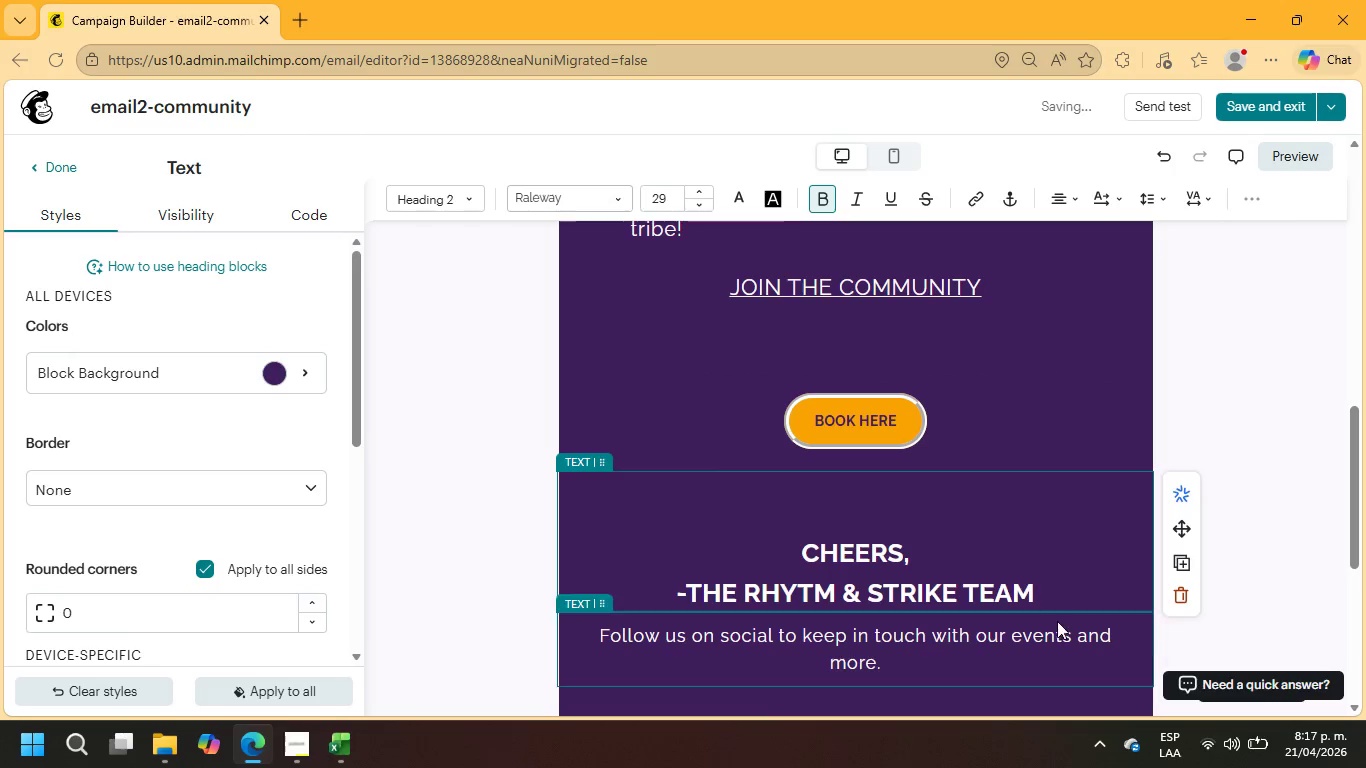 
scroll: coordinate [1064, 631], scroll_direction: down, amount: 2.0
 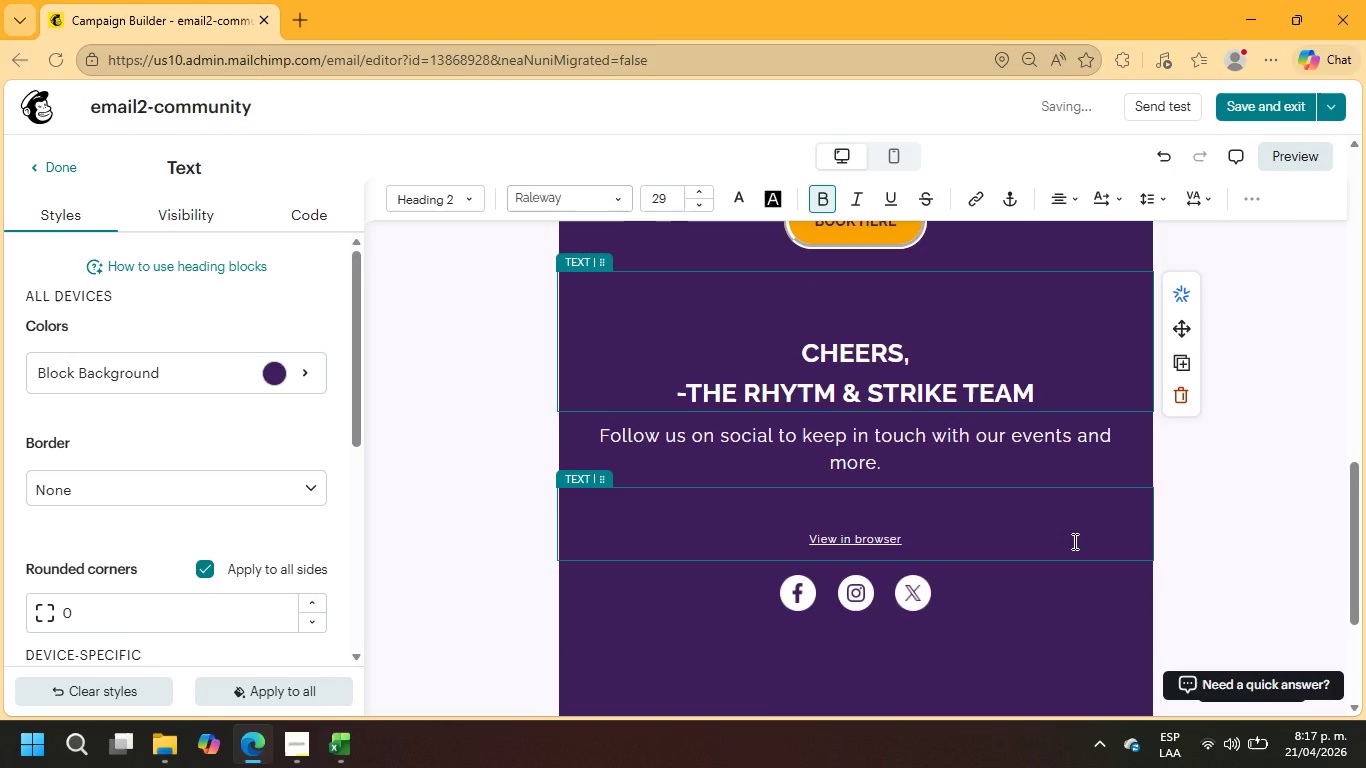 
scroll: coordinate [1073, 541], scroll_direction: up, amount: 5.0
 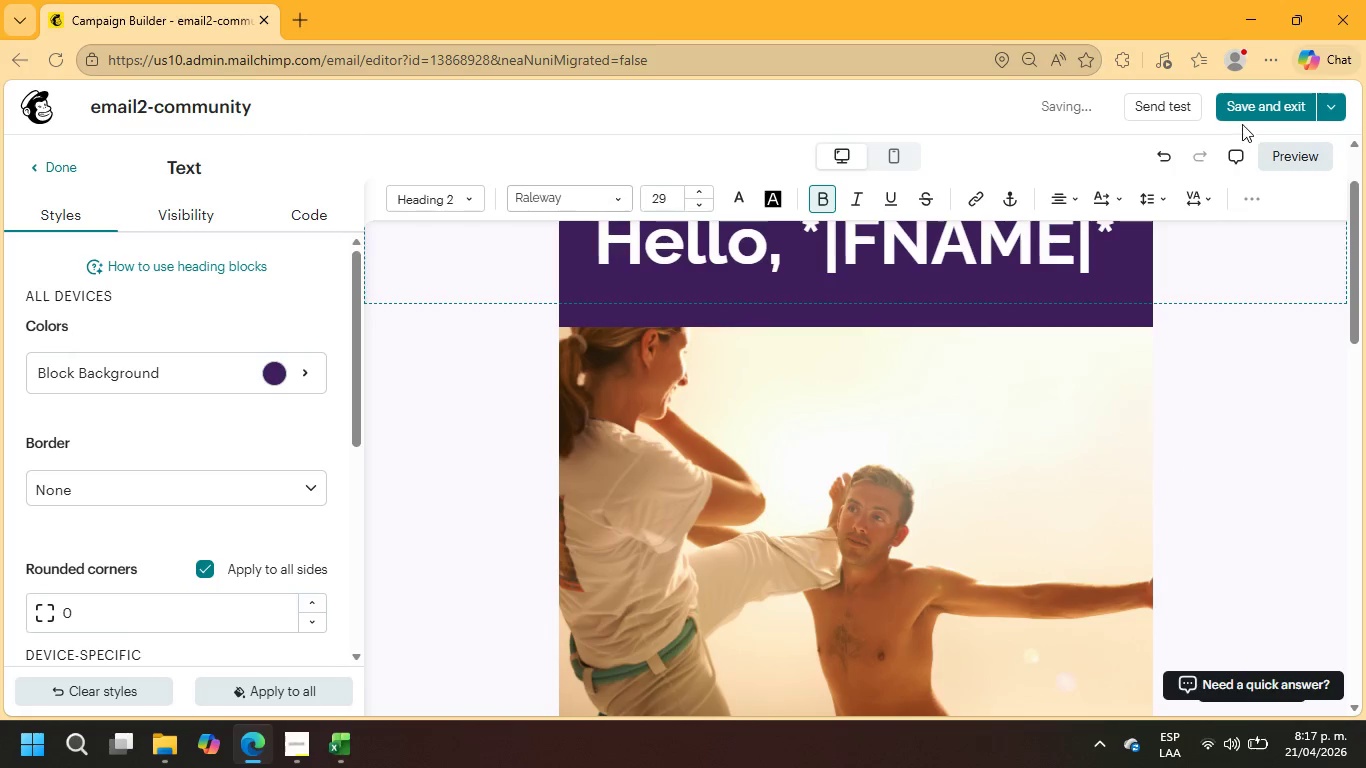 
left_click([1242, 103])
 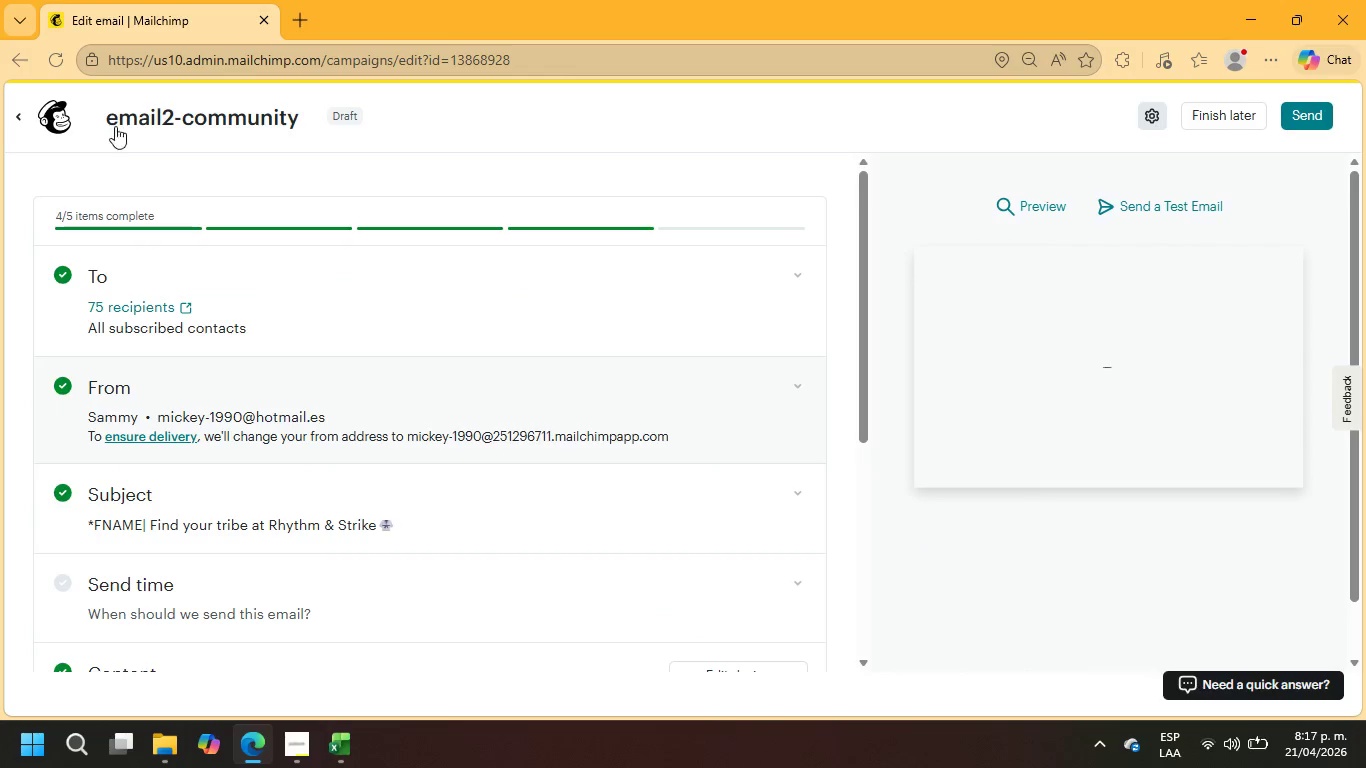 
wait(5.28)
 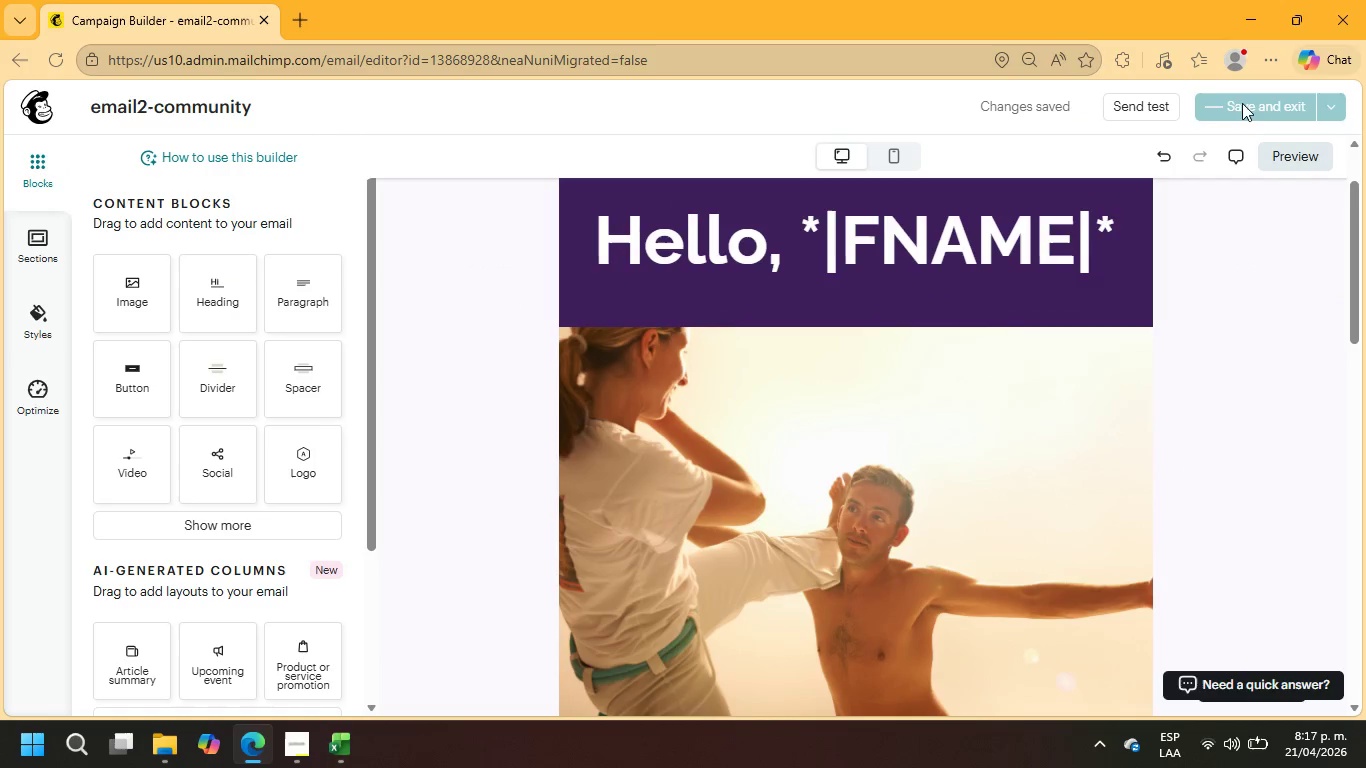 
left_click([1196, 120])
 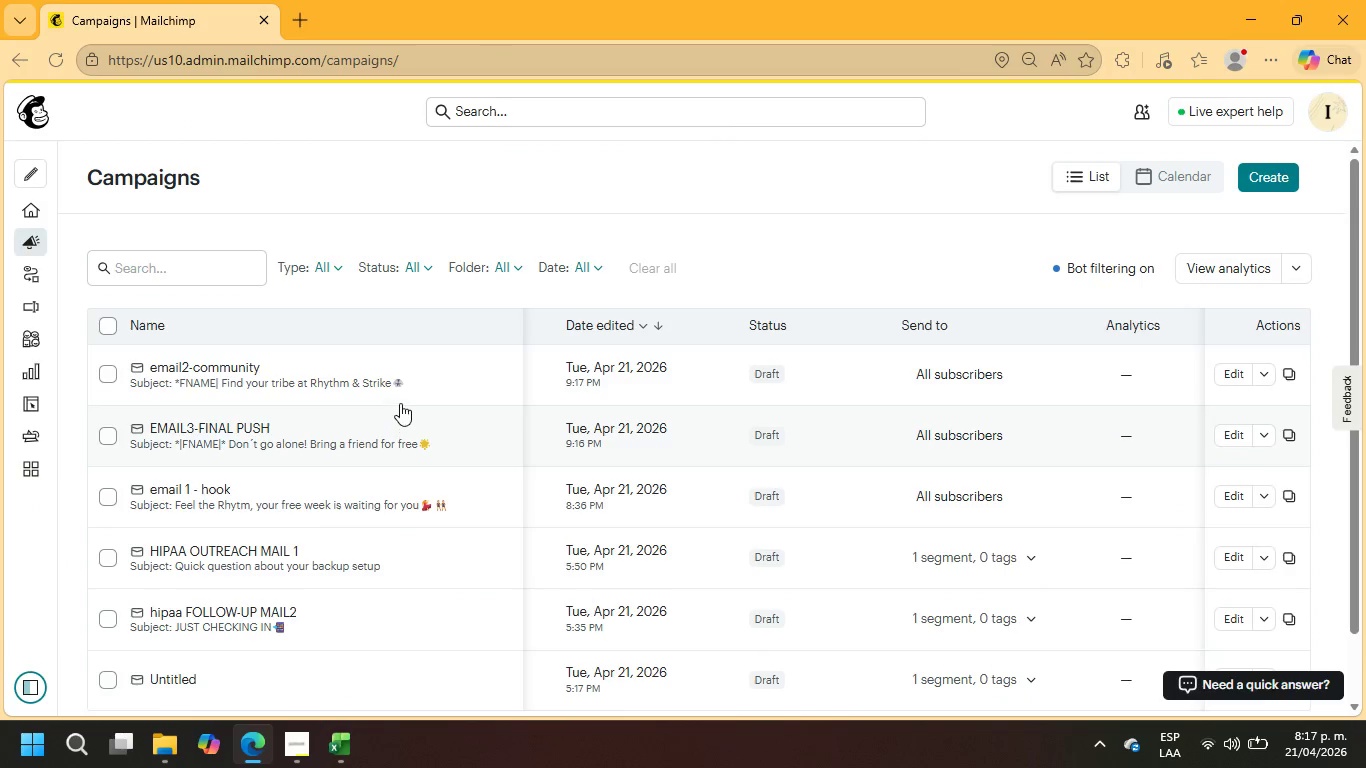 
wait(7.97)
 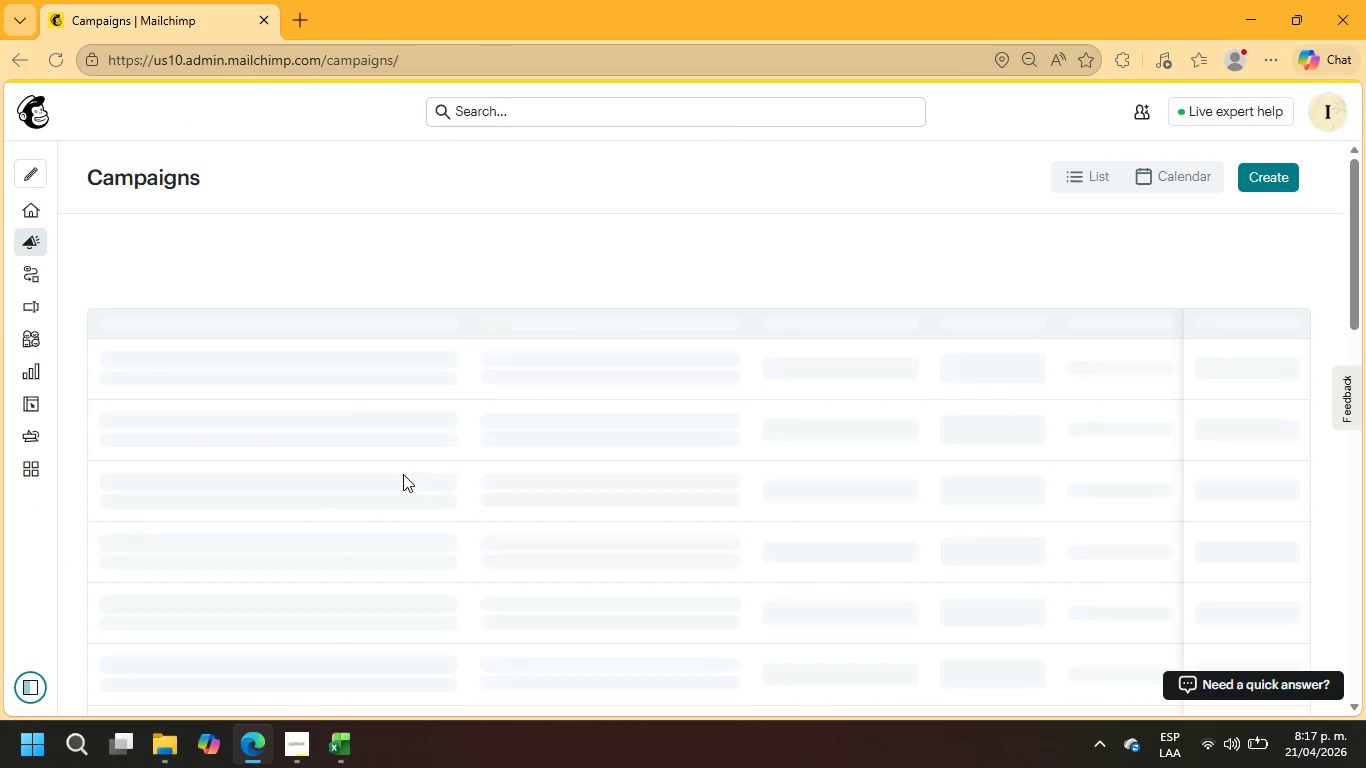 
left_click([362, 507])
 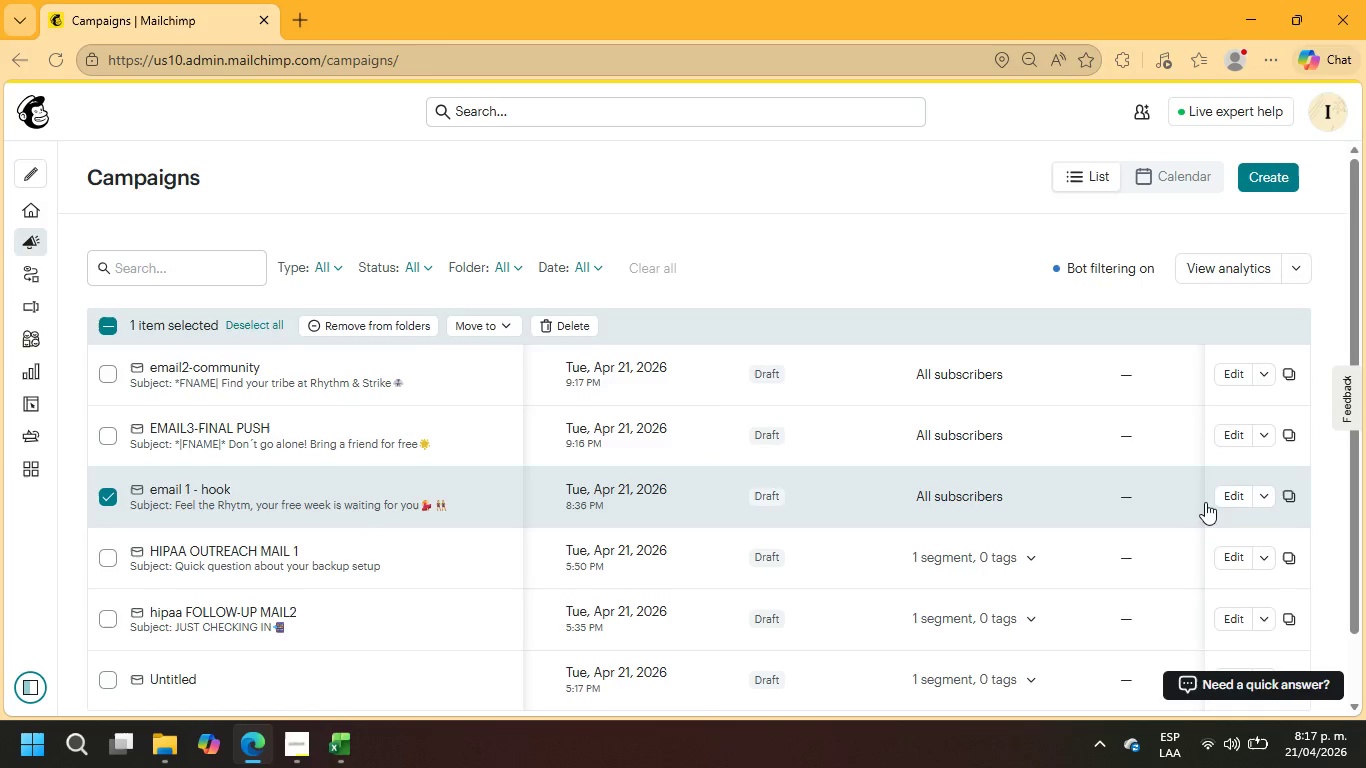 
left_click([1229, 498])
 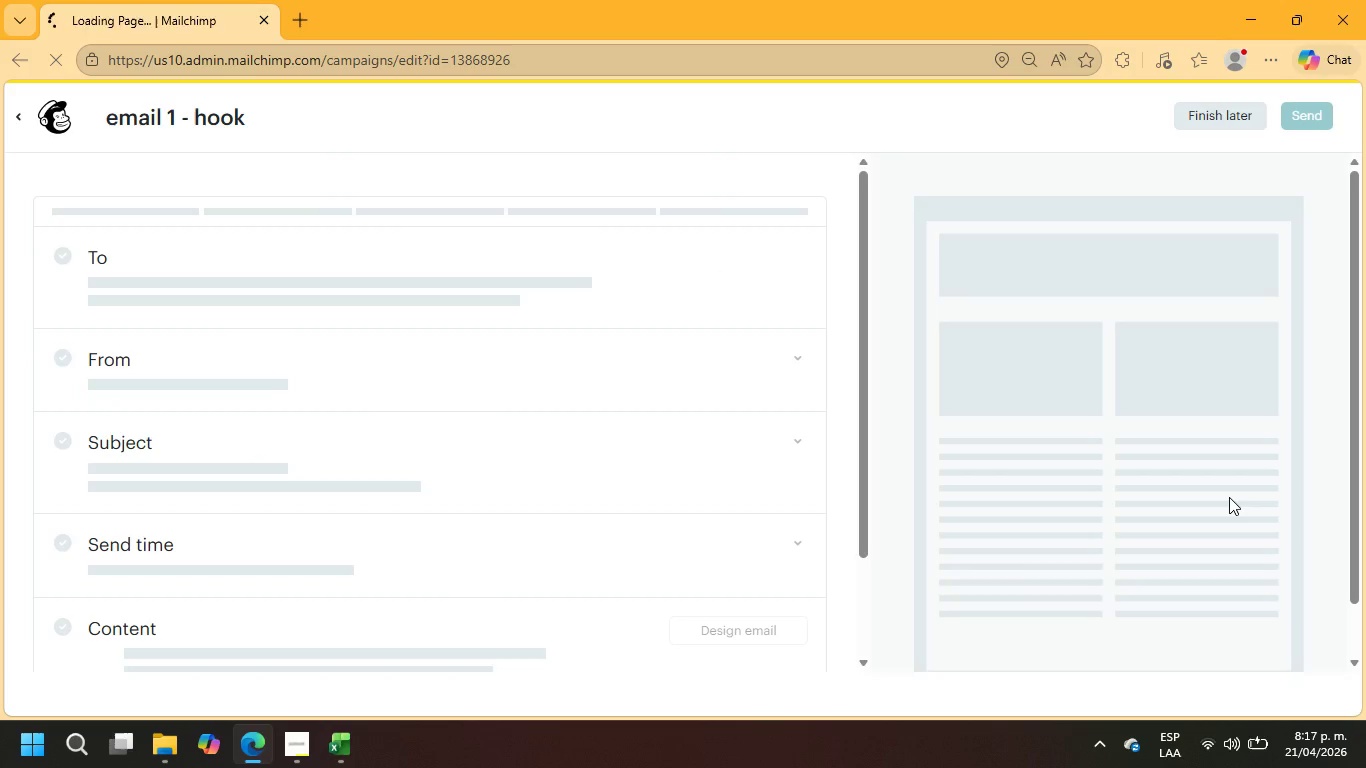 
scroll: coordinate [742, 480], scroll_direction: down, amount: 6.0
 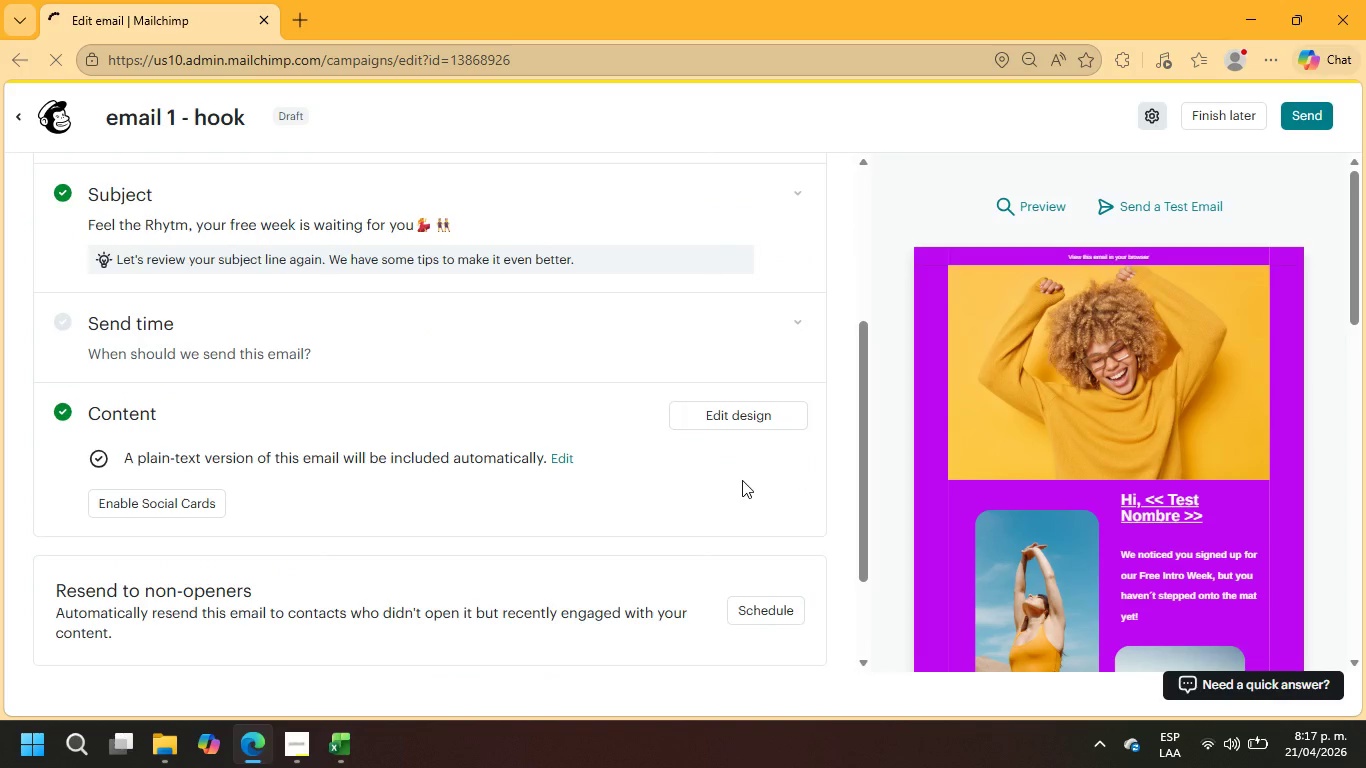 
left_click([738, 421])
 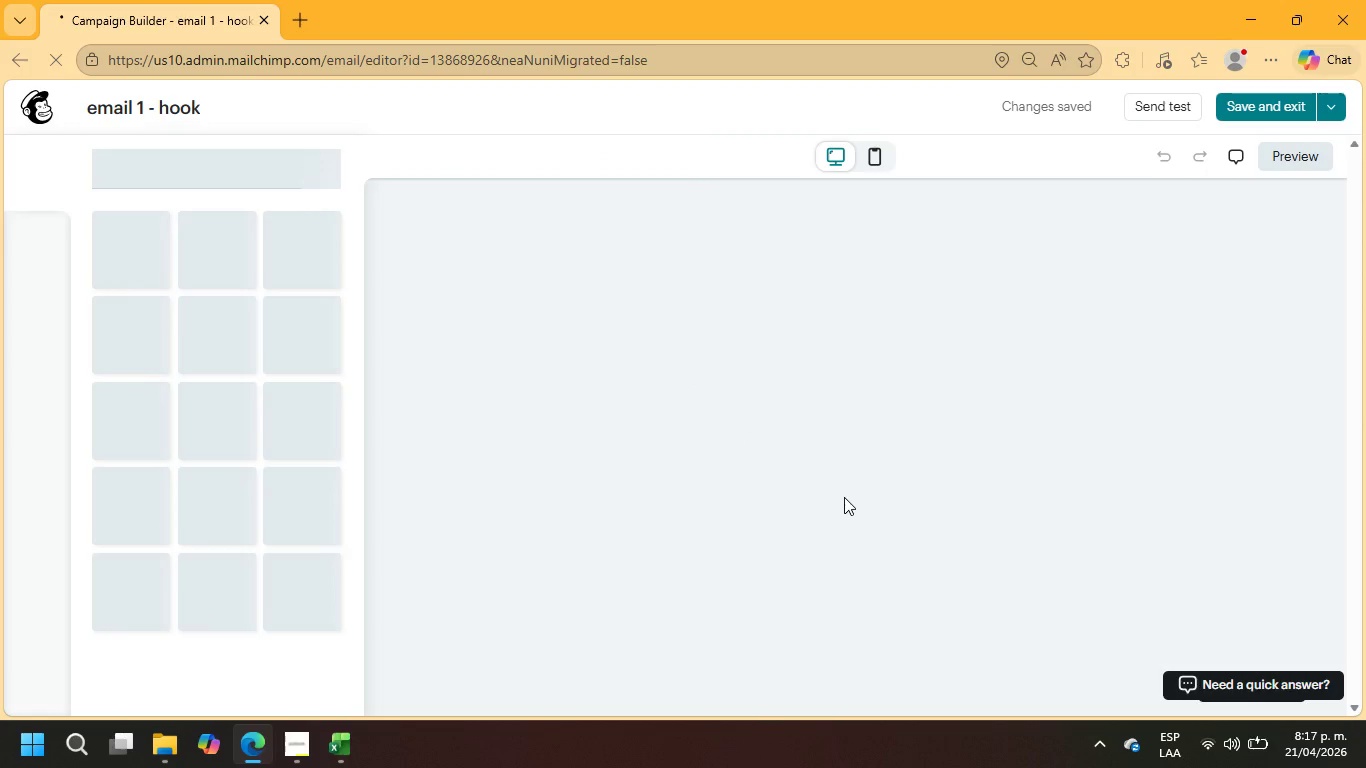 
scroll: coordinate [867, 544], scroll_direction: down, amount: 9.0
 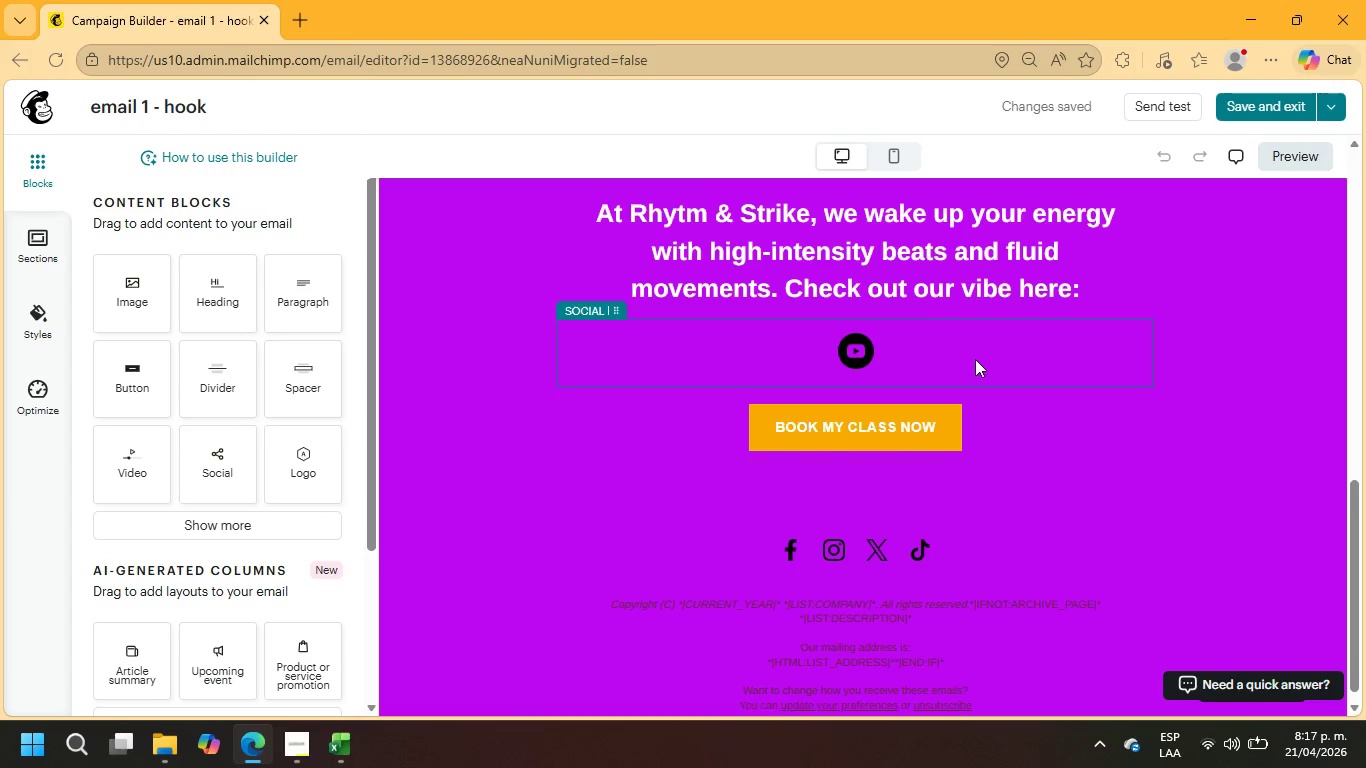 
left_click([1037, 431])
 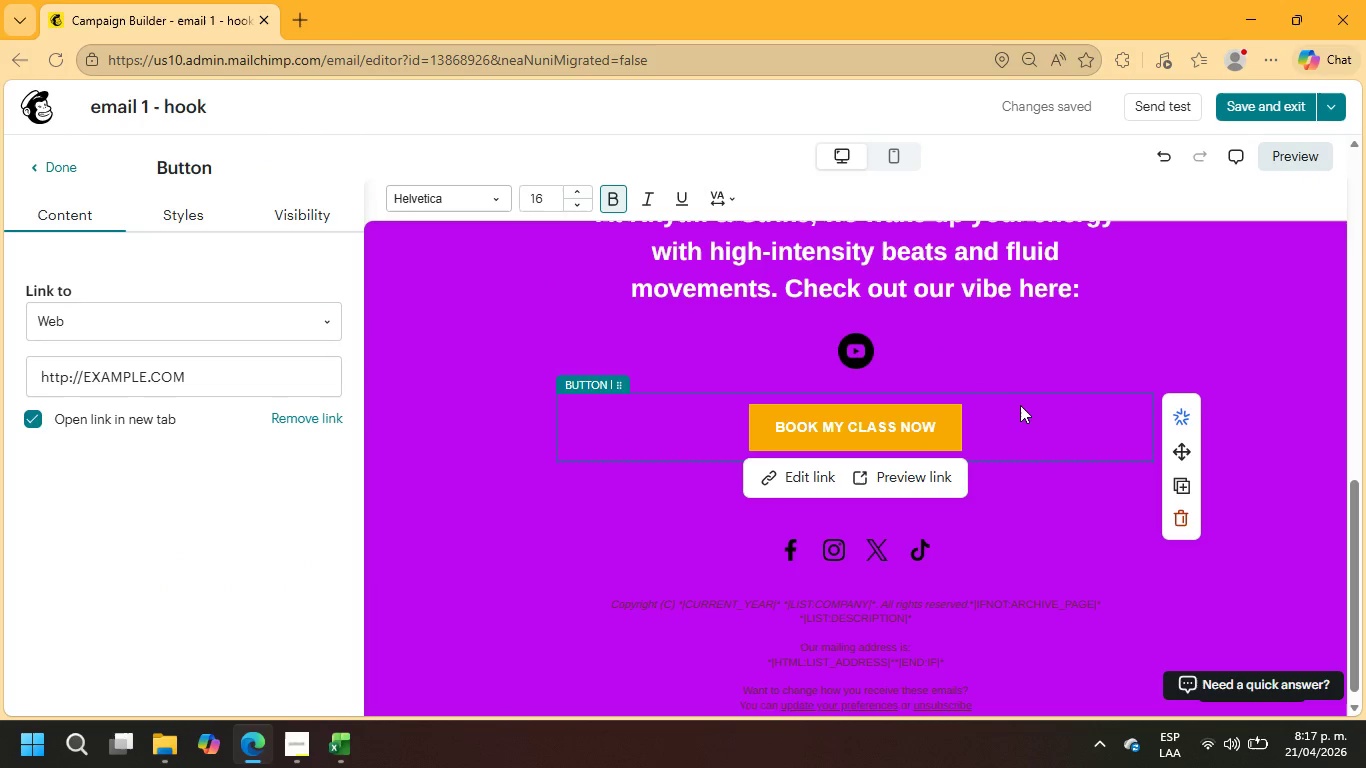 
wait(5.83)
 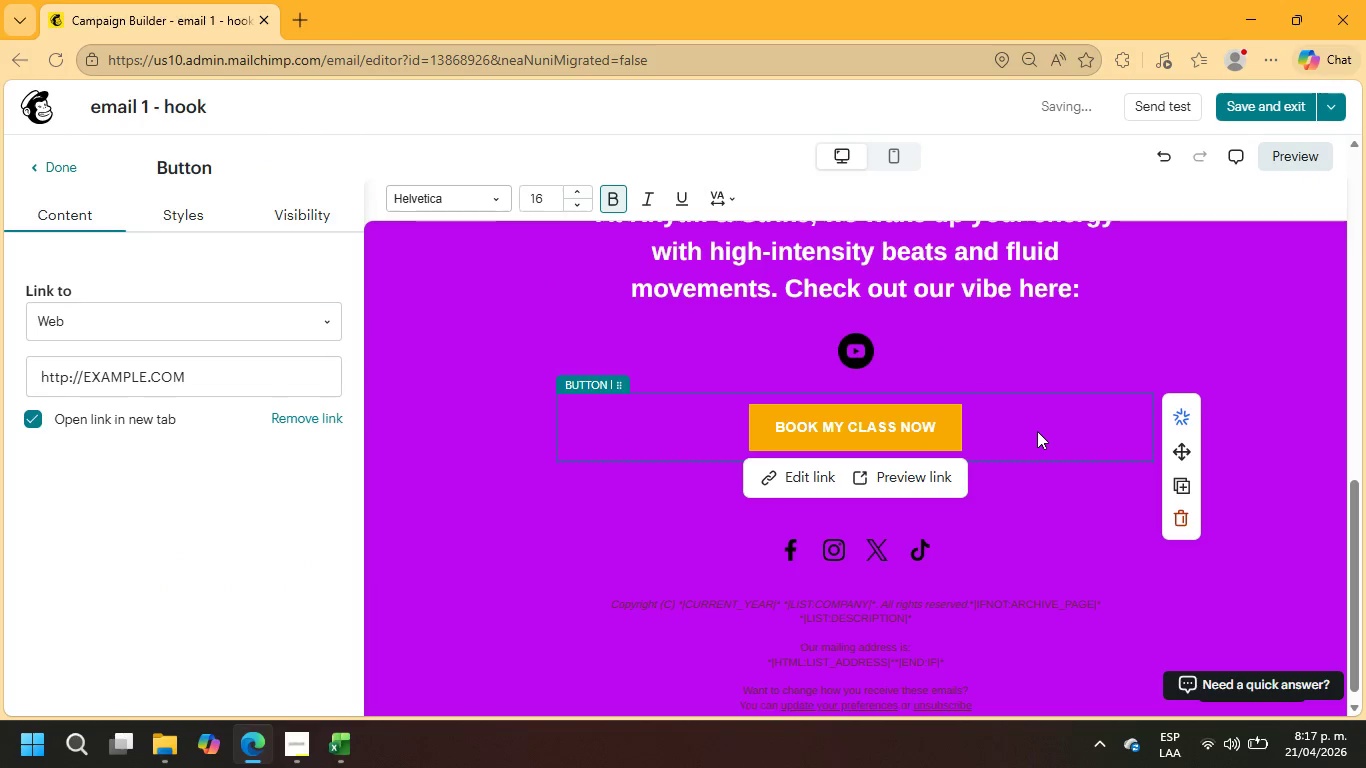 
left_click([73, 168])
 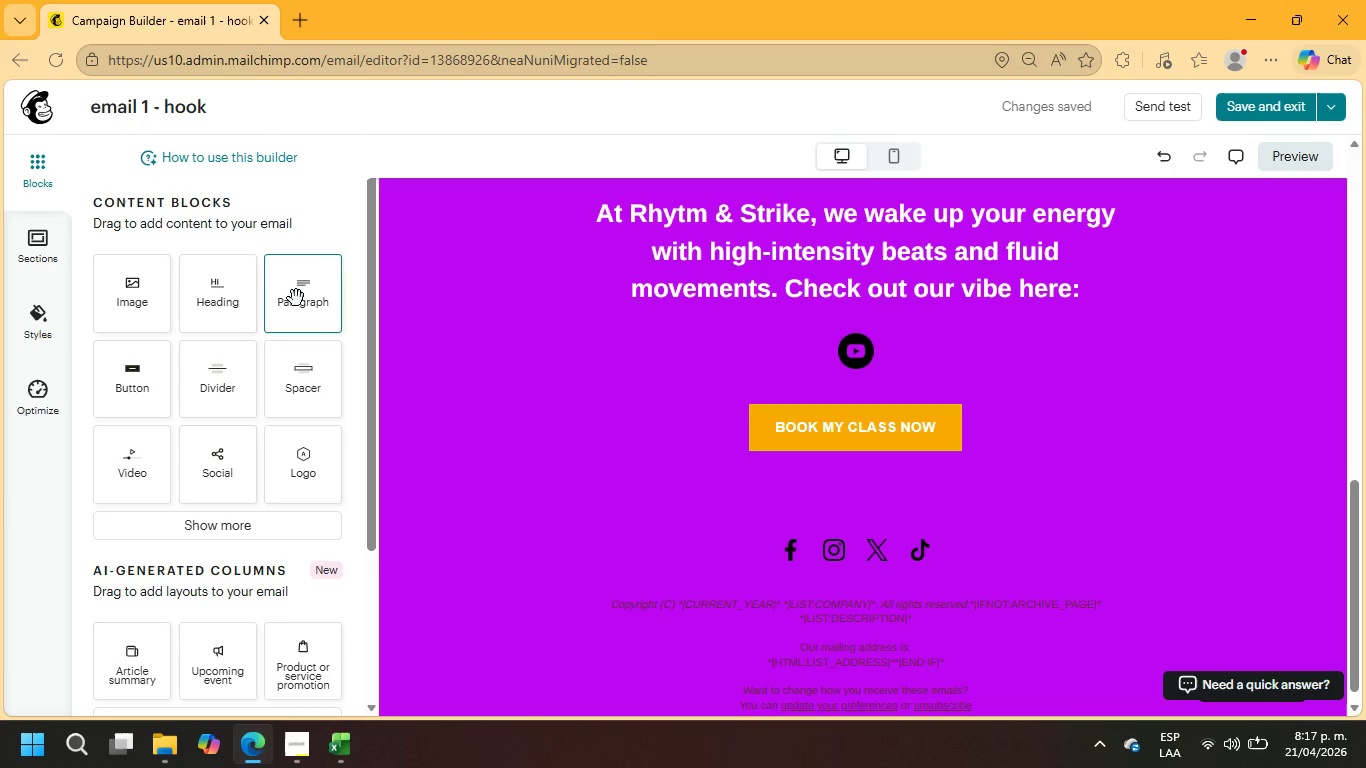 
left_click_drag(start_coordinate=[220, 309], to_coordinate=[567, 484])
 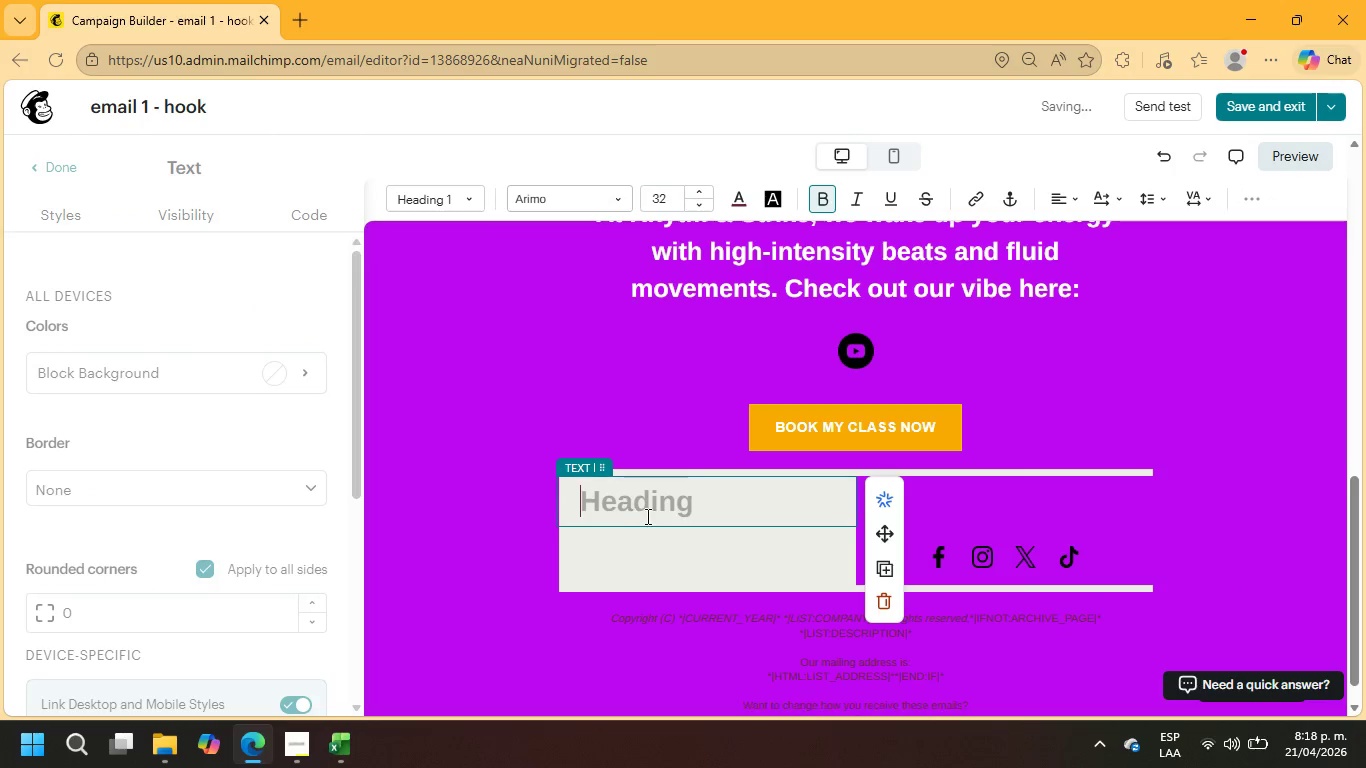 
double_click([656, 516])
 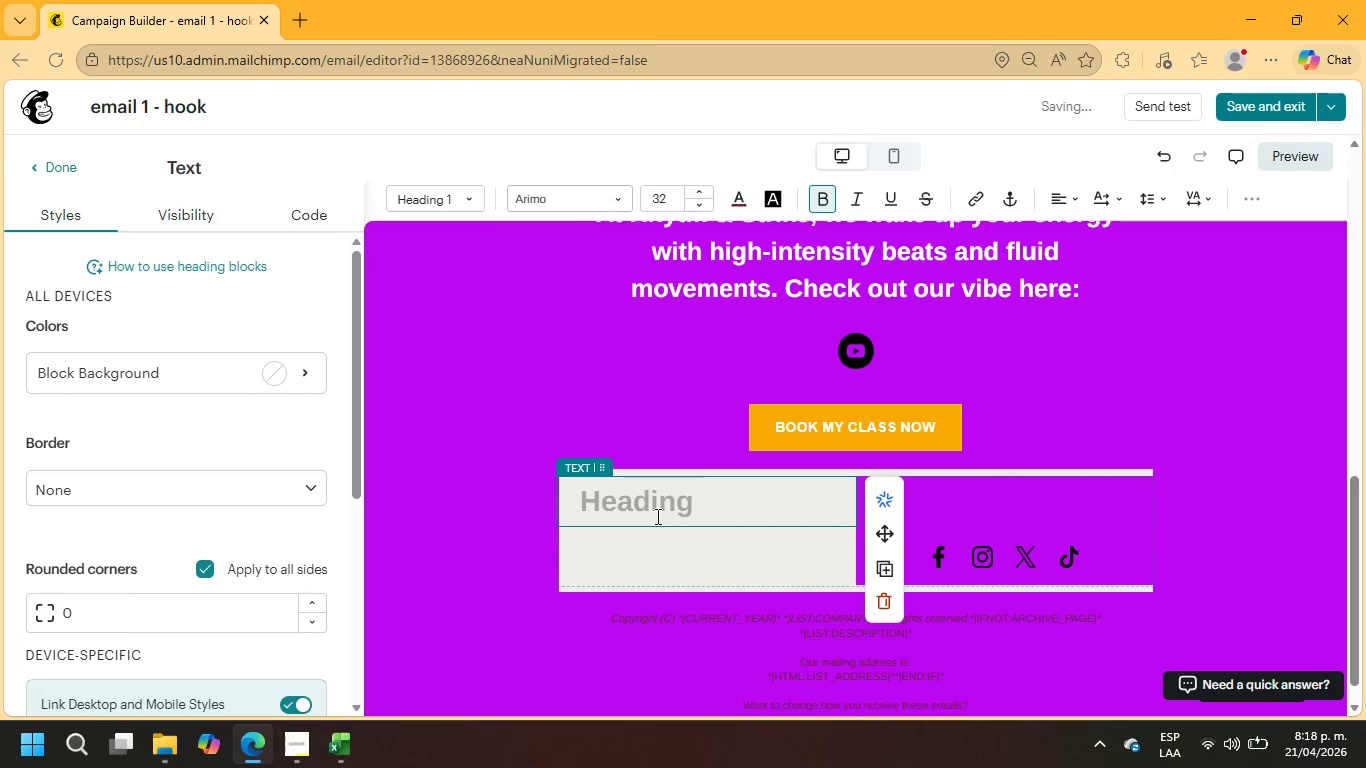 
triple_click([656, 516])
 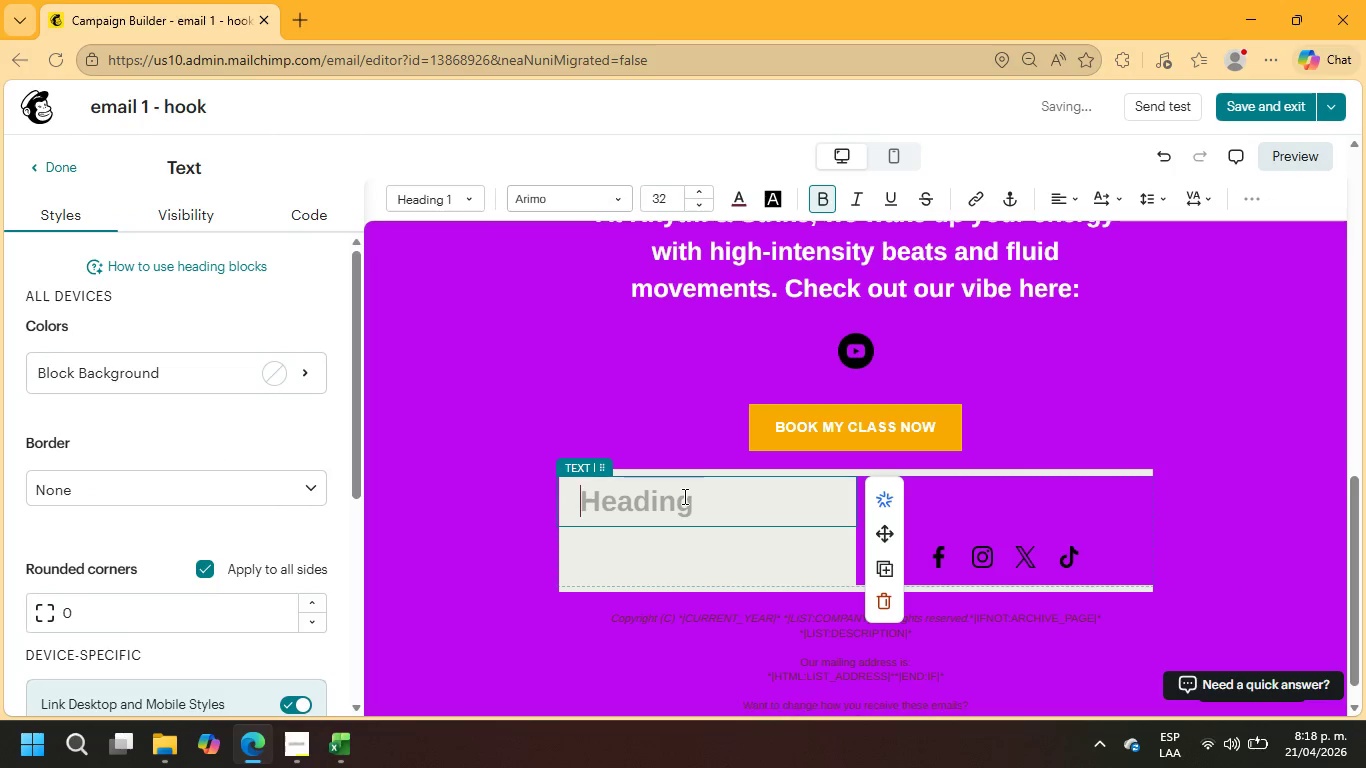 
type(Ch)
key(Backspace)
key(Backspace)
key(Backspace)
type(cHEERS,)
 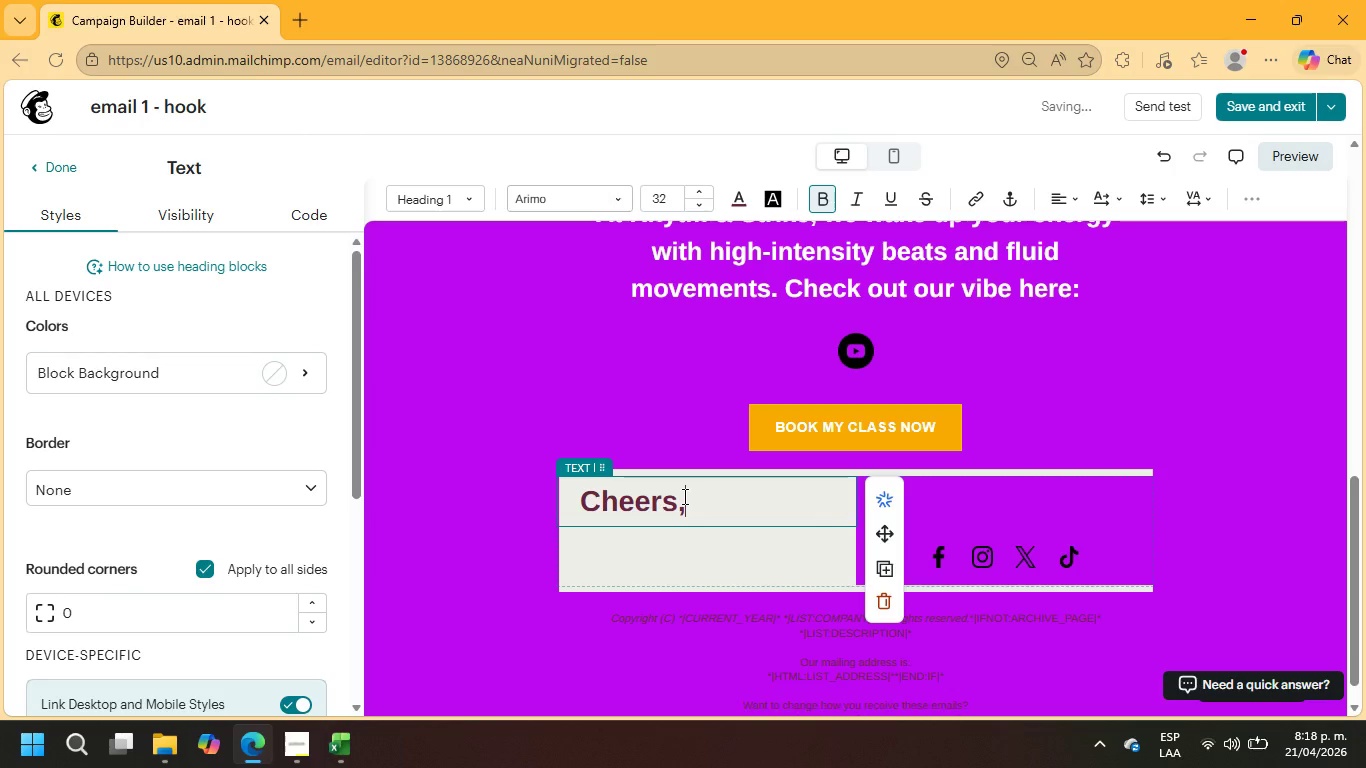 
key(Enter)
 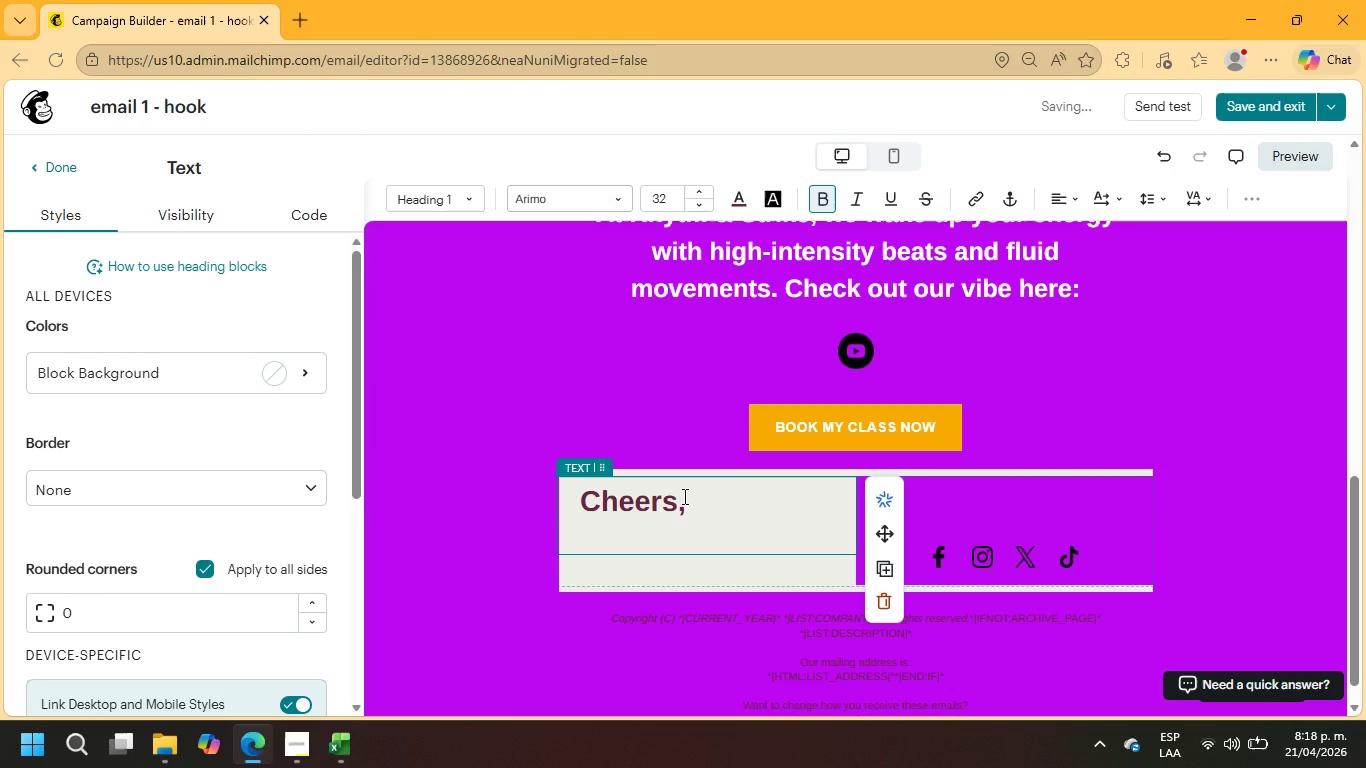 
type(-the )
key(Backspace)
key(Backspace)
key(Backspace)
key(Backspace)
type(The Rhythm ^ Strike Team)
 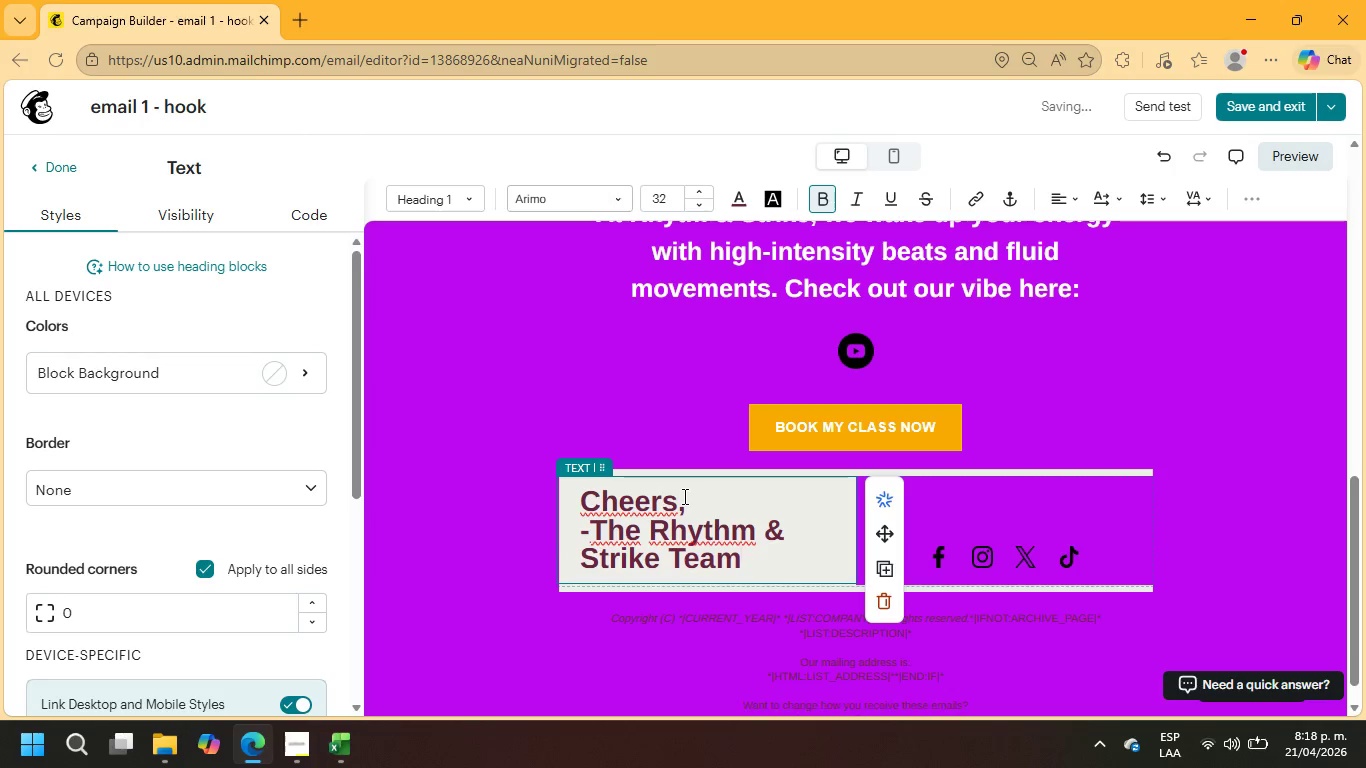 
left_click_drag(start_coordinate=[761, 569], to_coordinate=[578, 498])
 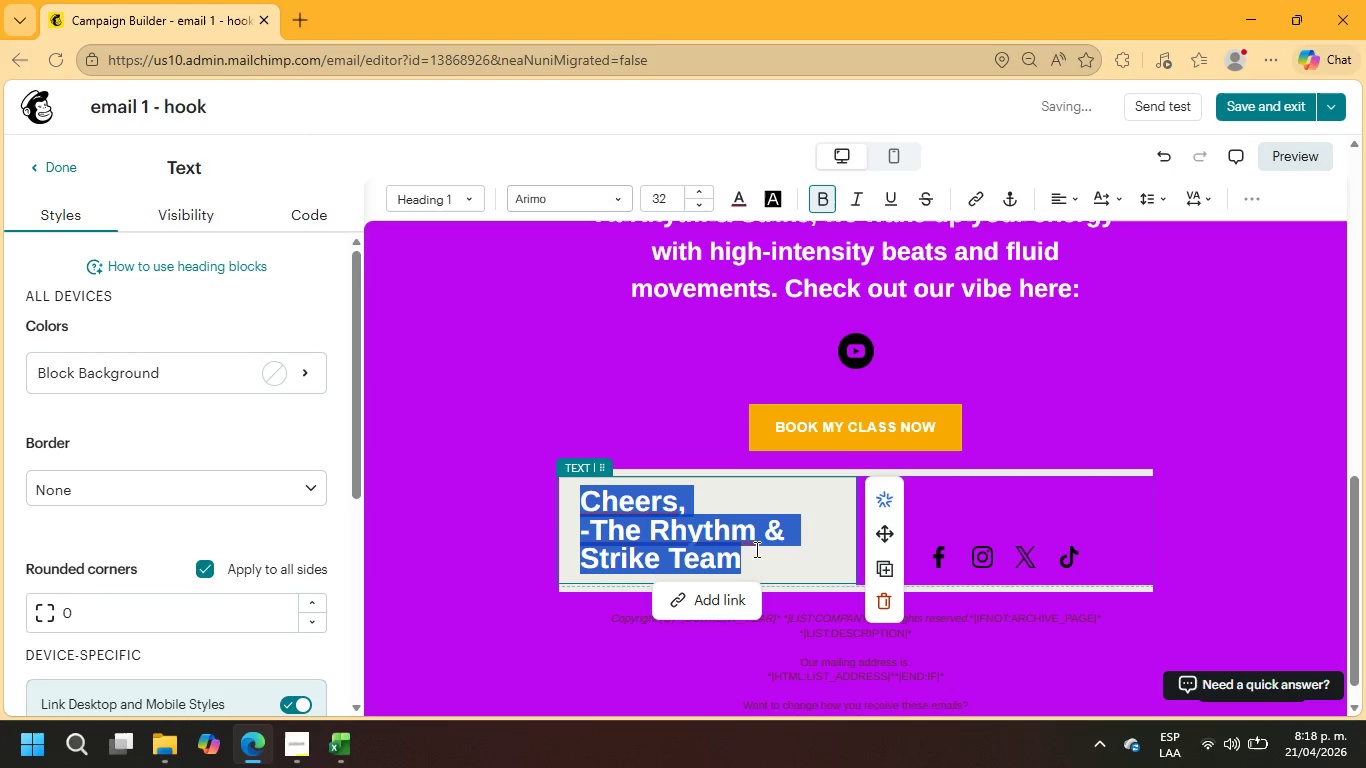 
left_click([212, 364])
 